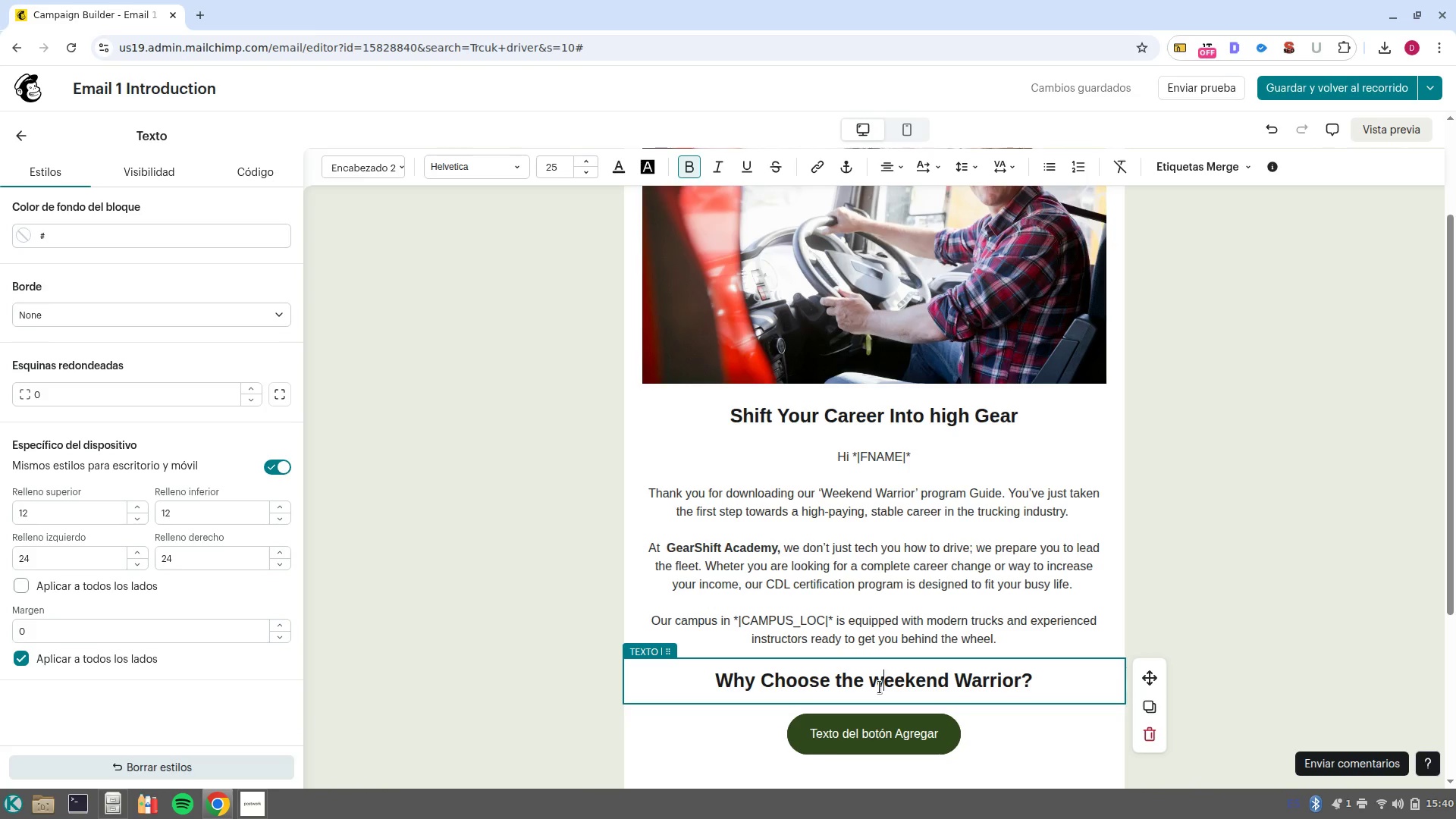 
key(Backspace)
 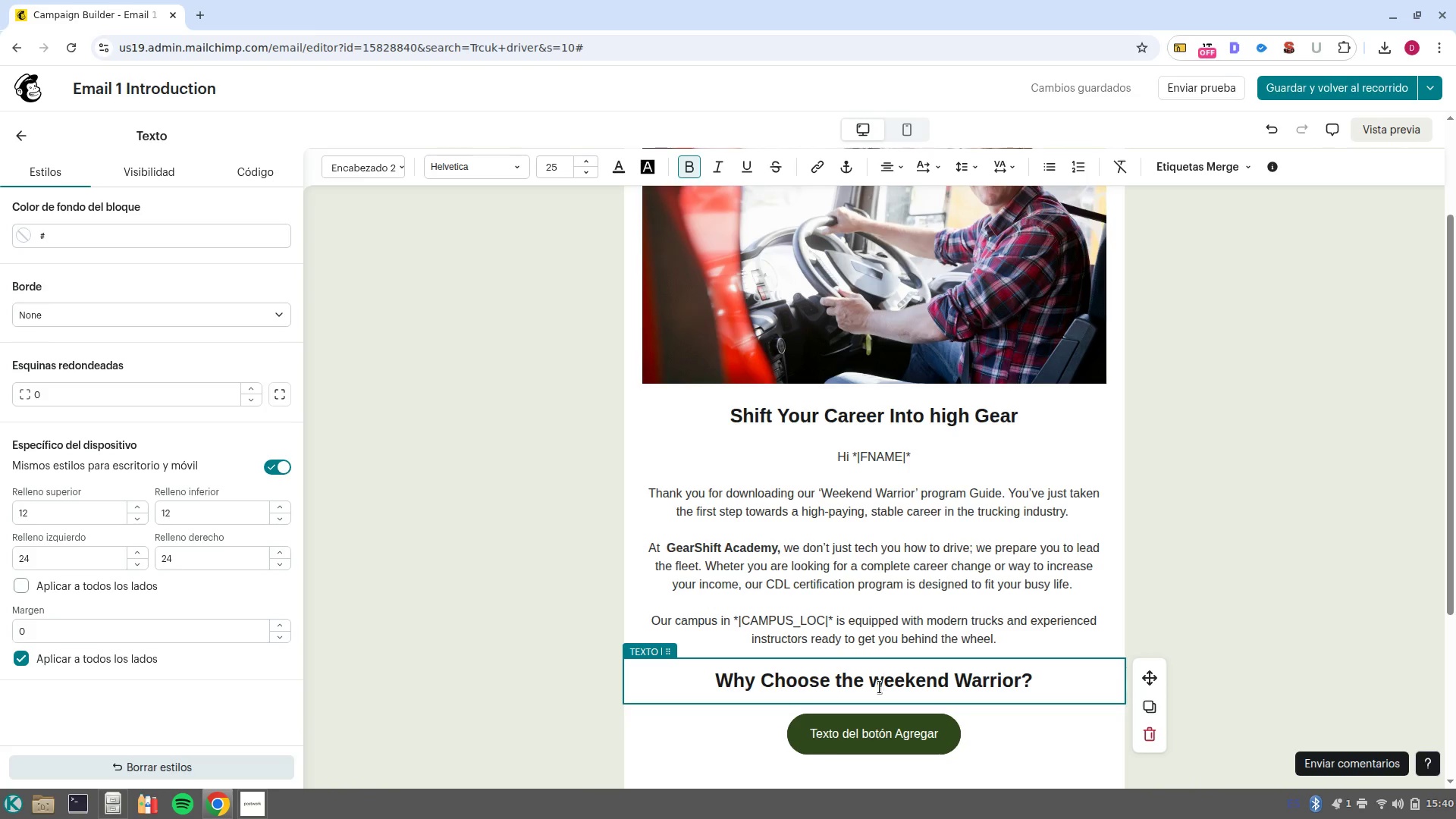 
key(Shift+ShiftLeft)
 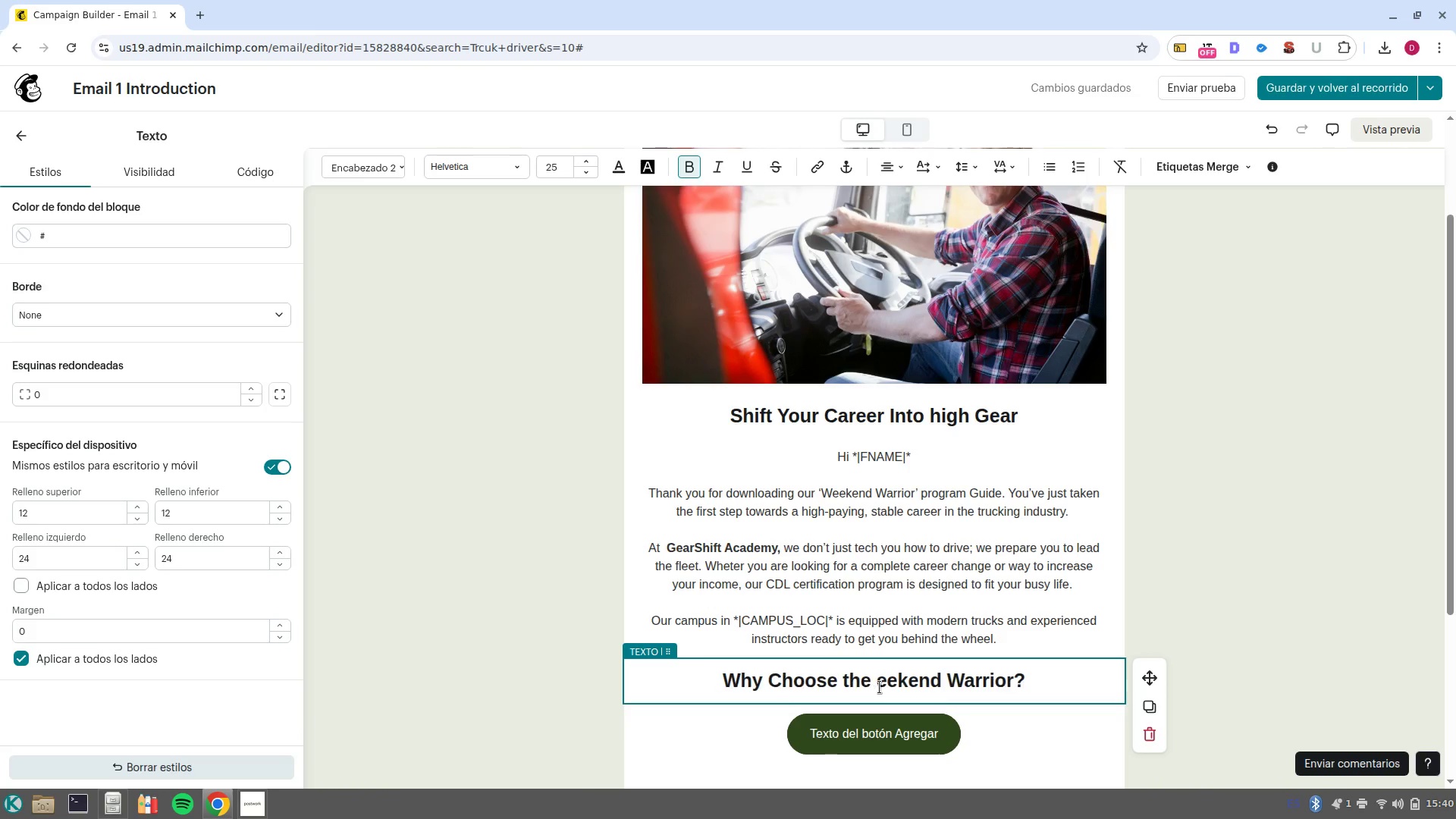 
key(Shift+W)
 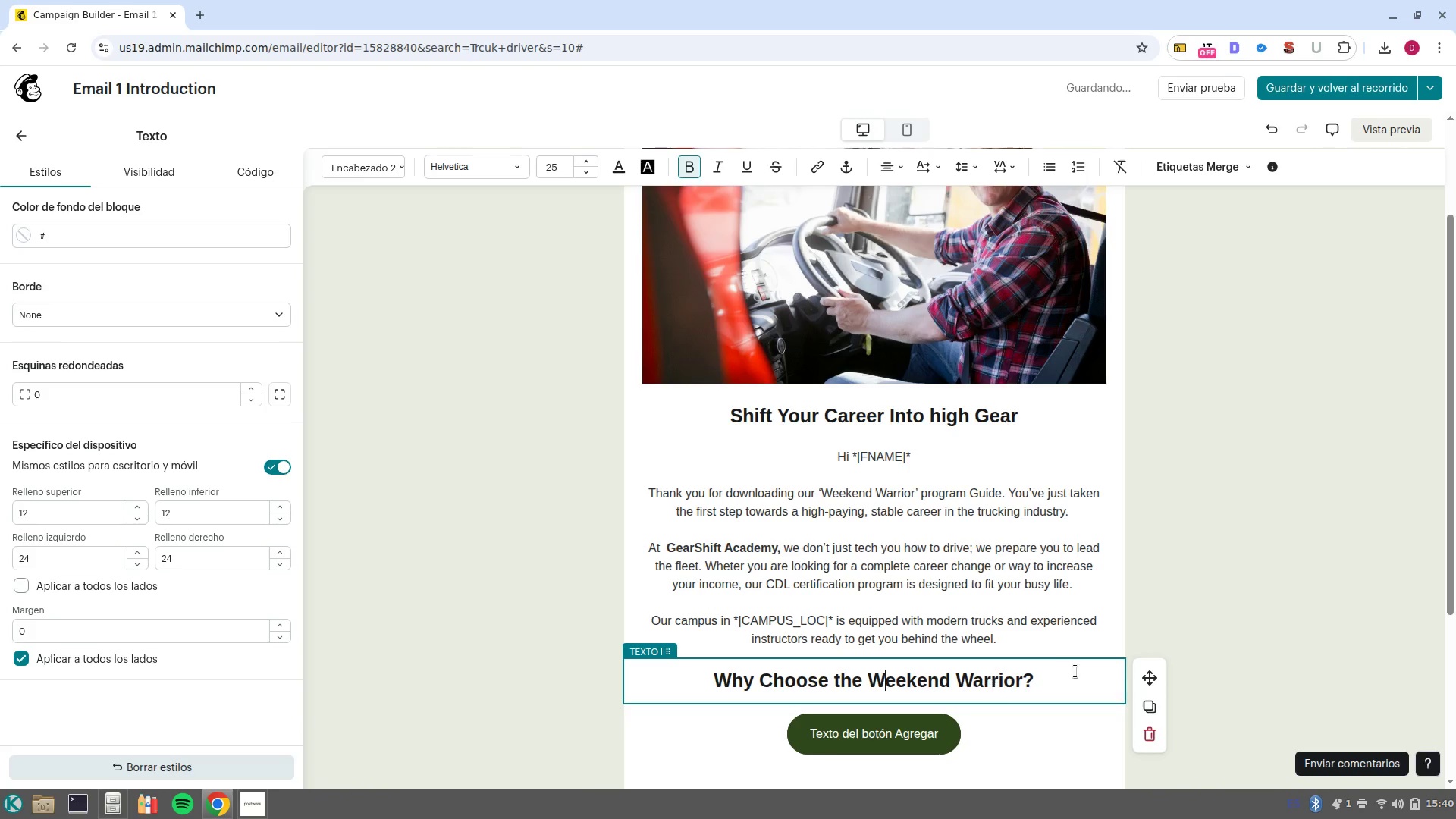 
left_click([1089, 675])
 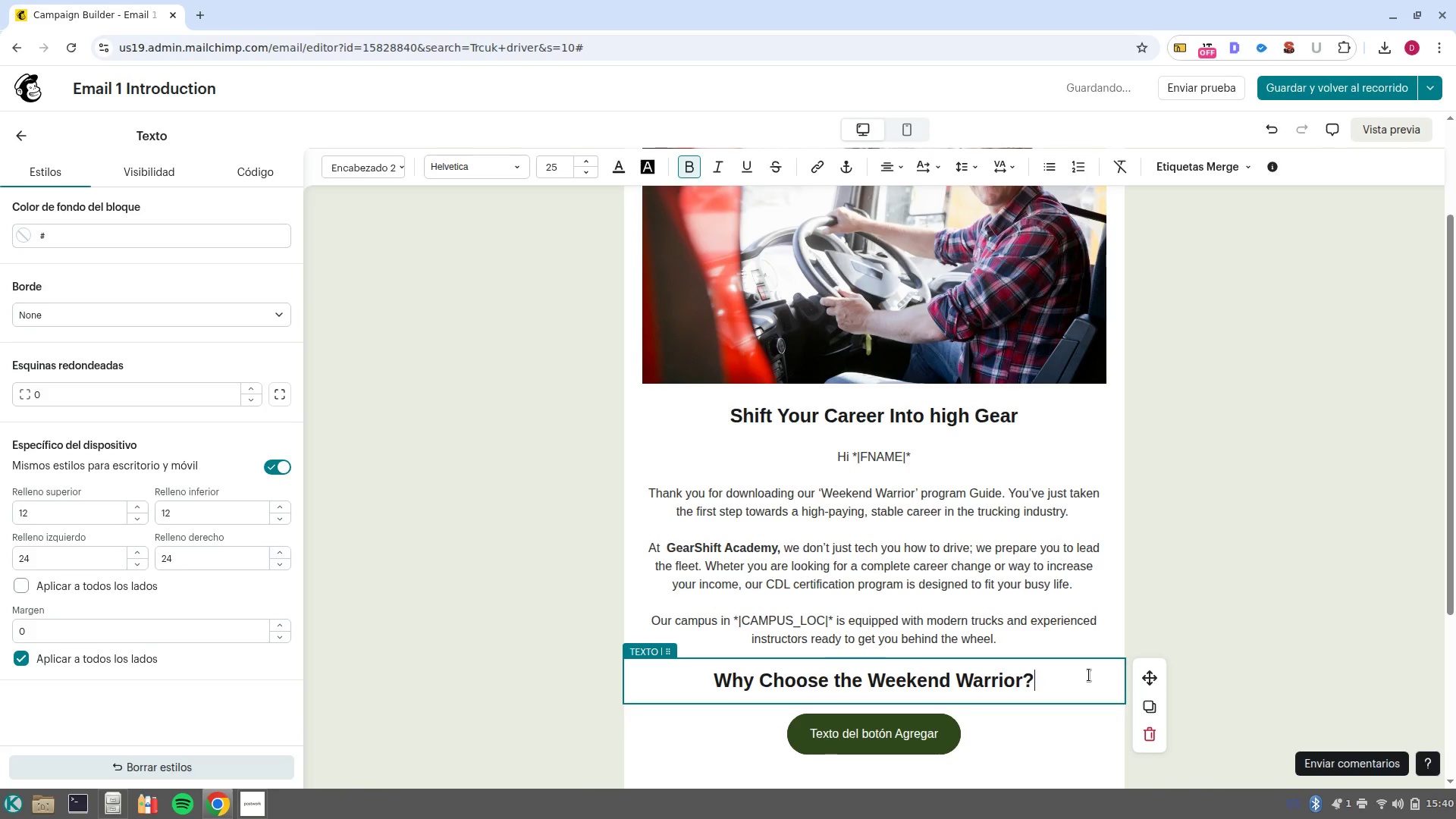 
key(NumpadEnter)
 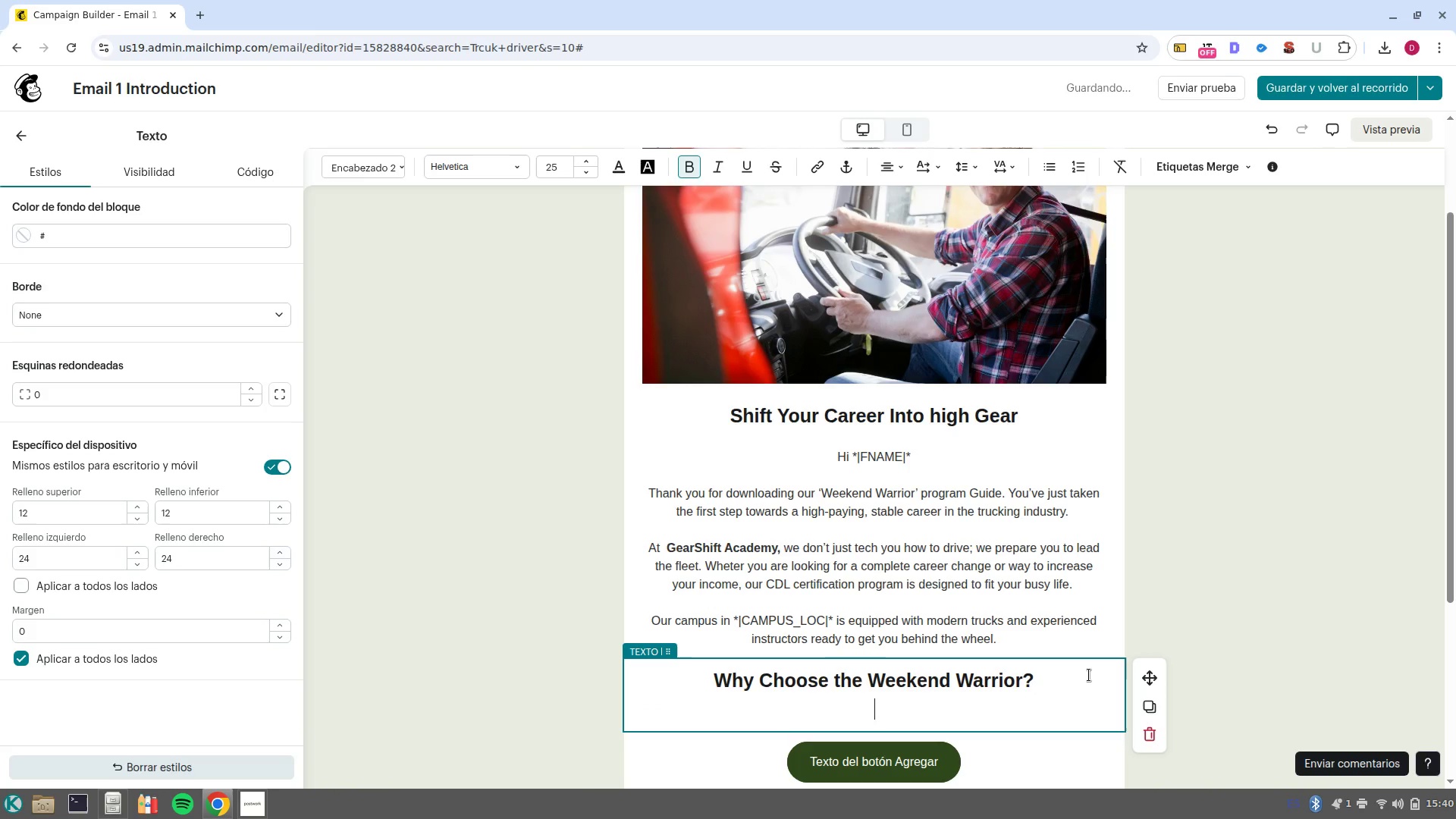 
key(Control+ControlLeft)
 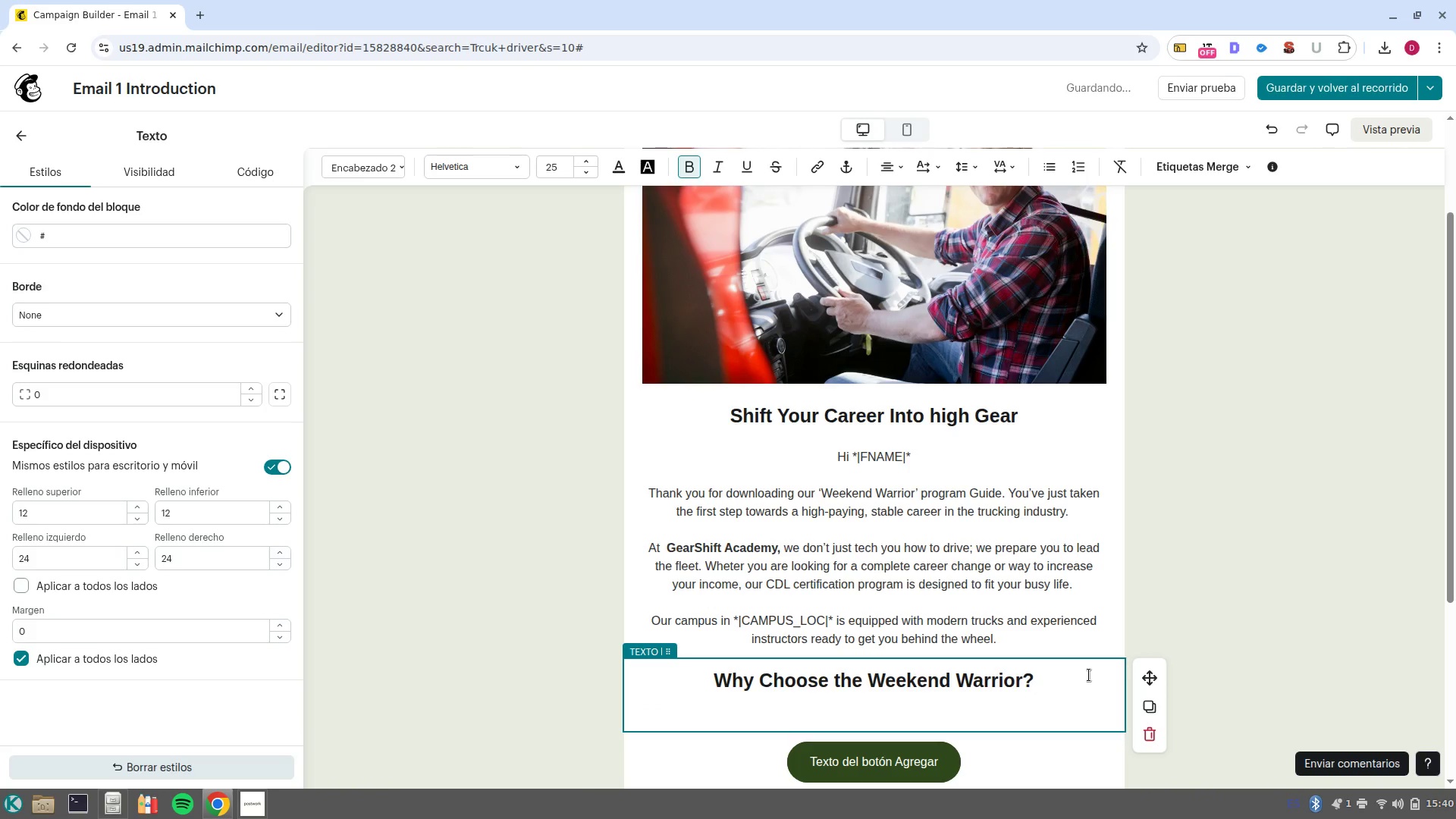 
key(Control+B)
 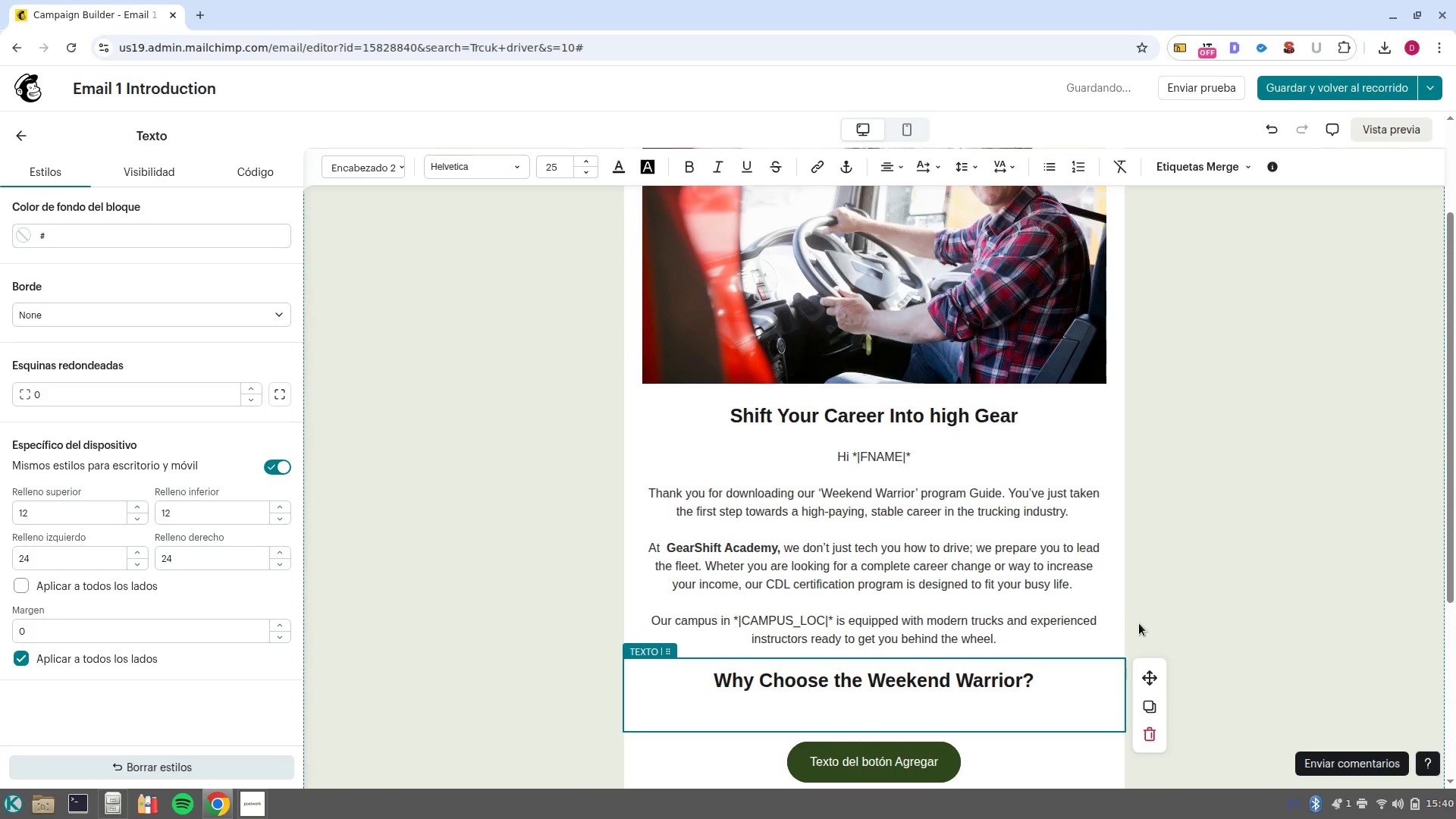 
type(} Fle)
key(Backspace)
key(Backspace)
key(Backspace)
key(Backspace)
 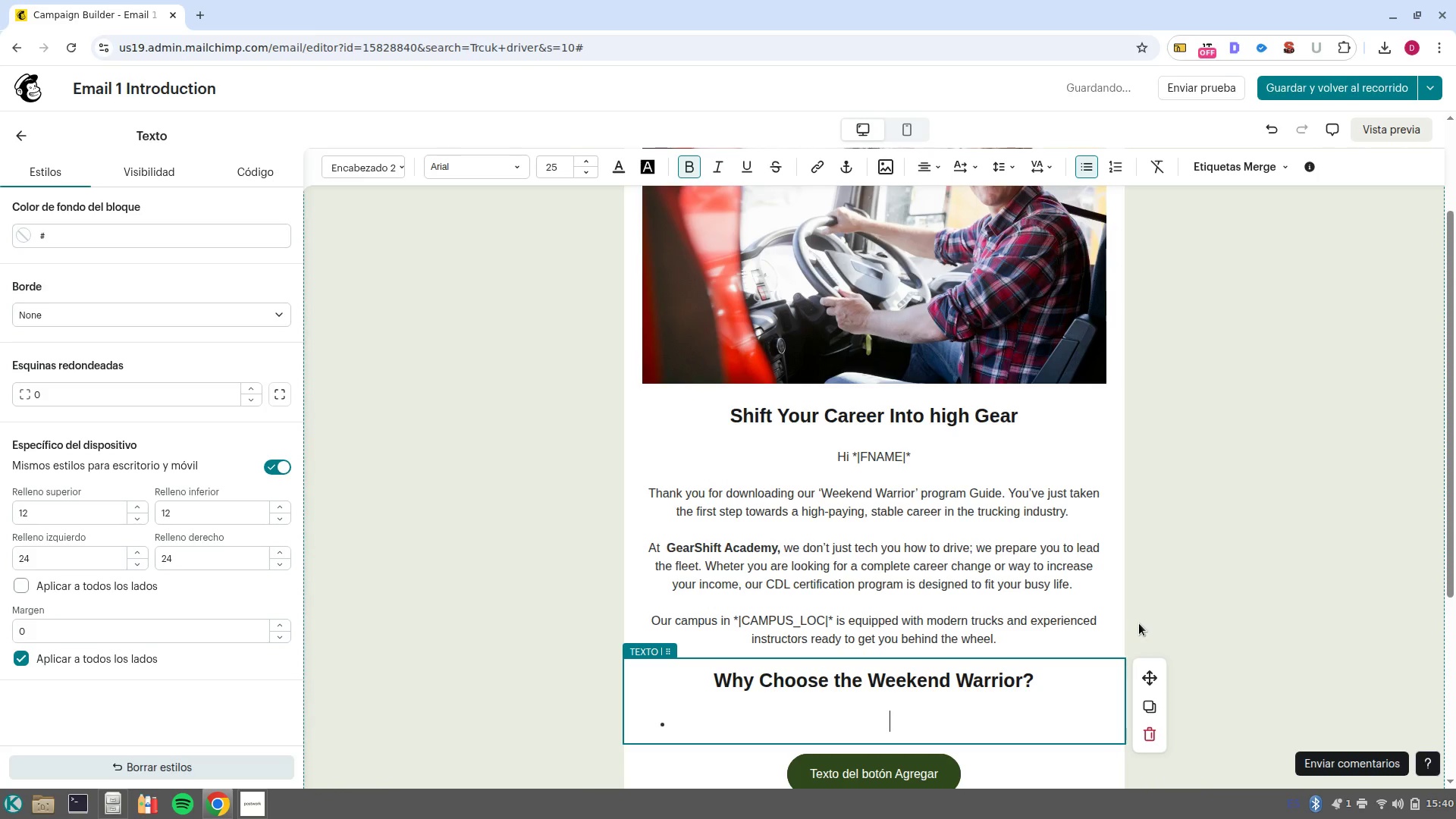 
key(Control+Z)
 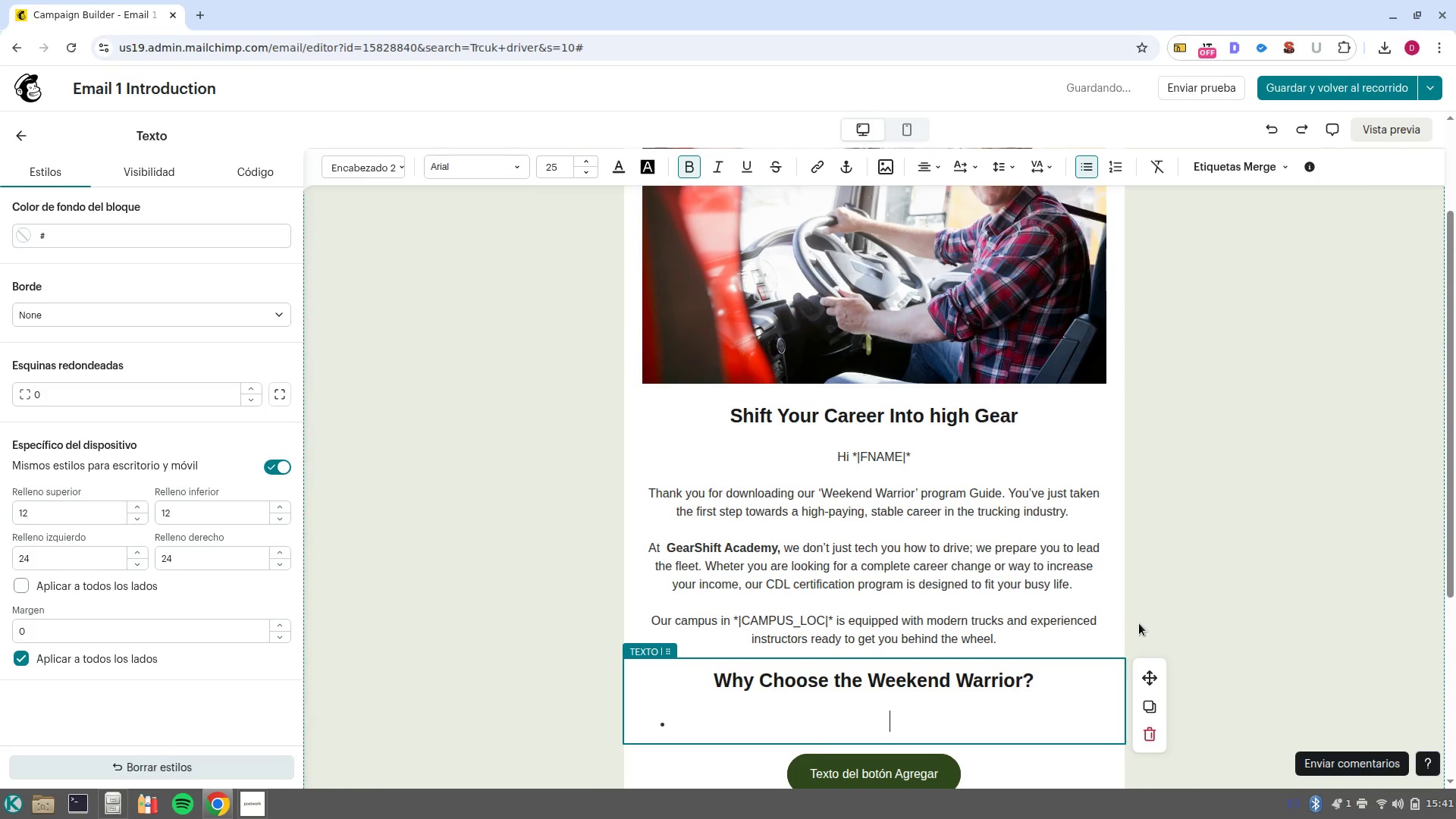 
key(Control+Z)
 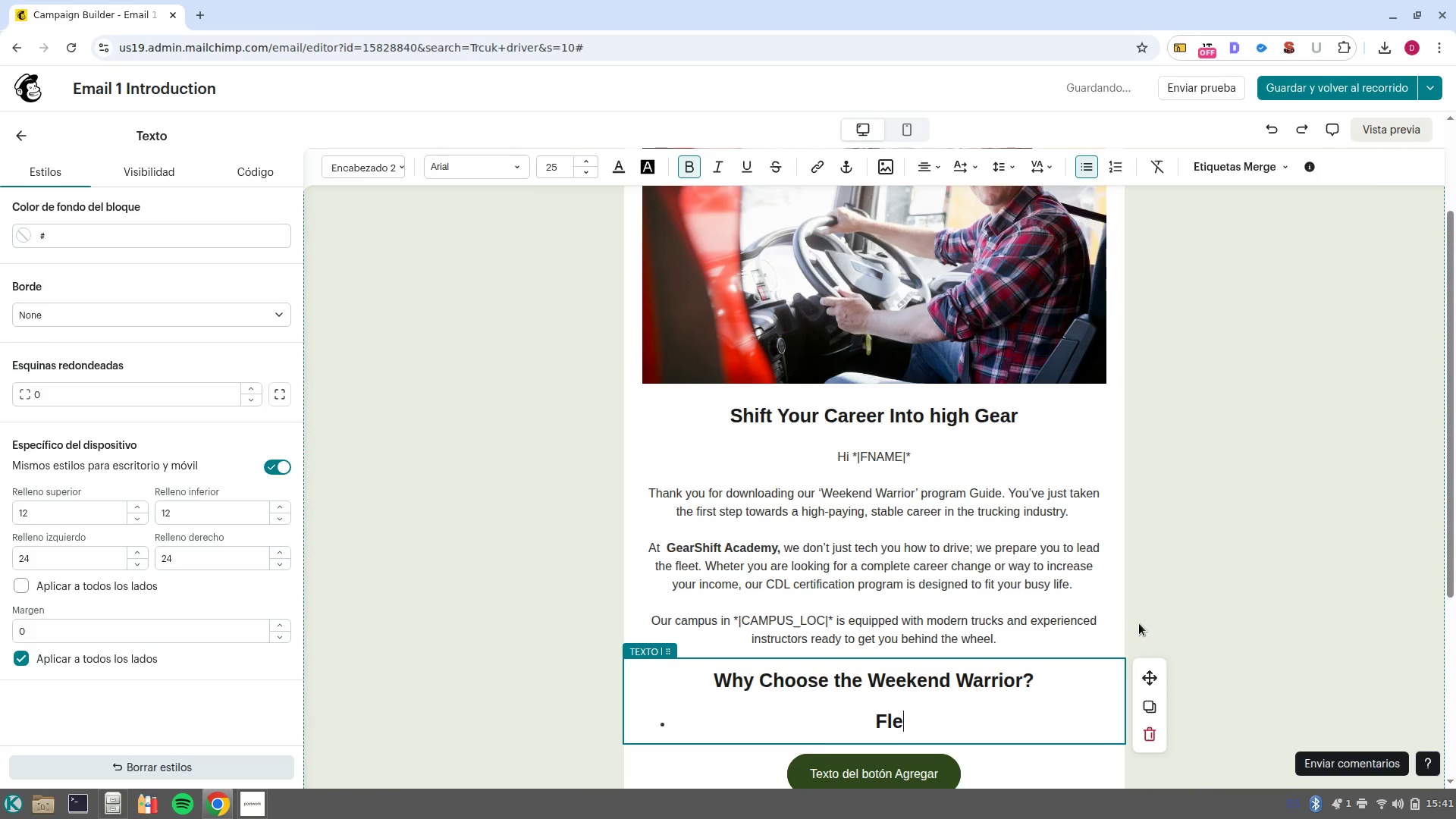 
key(Control+Z)
 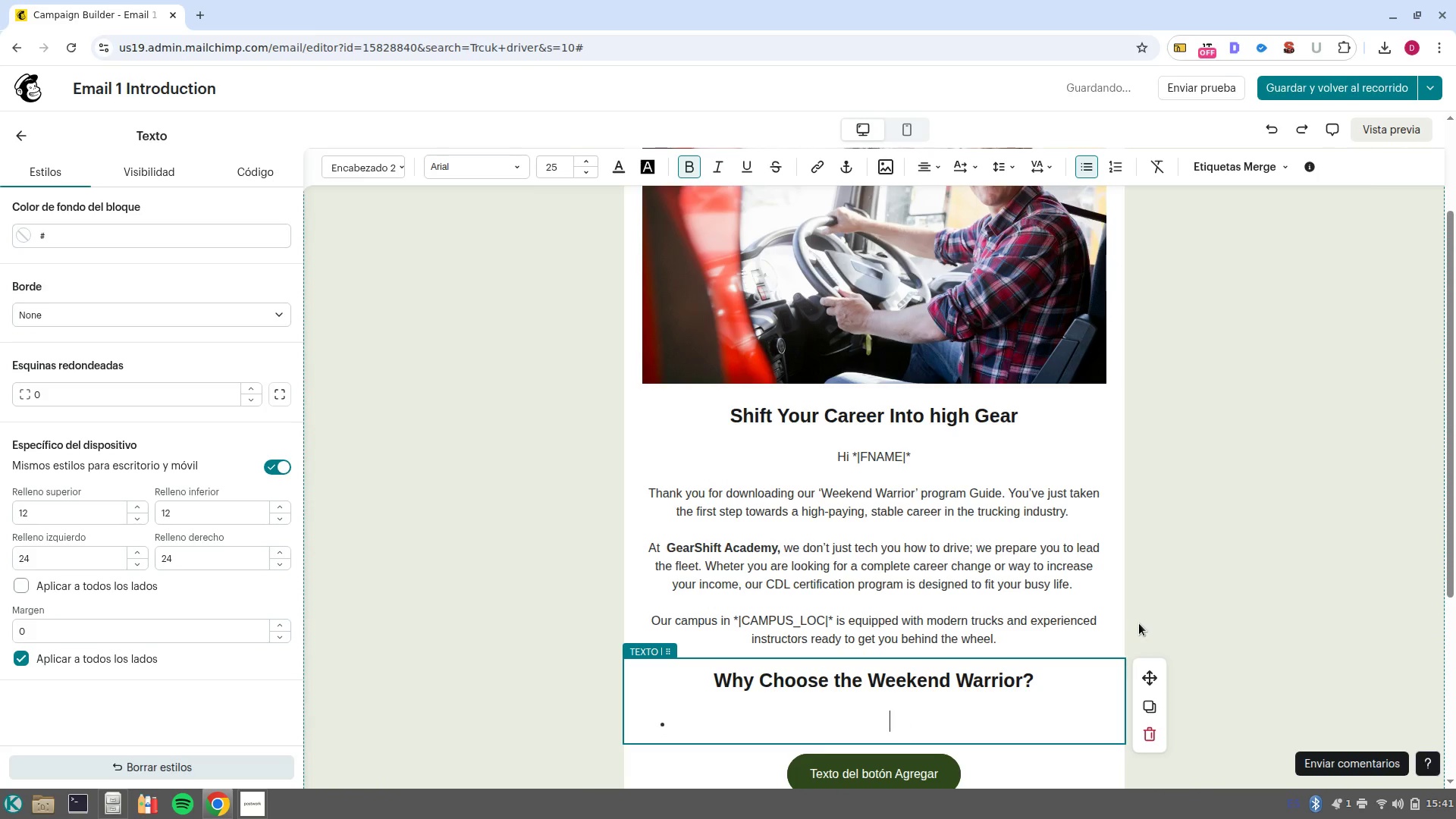 
key(Control+Z)
 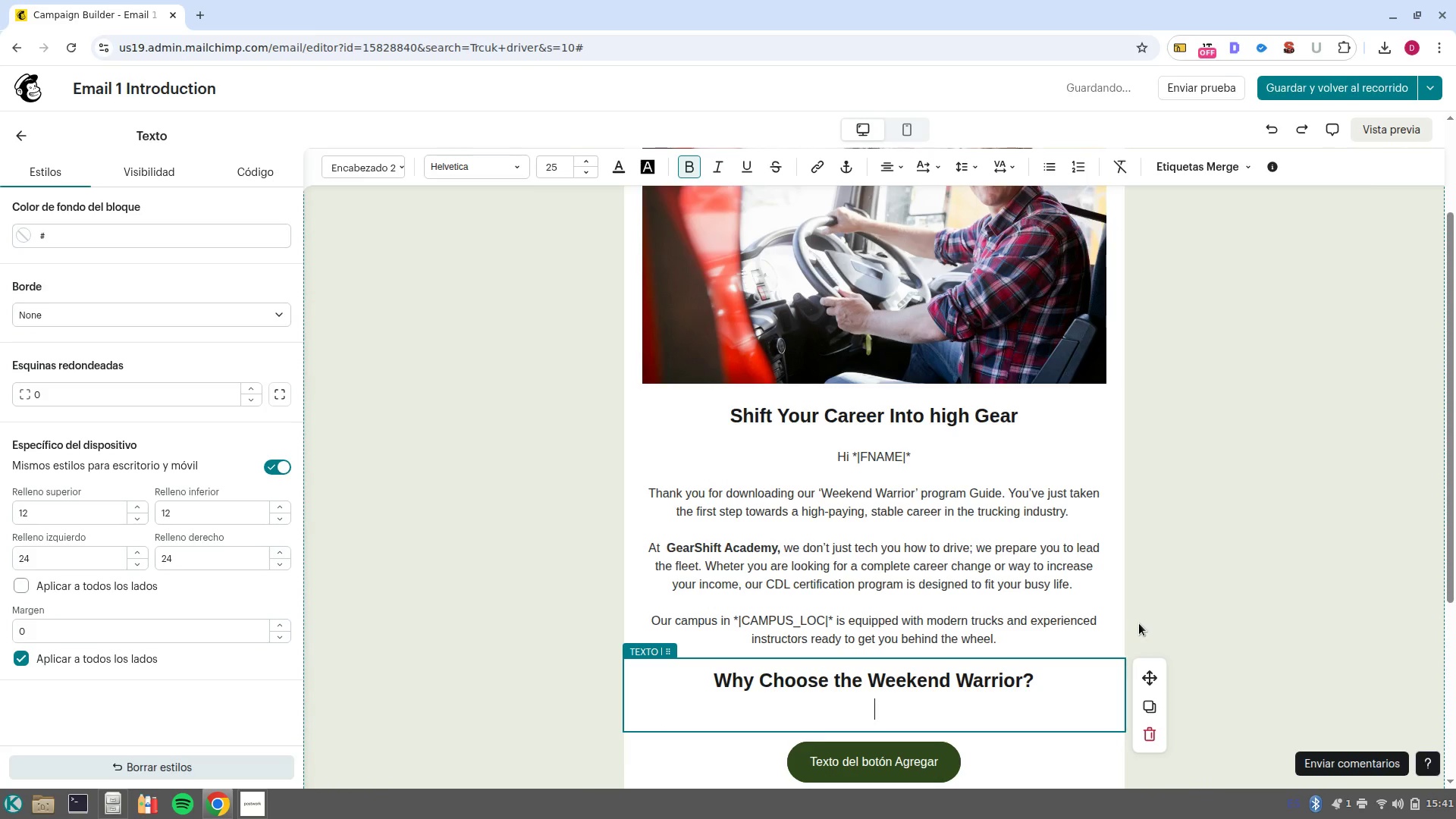 
key(Control+Z)
 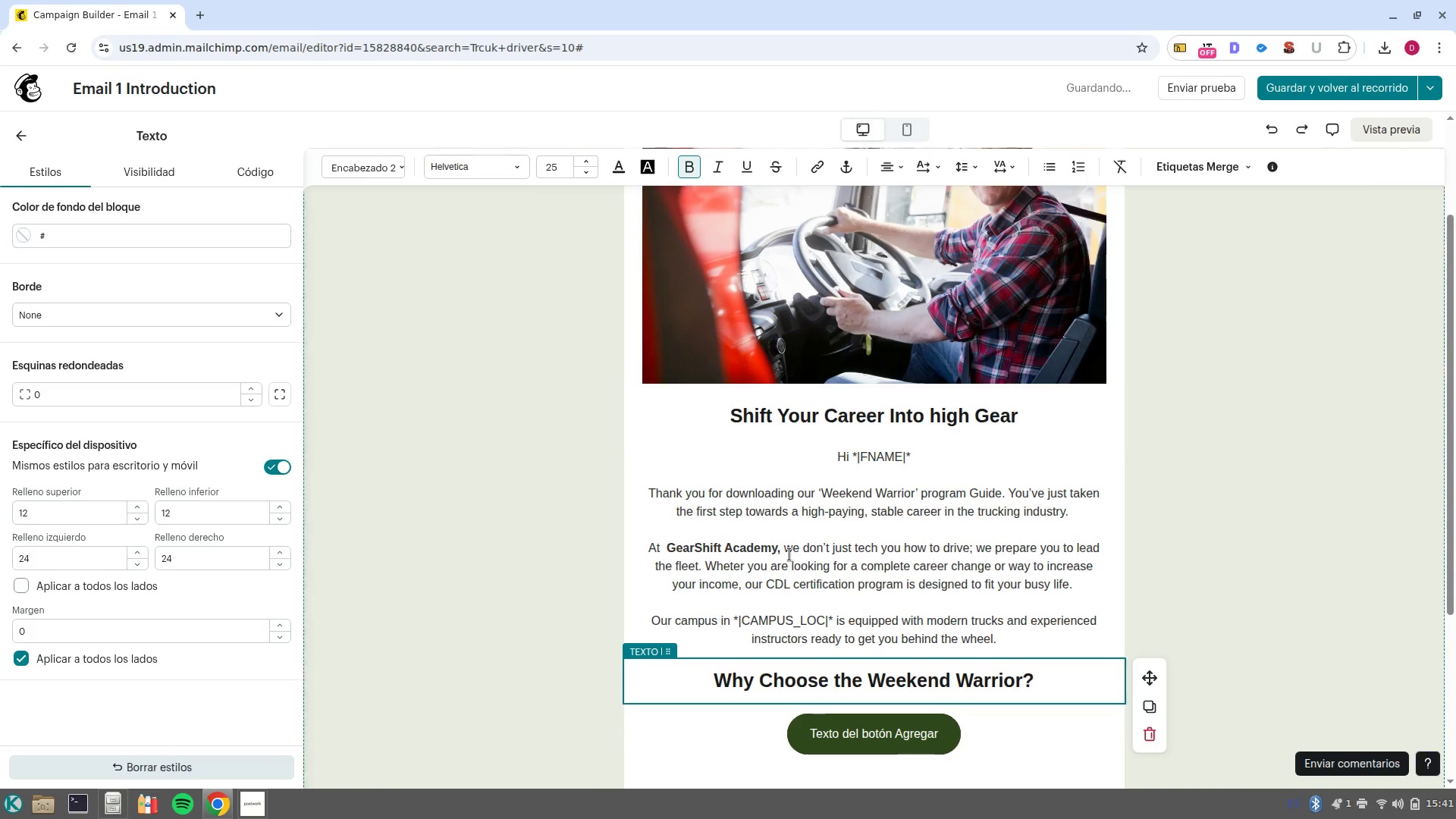 
left_click([17, 143])
 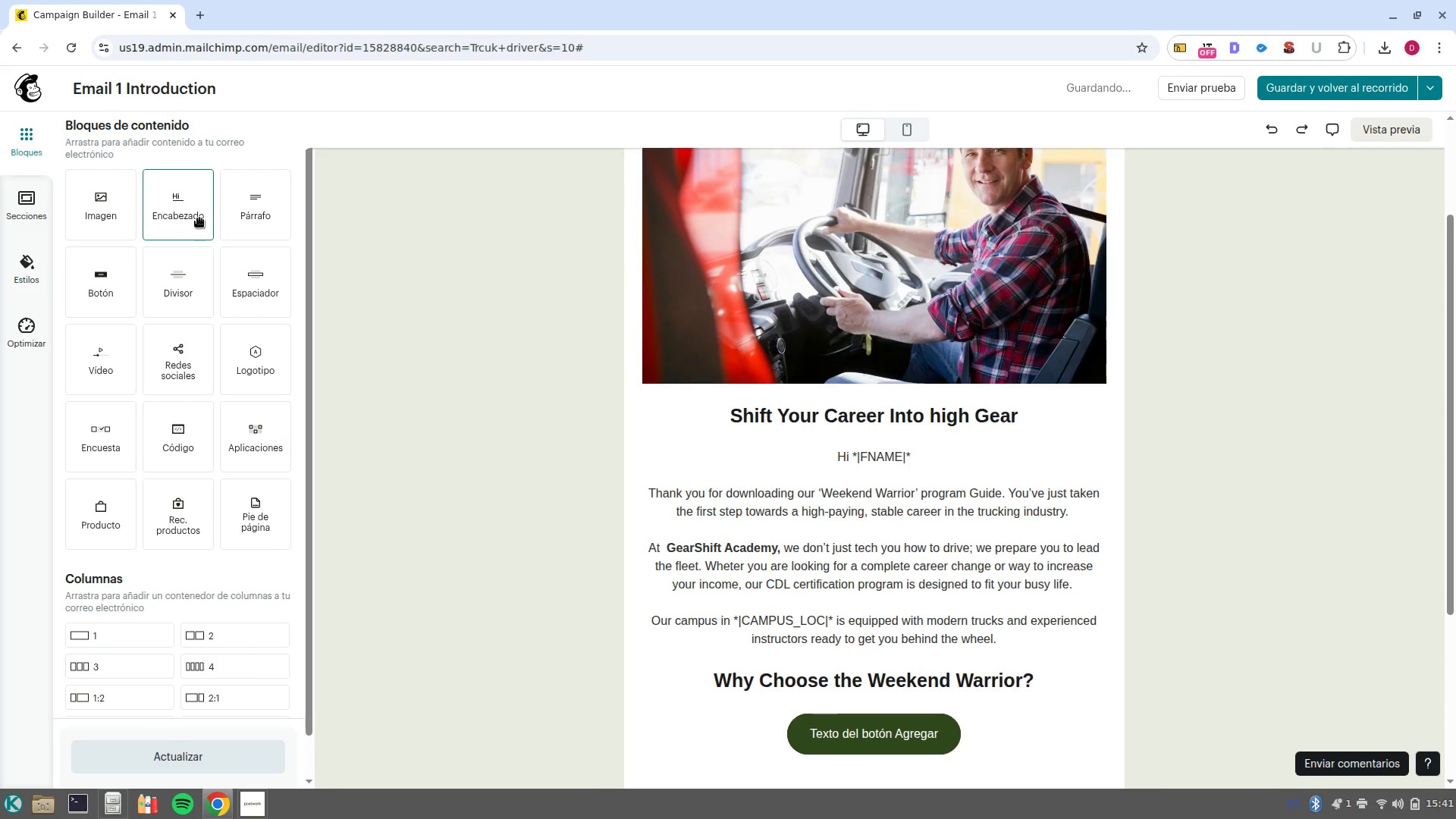 
left_click_drag(start_coordinate=[249, 219], to_coordinate=[876, 699])
 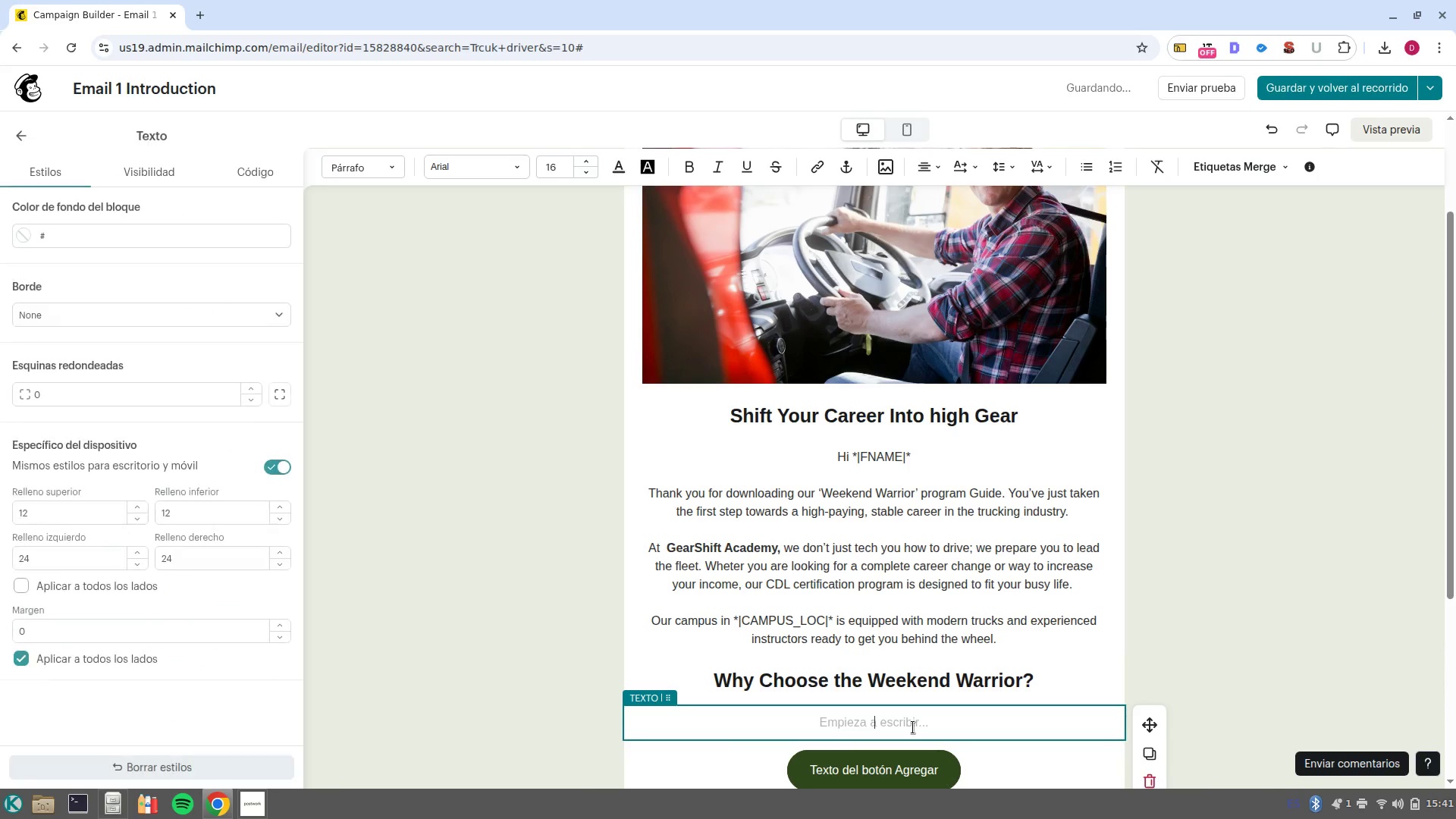 
type(} Flexible Schedule)
 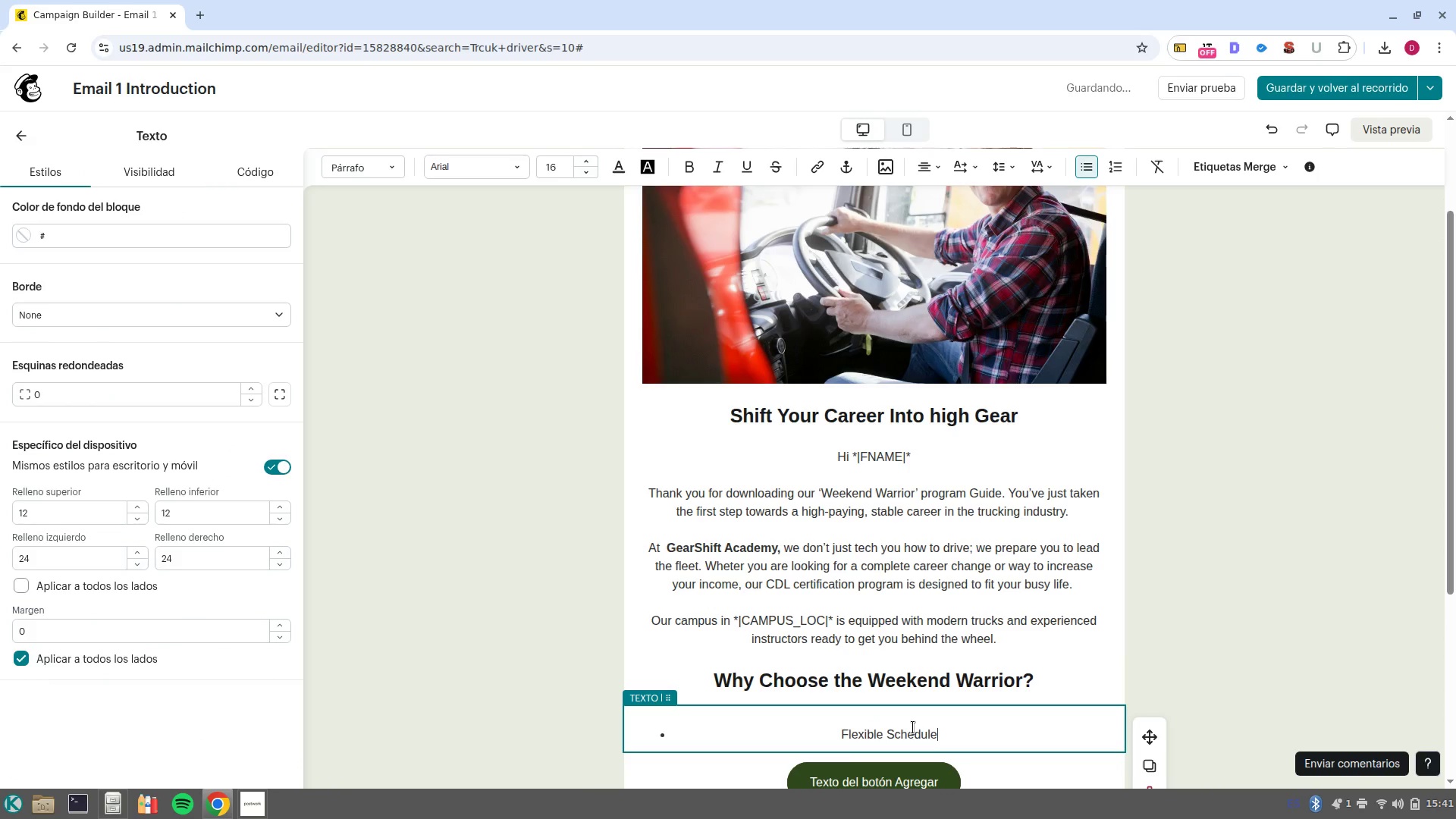 
key(Shift+ArrowUp)
 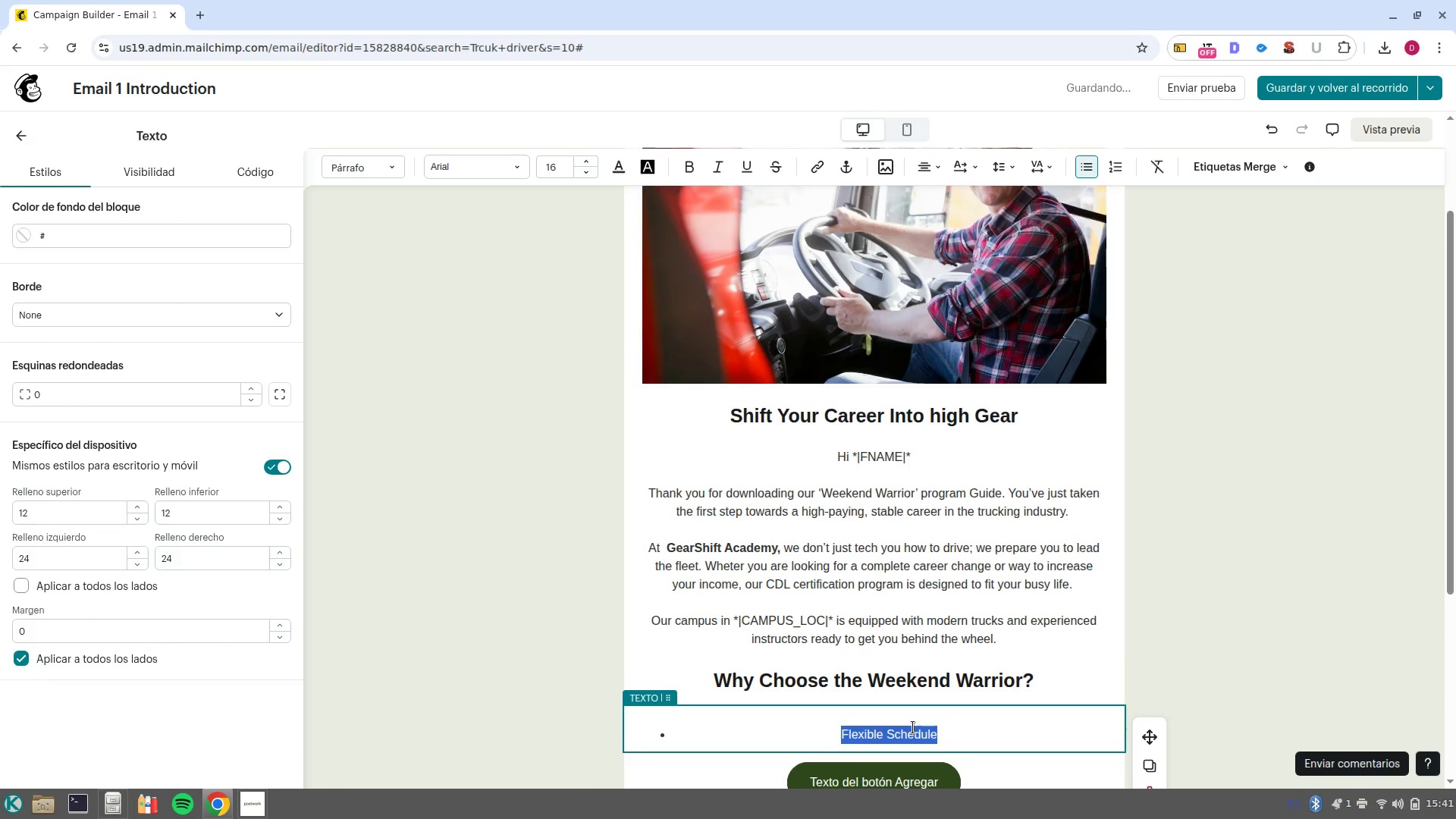 
key(Control+B)
 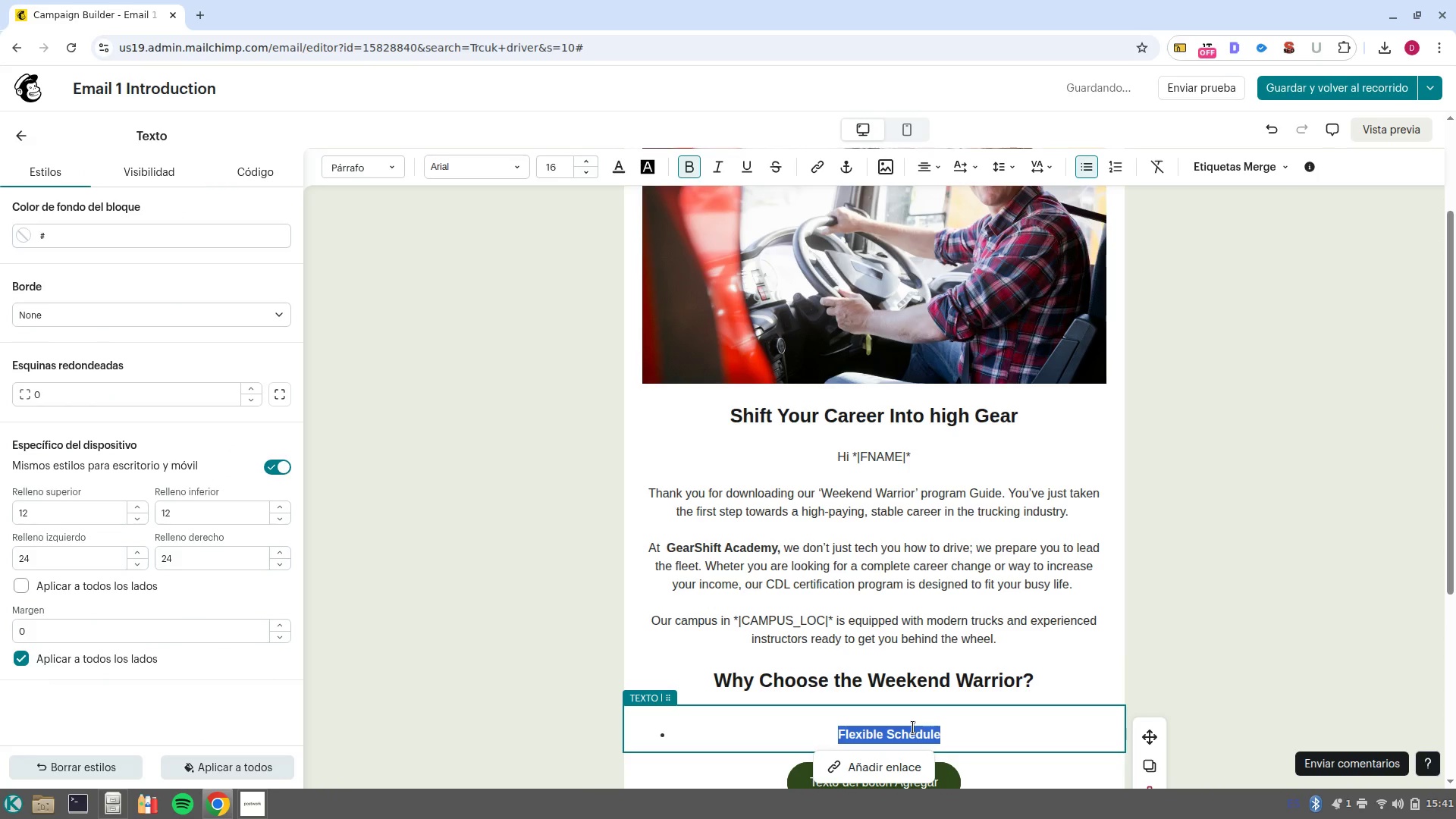 
key(ArrowRight)
 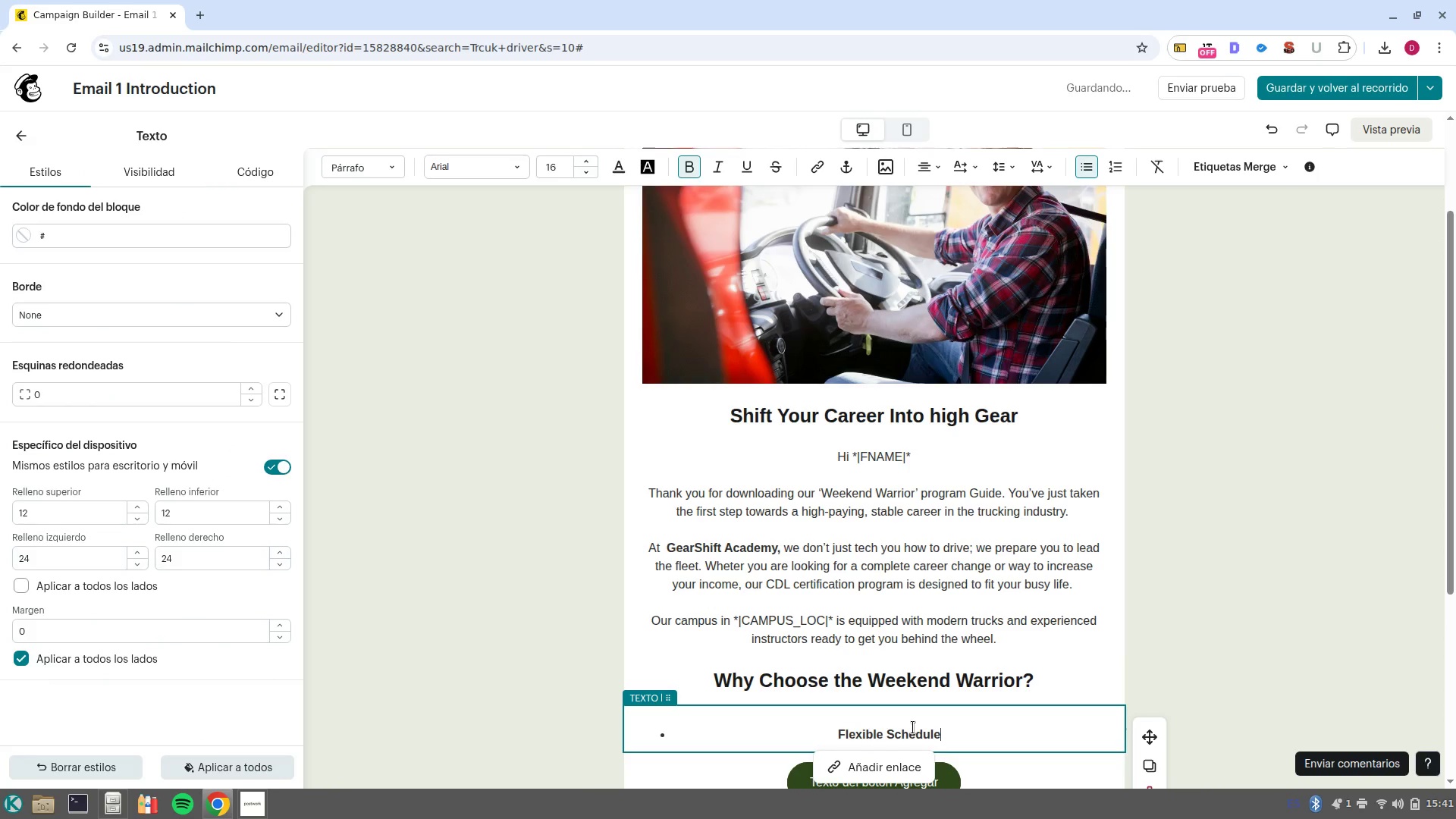 
key(Shift+Comma)
 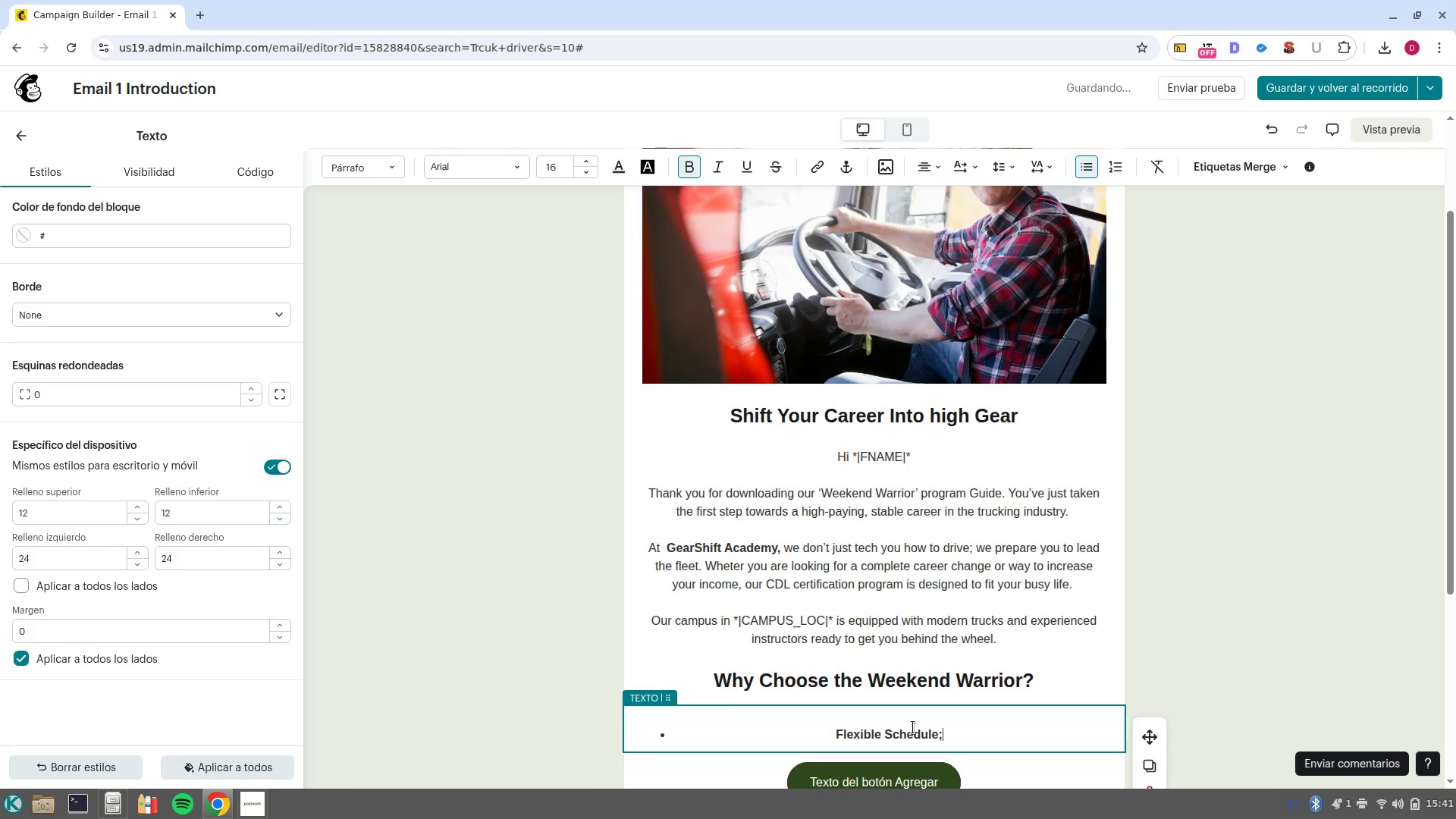 
key(Backspace)
 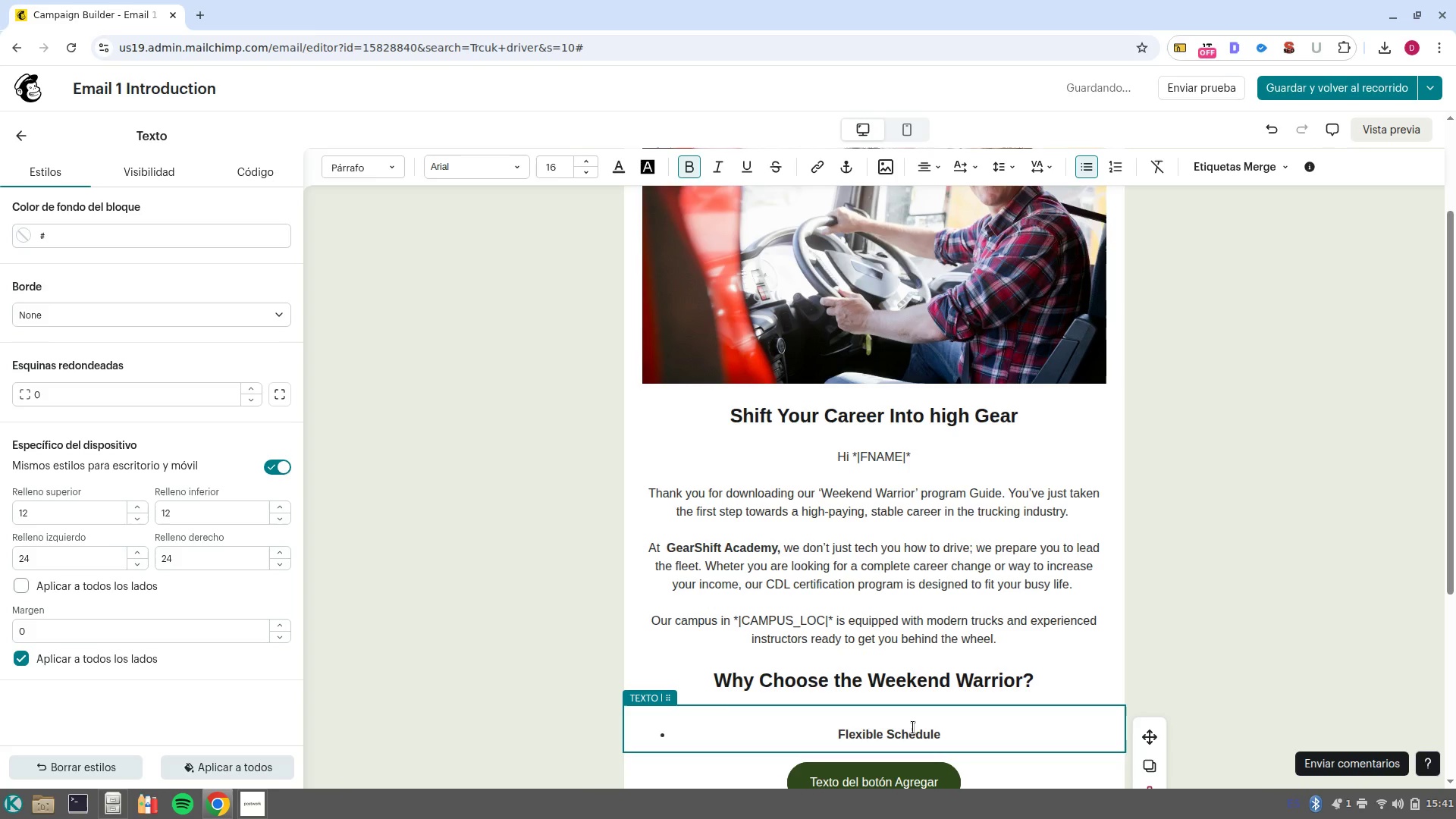 
key(Shift+ShiftLeft)
 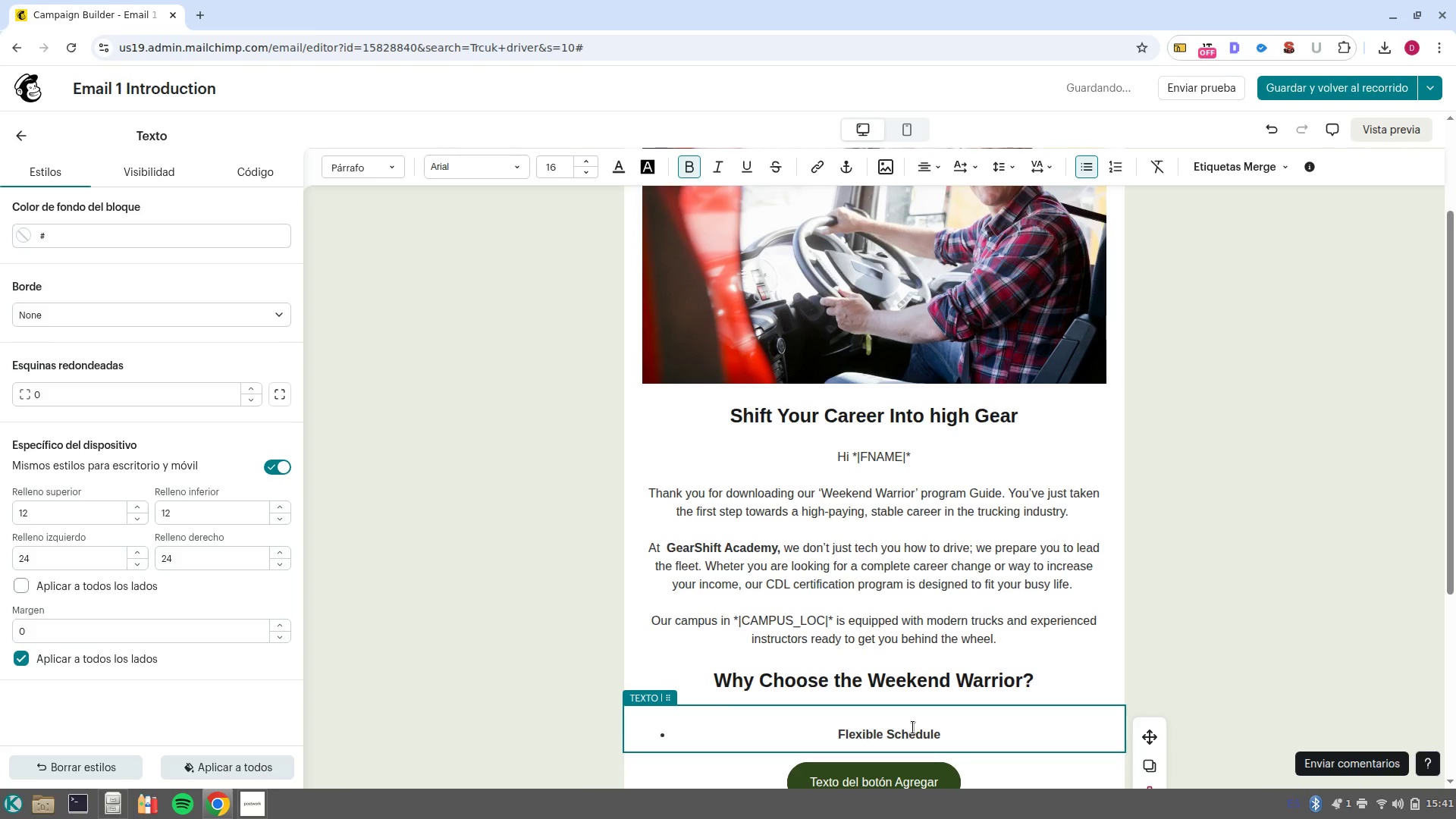 
key(Shift+Period)
 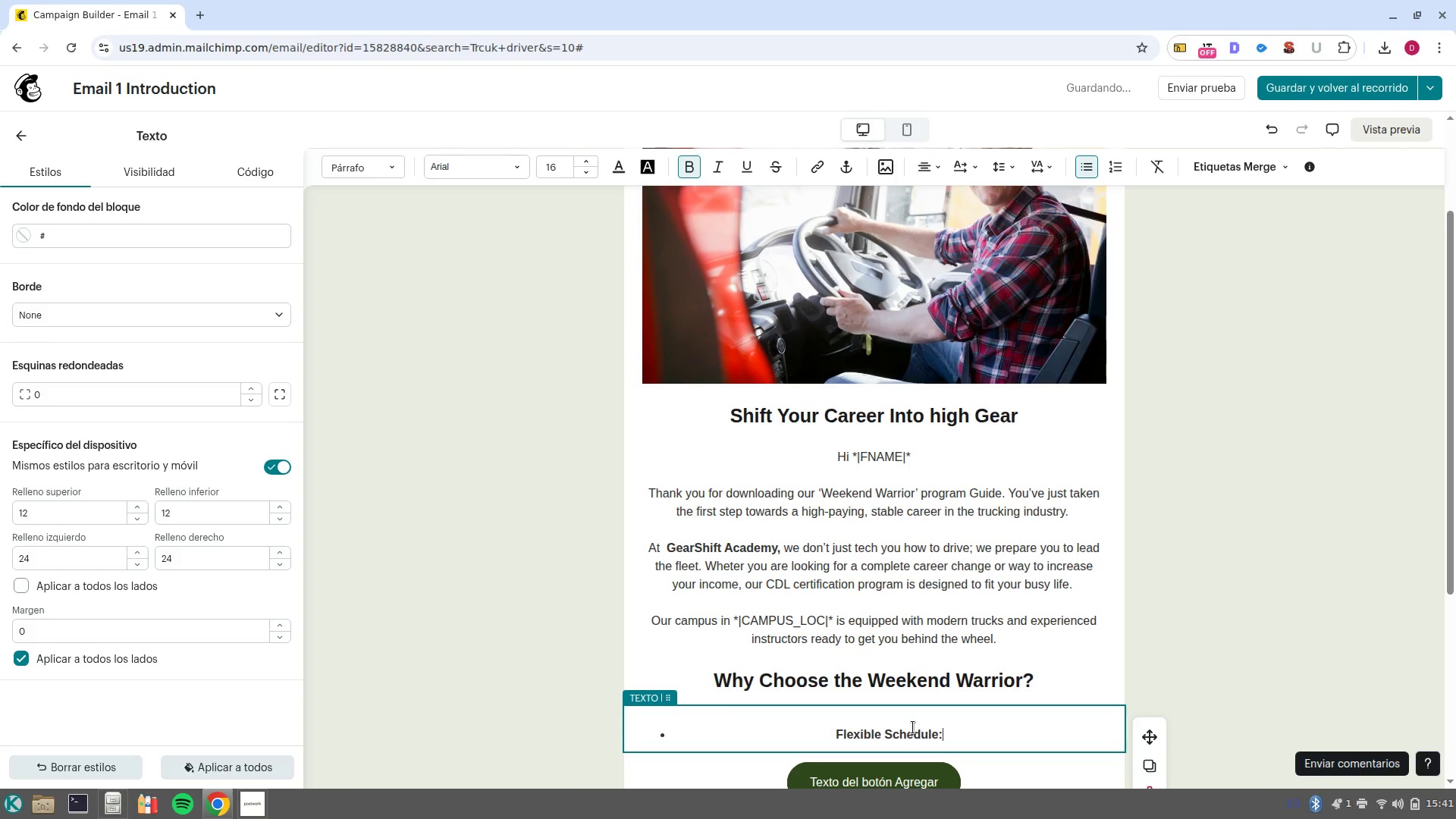 
key(Control+B)
 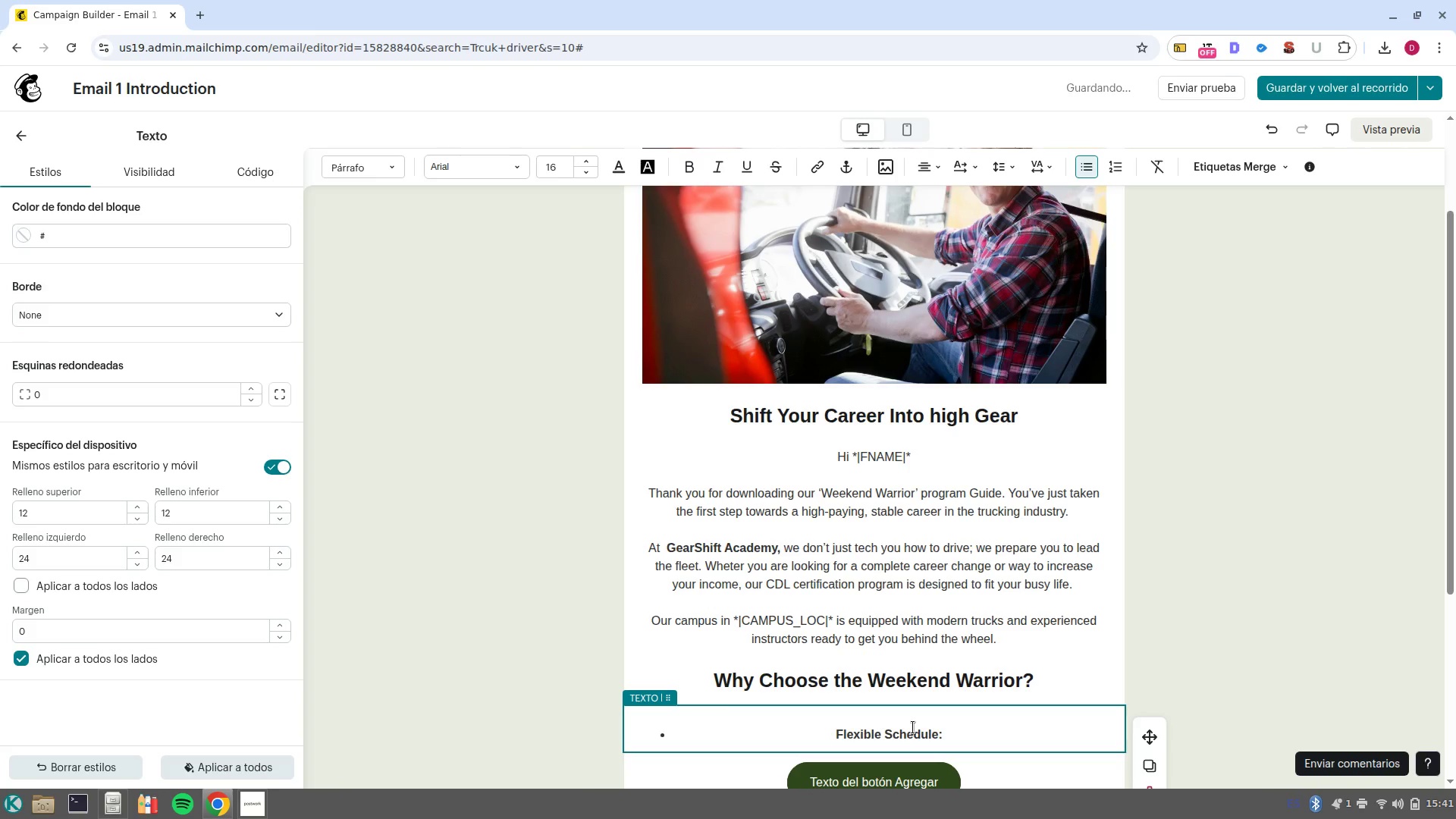 
type( Train on saturdays, and Sundays without quitting your current job)
 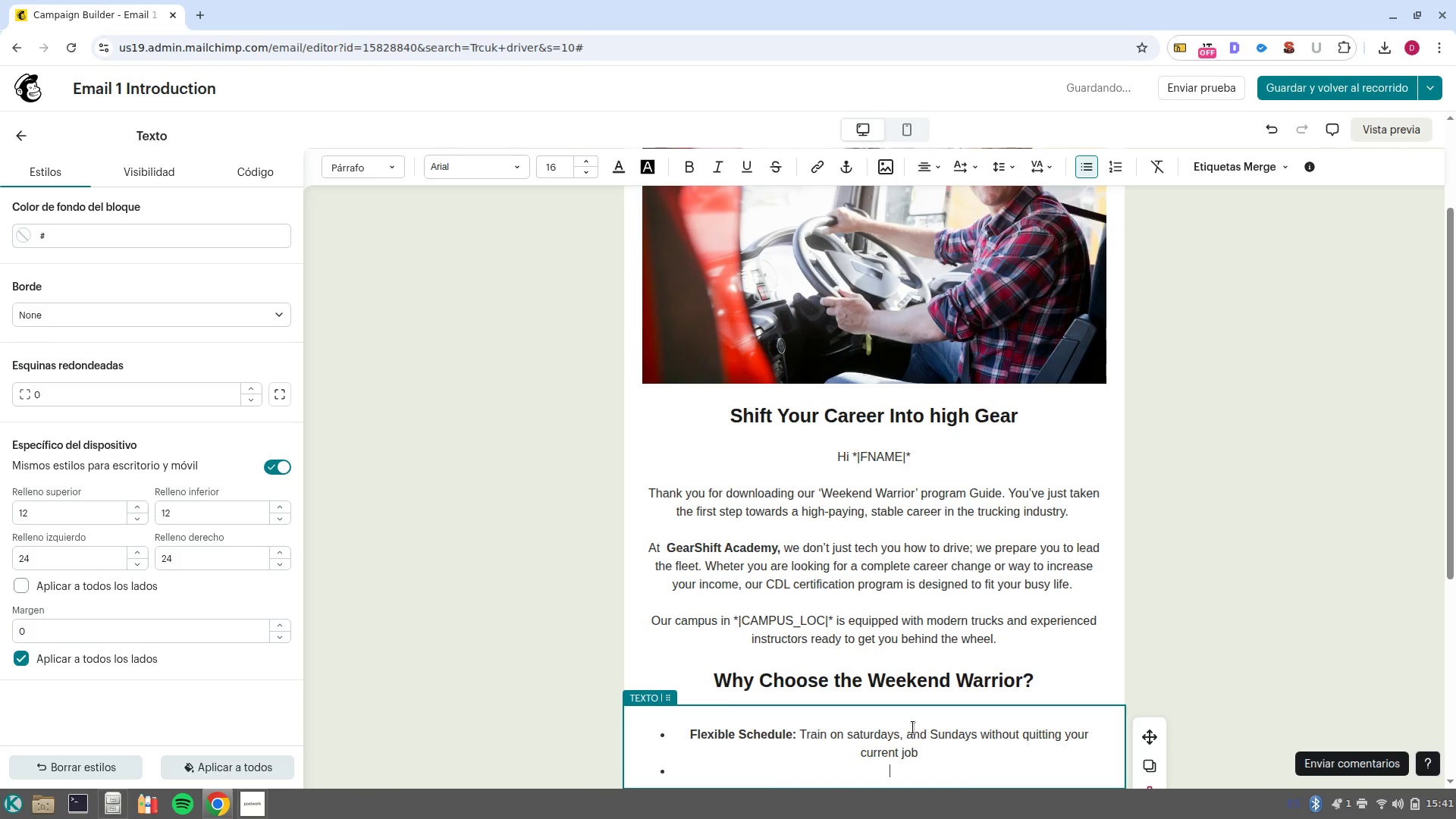 
 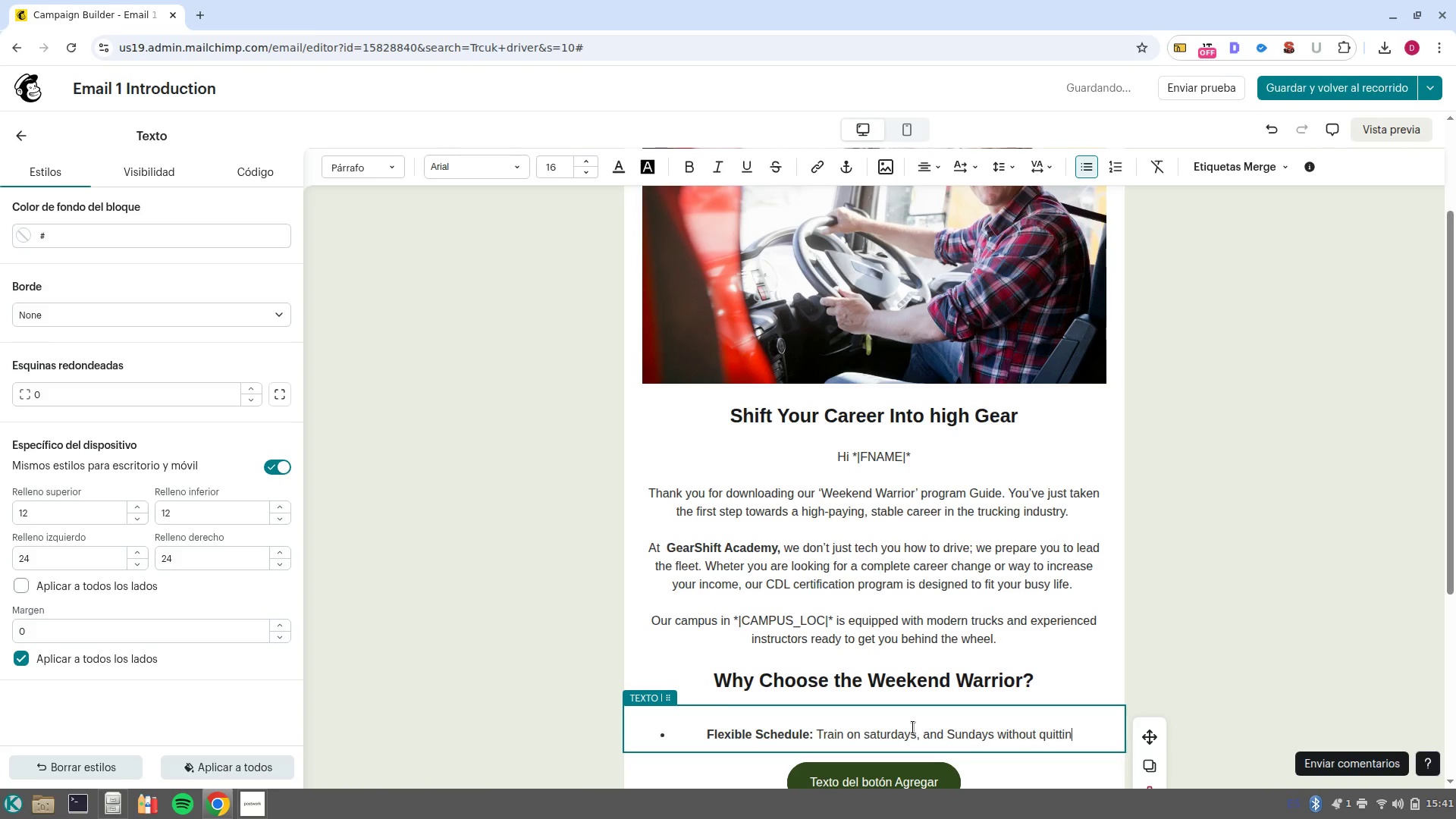 
key(Enter)
 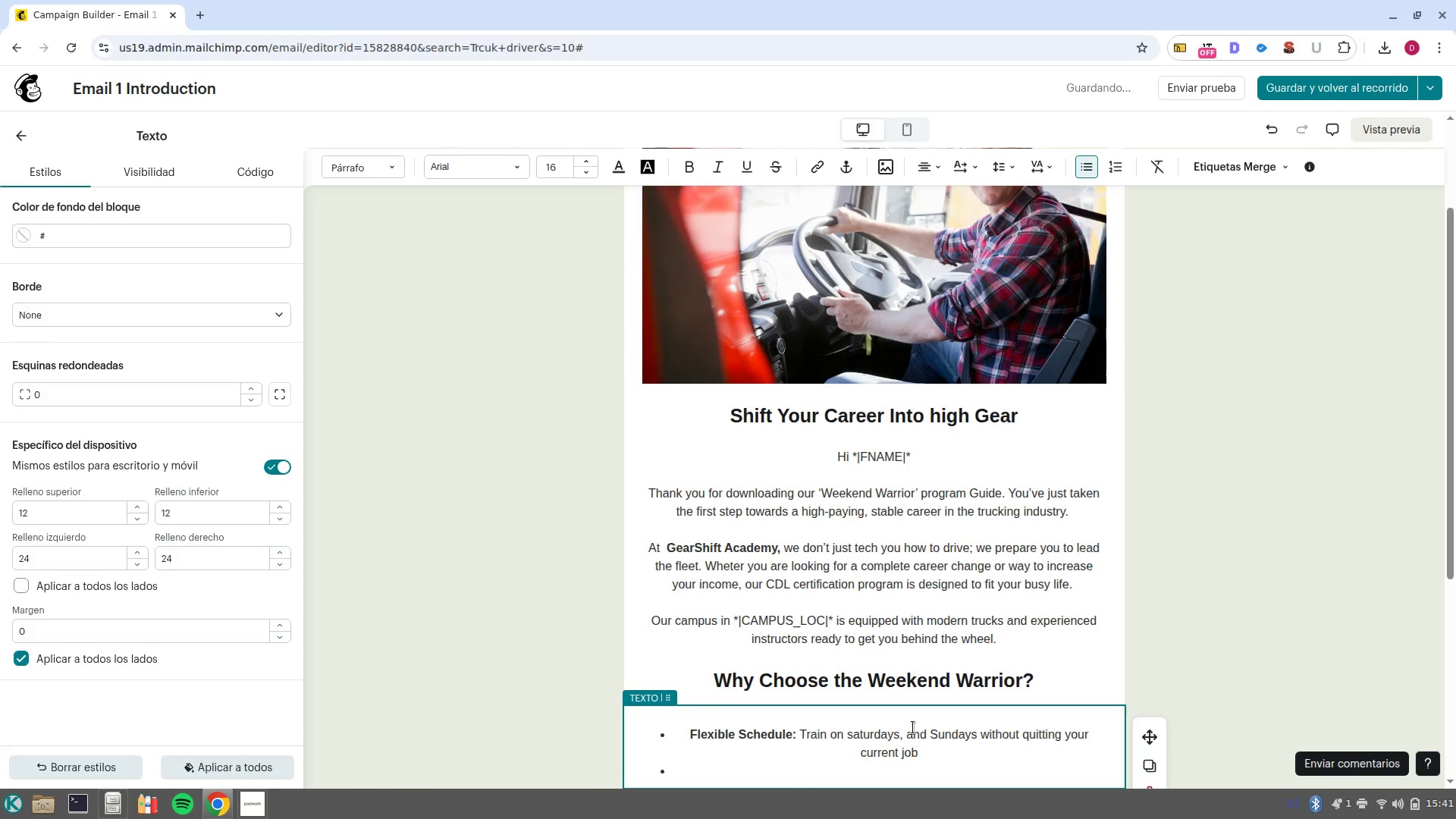 
key(Control+B)
 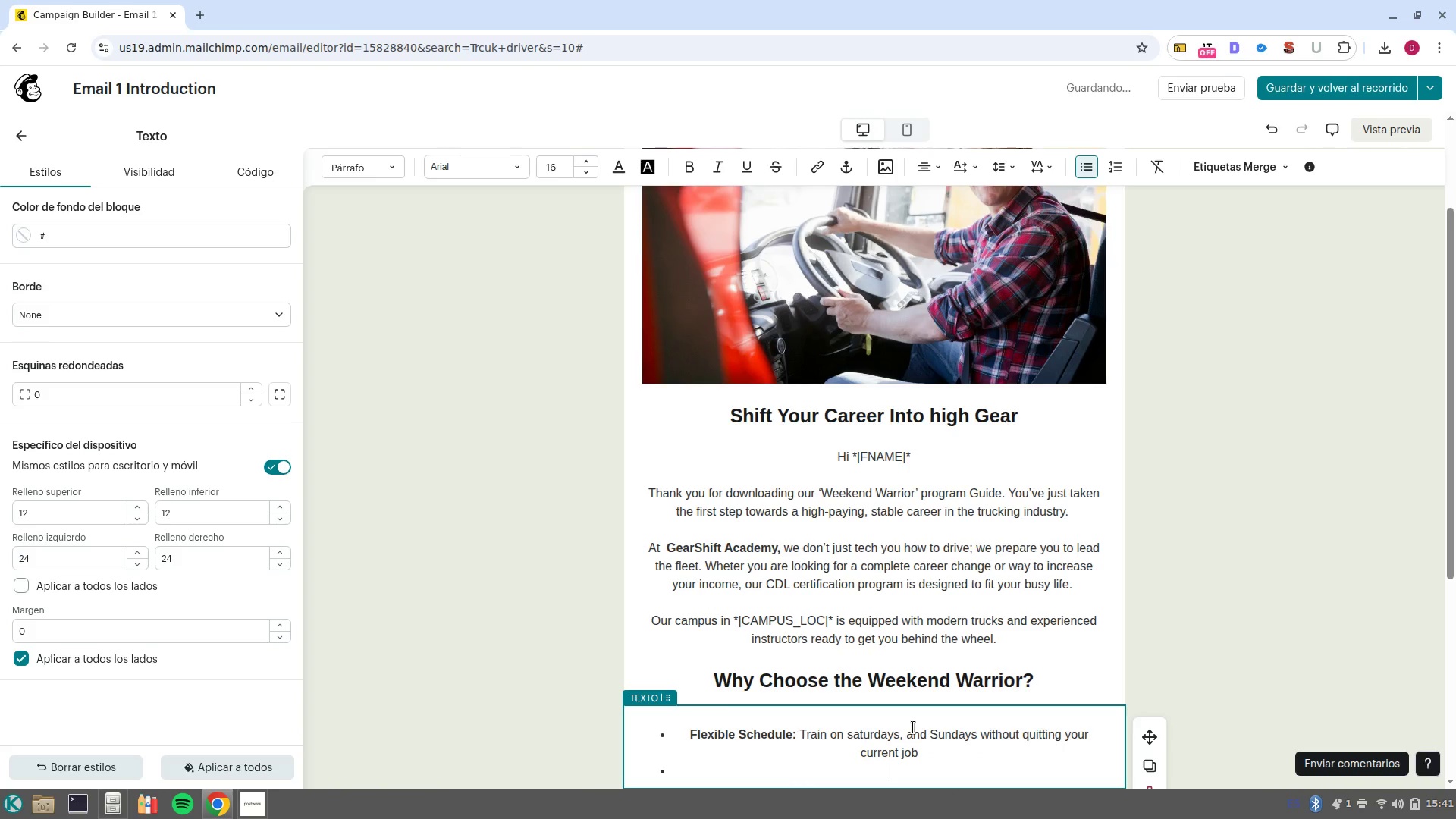 
type(Hands/on Experience> )
 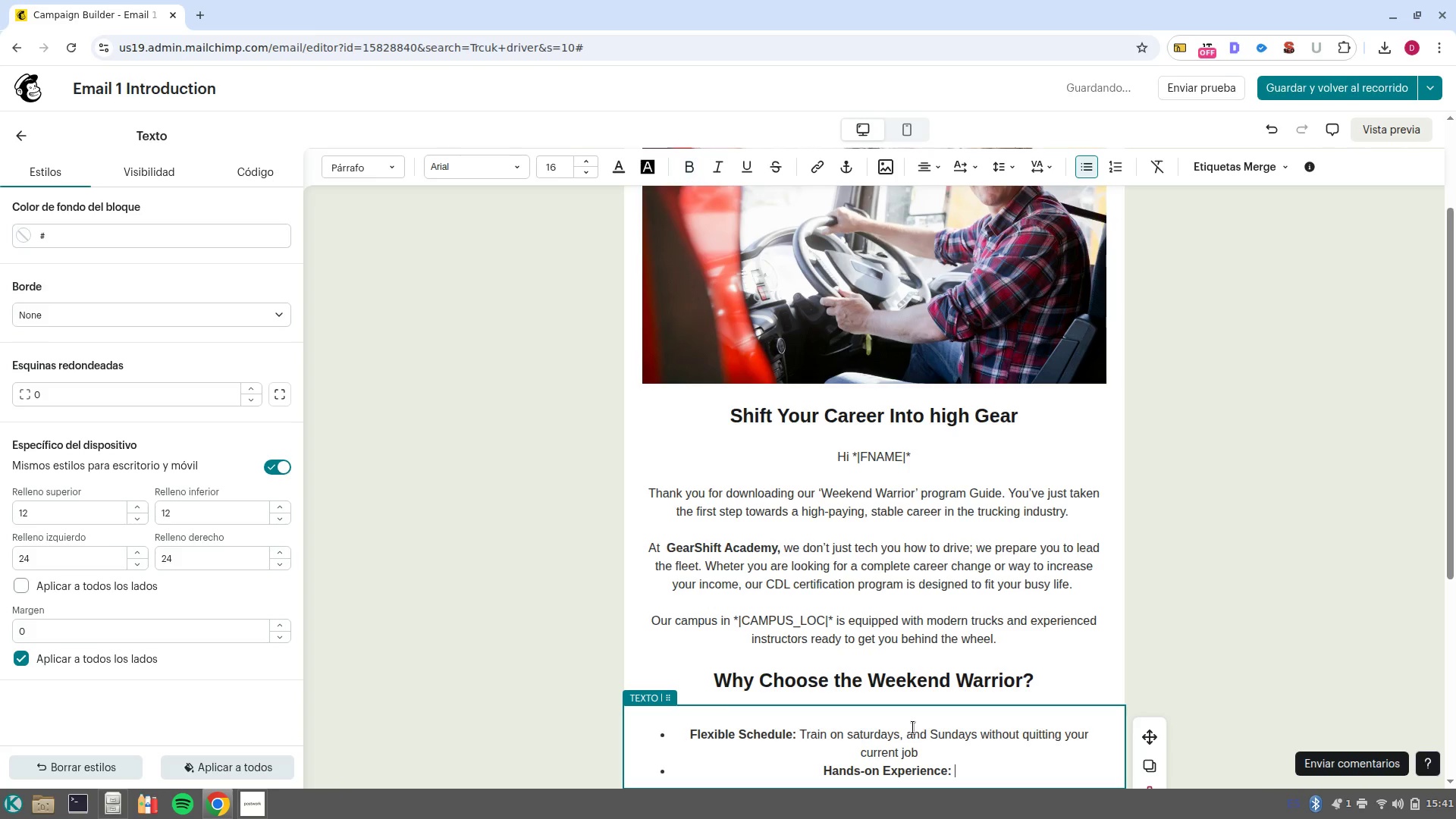 
 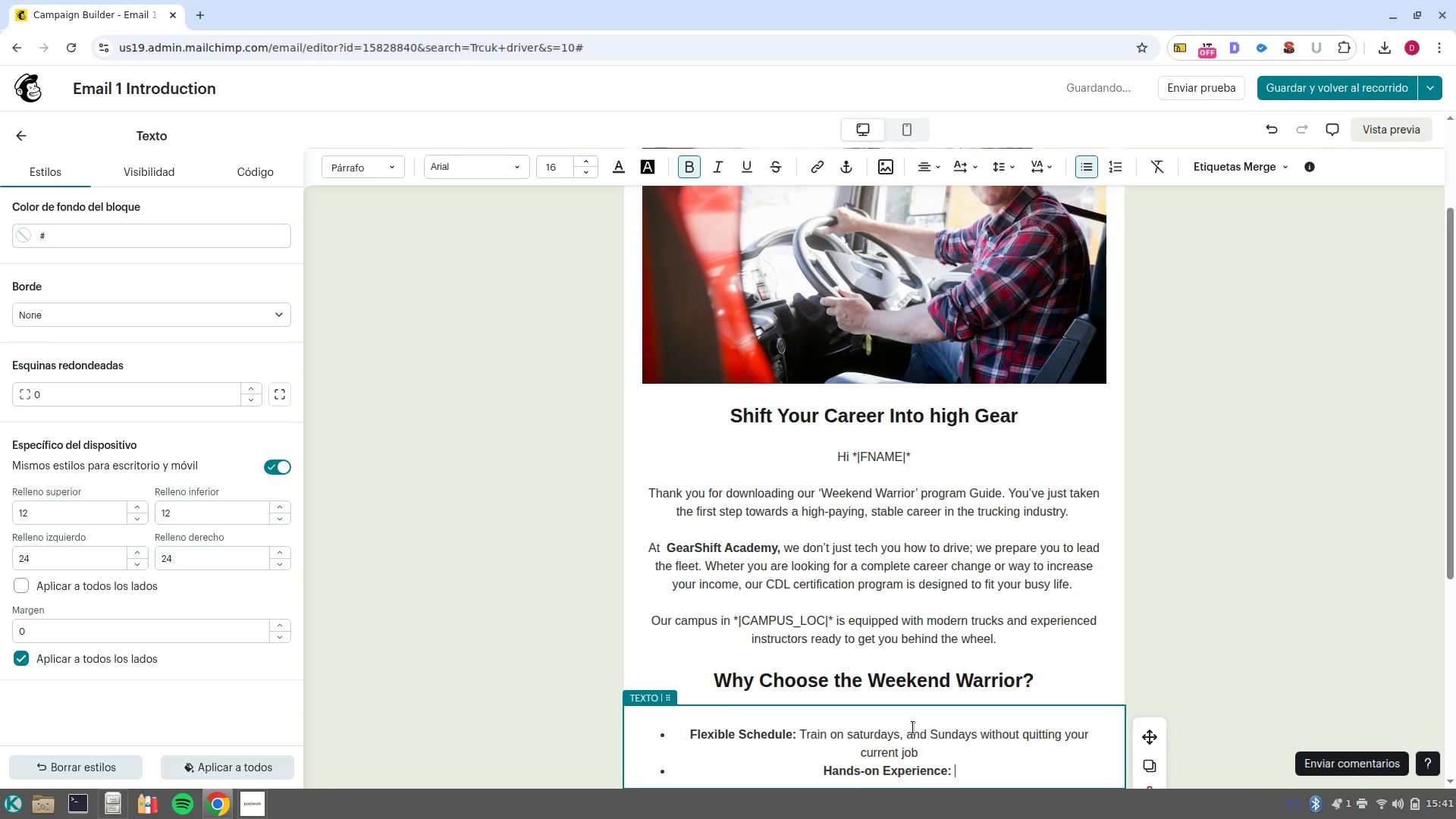 
key(Control+ControlLeft)
 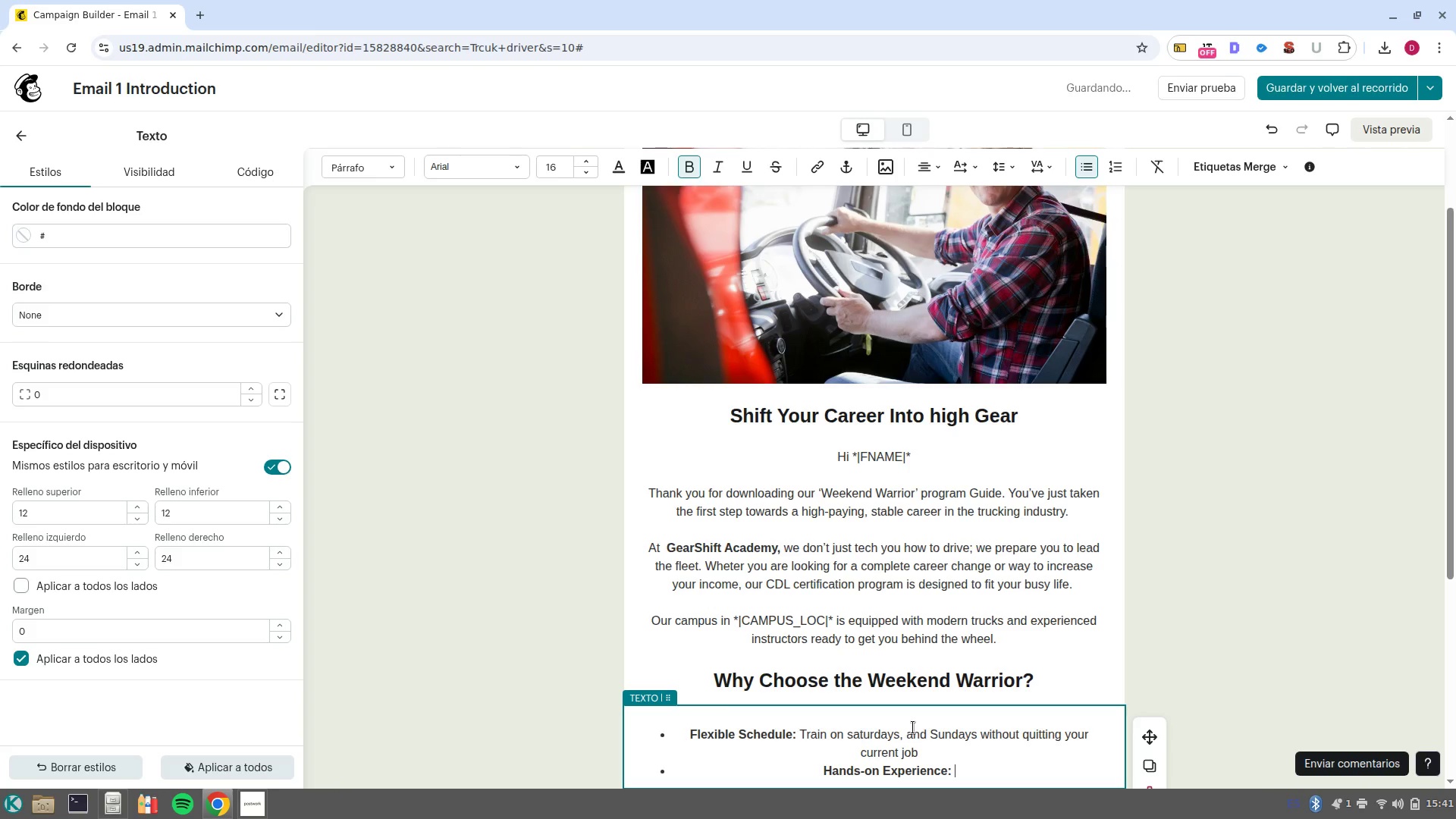 
key(Control+B)
 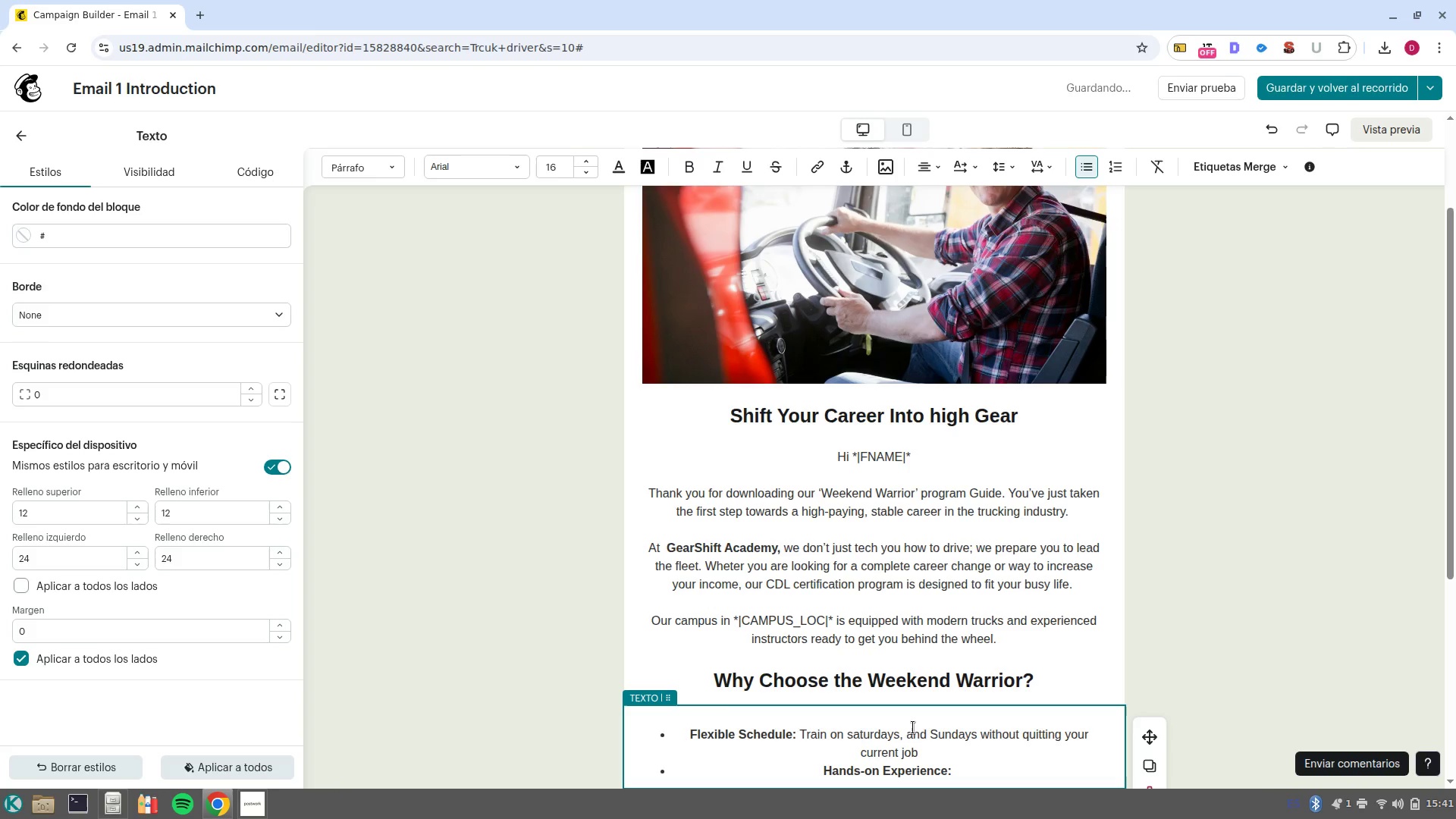 
type( )
key(Backspace)
type(Real trucks, real miles, real preparation.)
 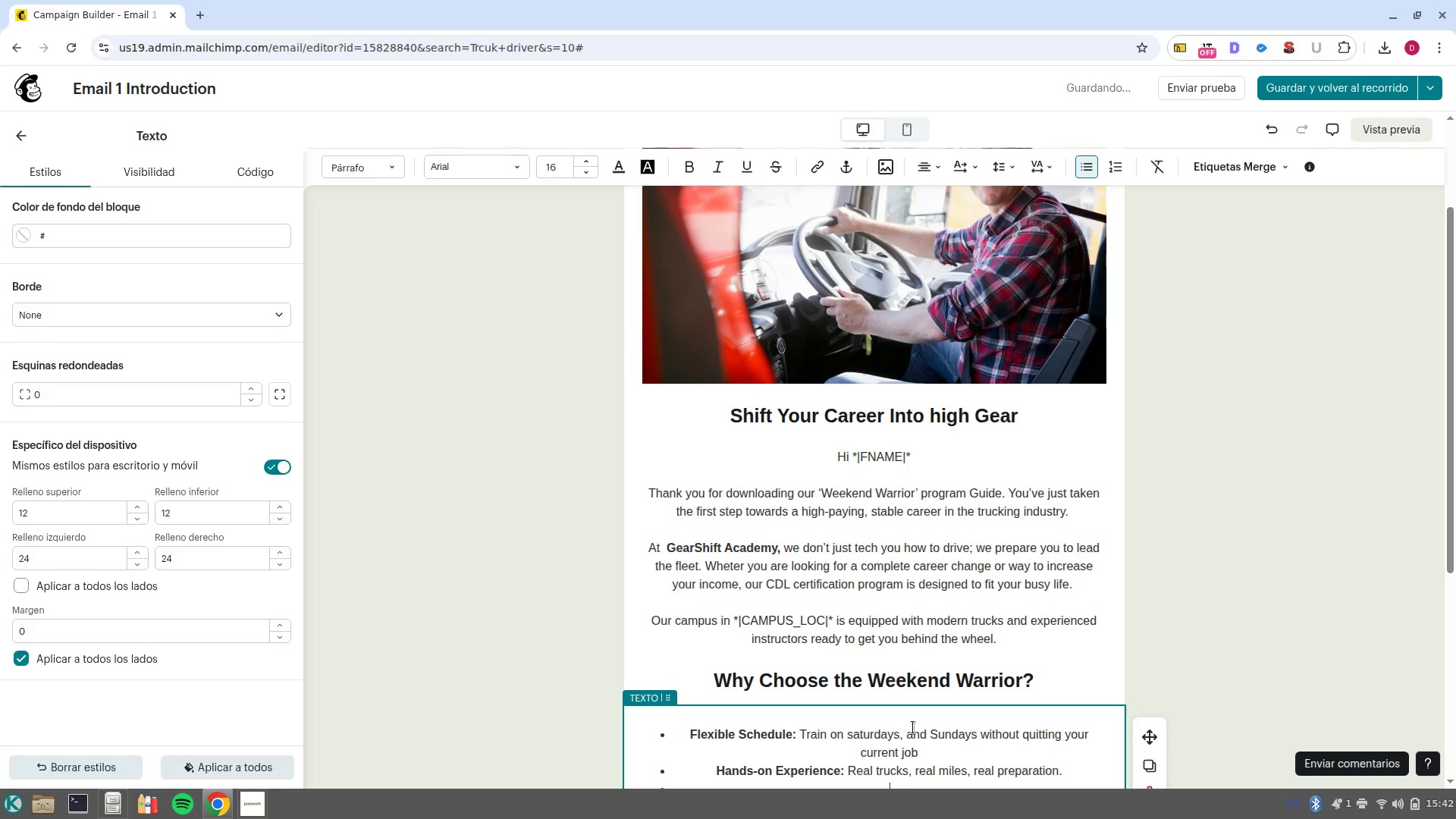 
 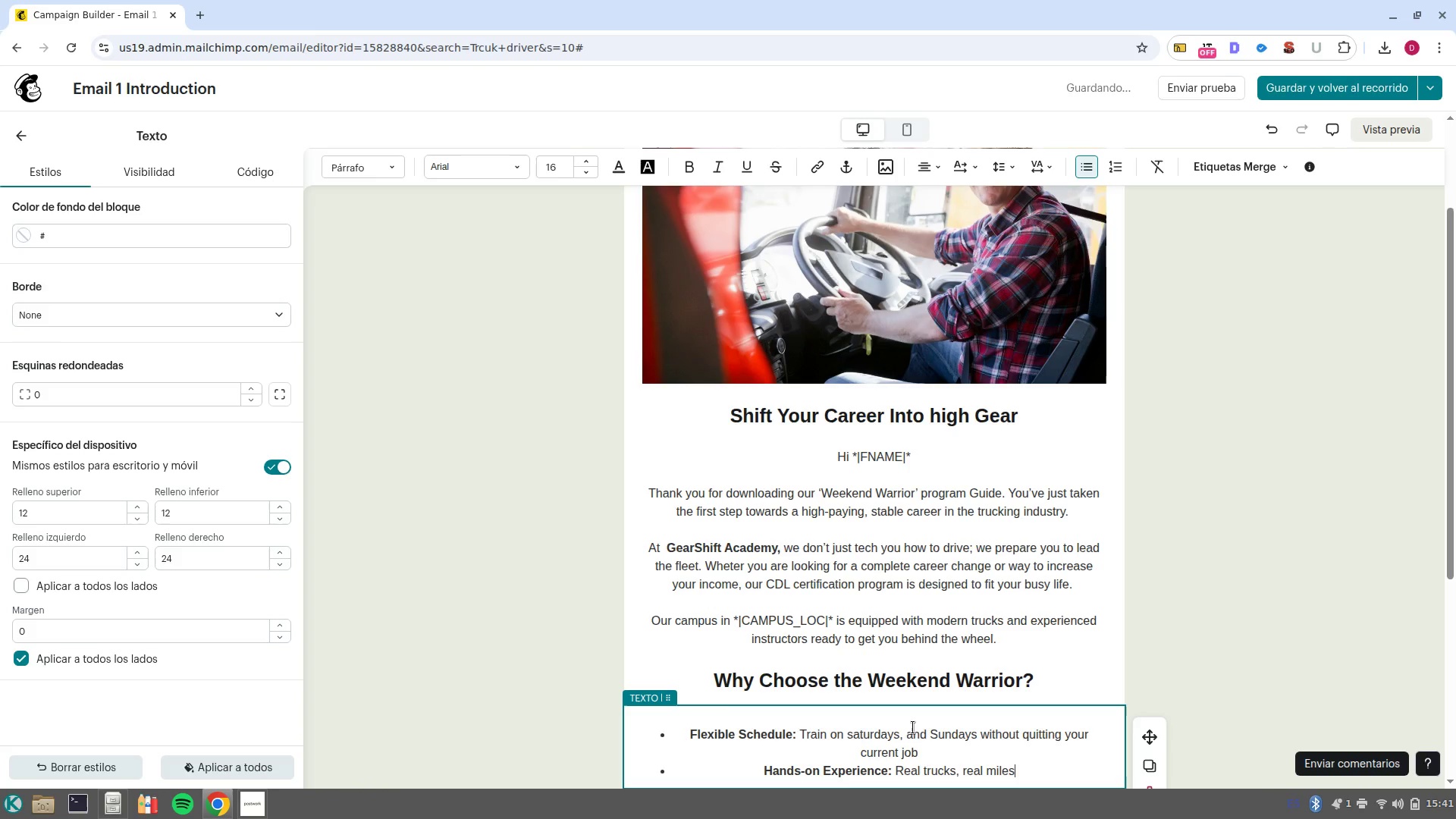 
key(Enter)
 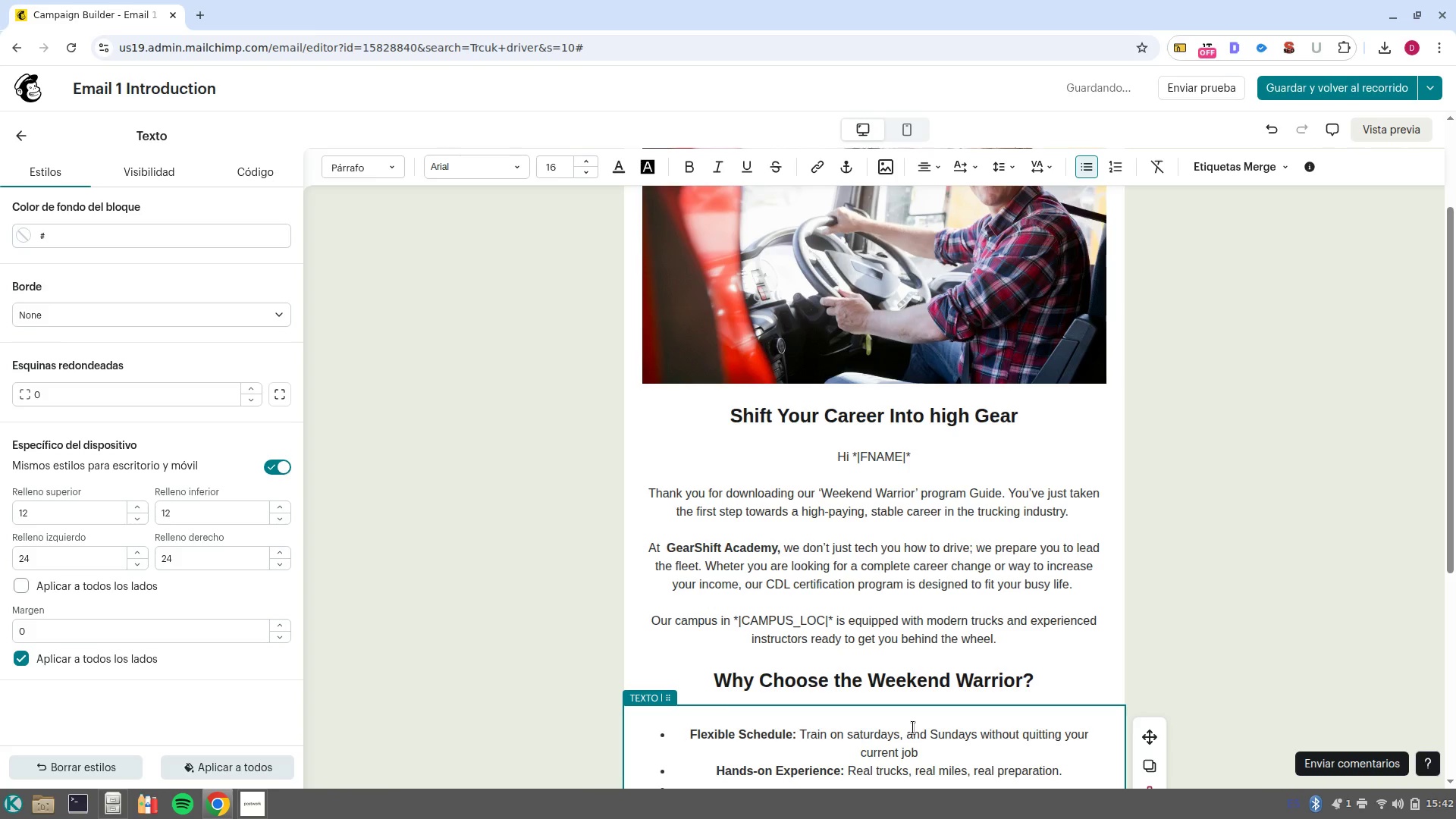 
scroll: coordinate [913, 727], scroll_direction: down, amount: 2.0
 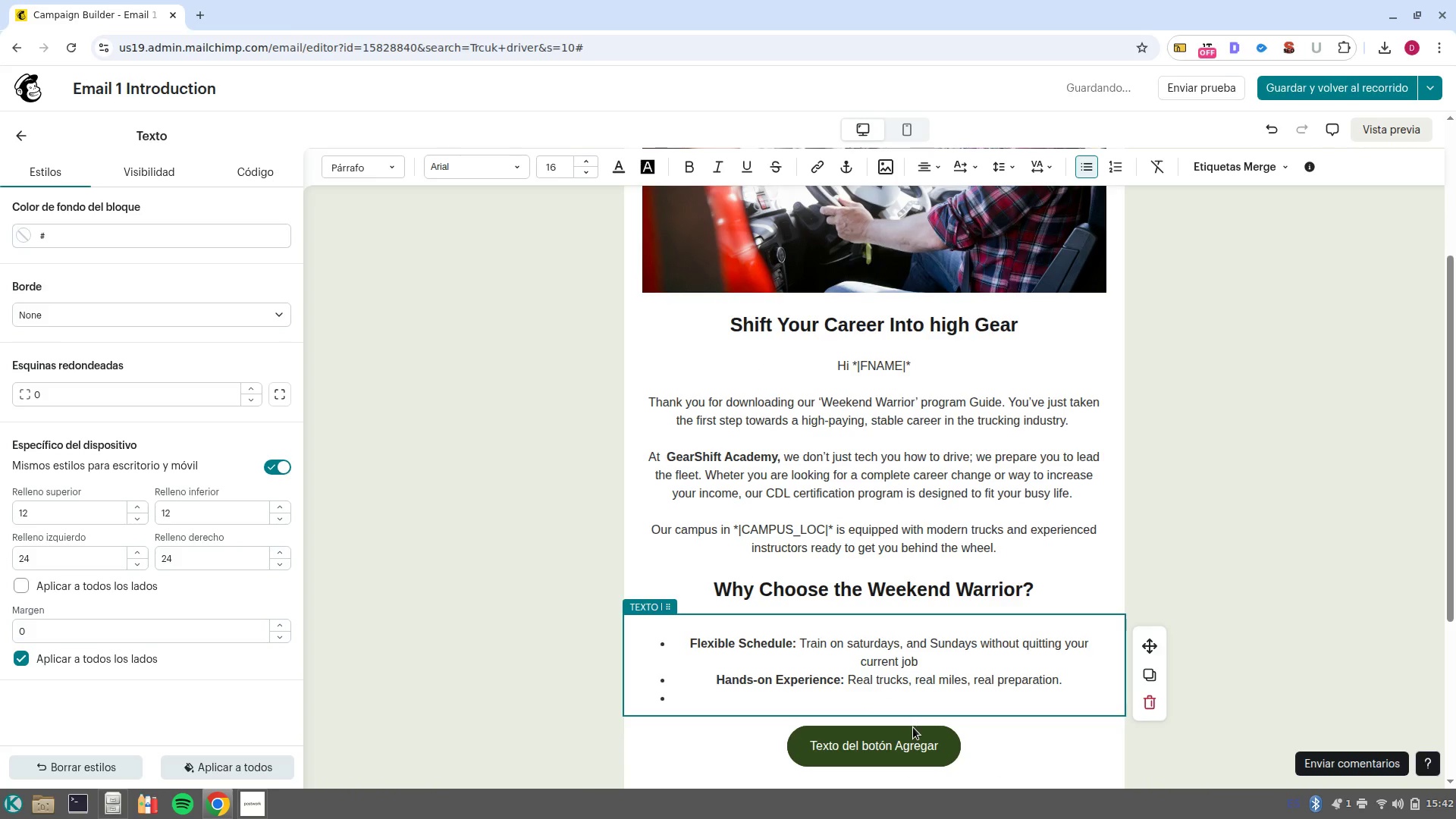 
hold_key(key=ShiftLeft, duration=0.53)
 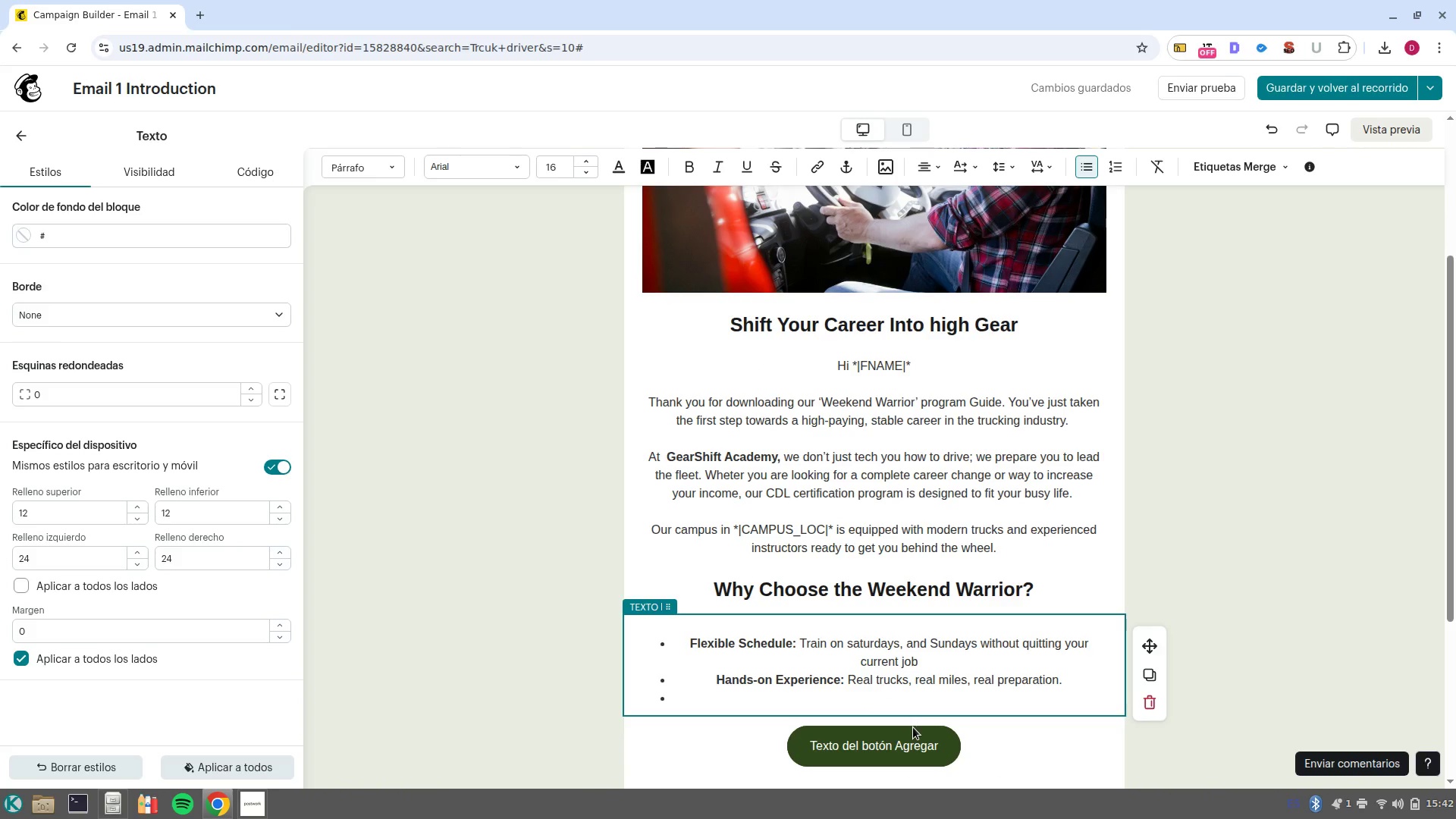 
key(Control+ControlLeft)
 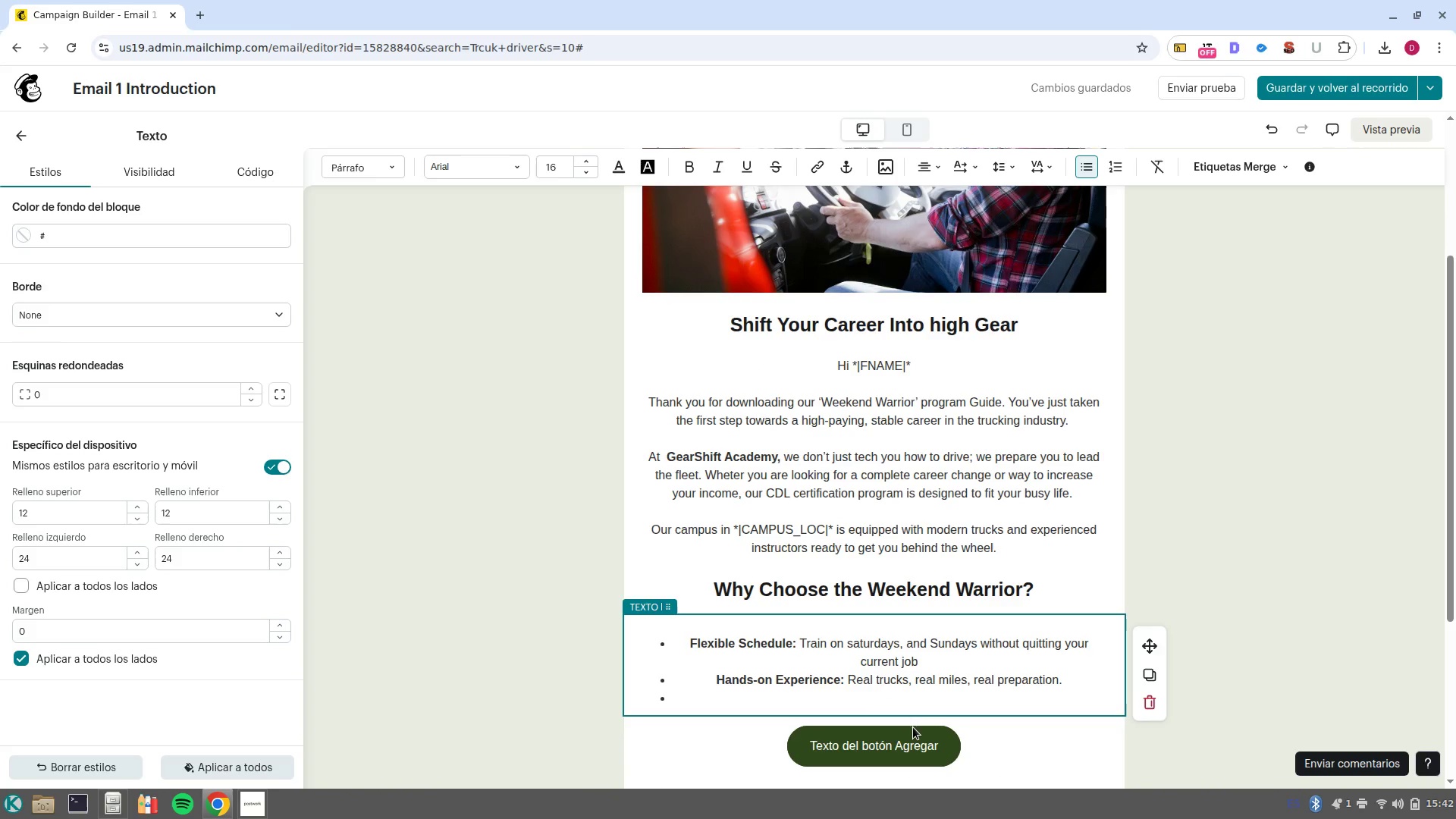 
key(Control+B)
 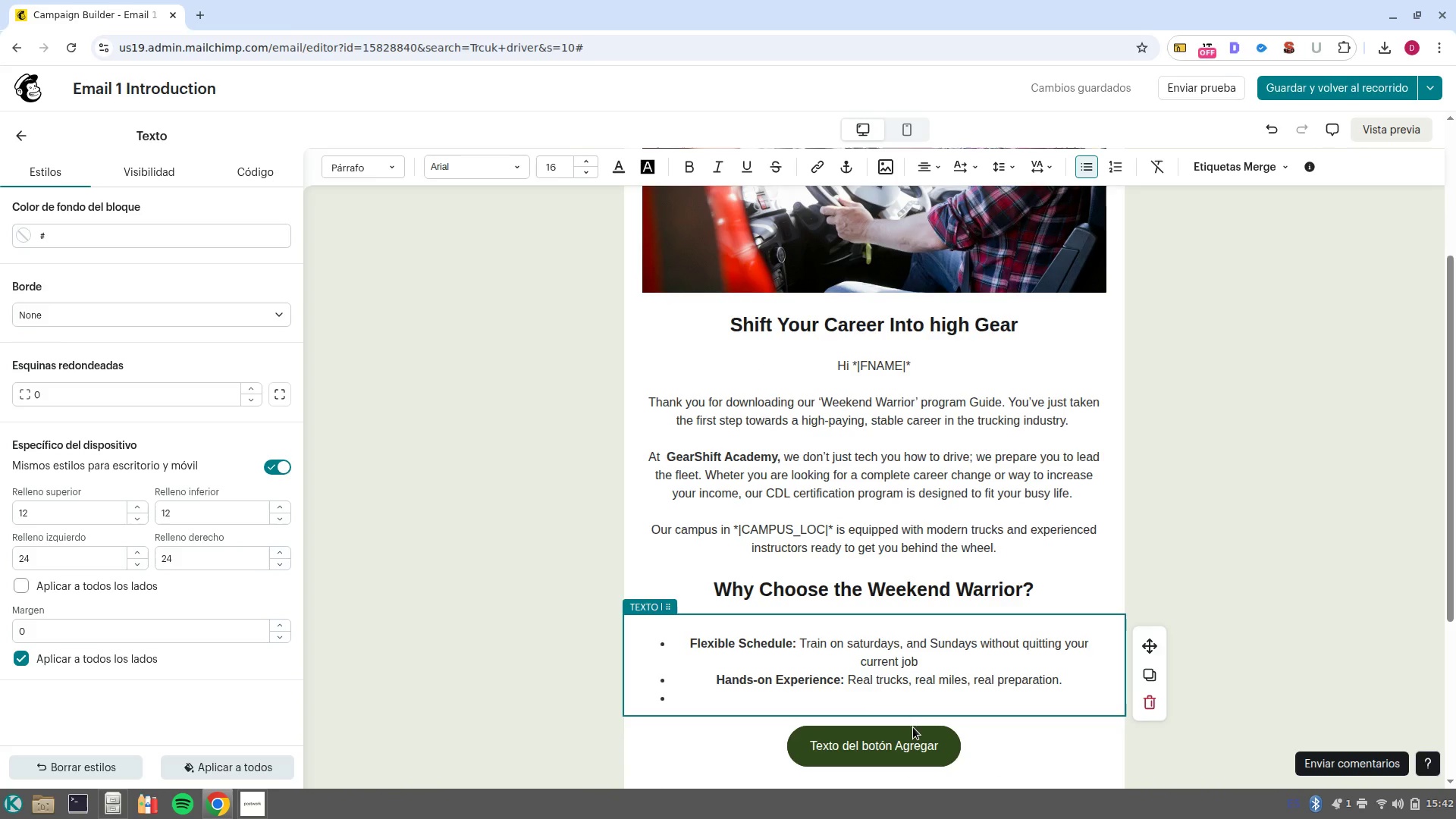 
type(Local support> )
 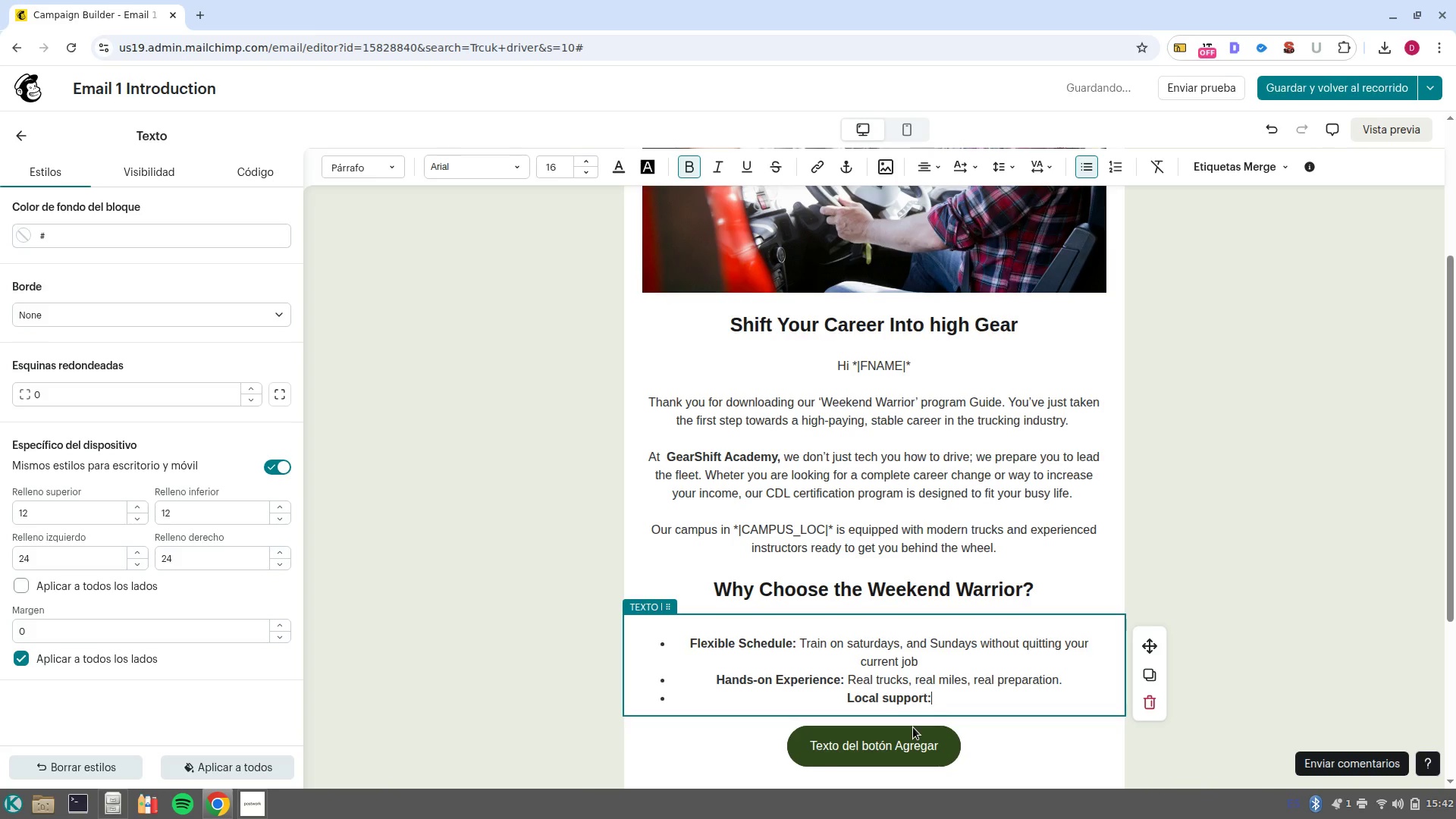 
key(Control+B)
 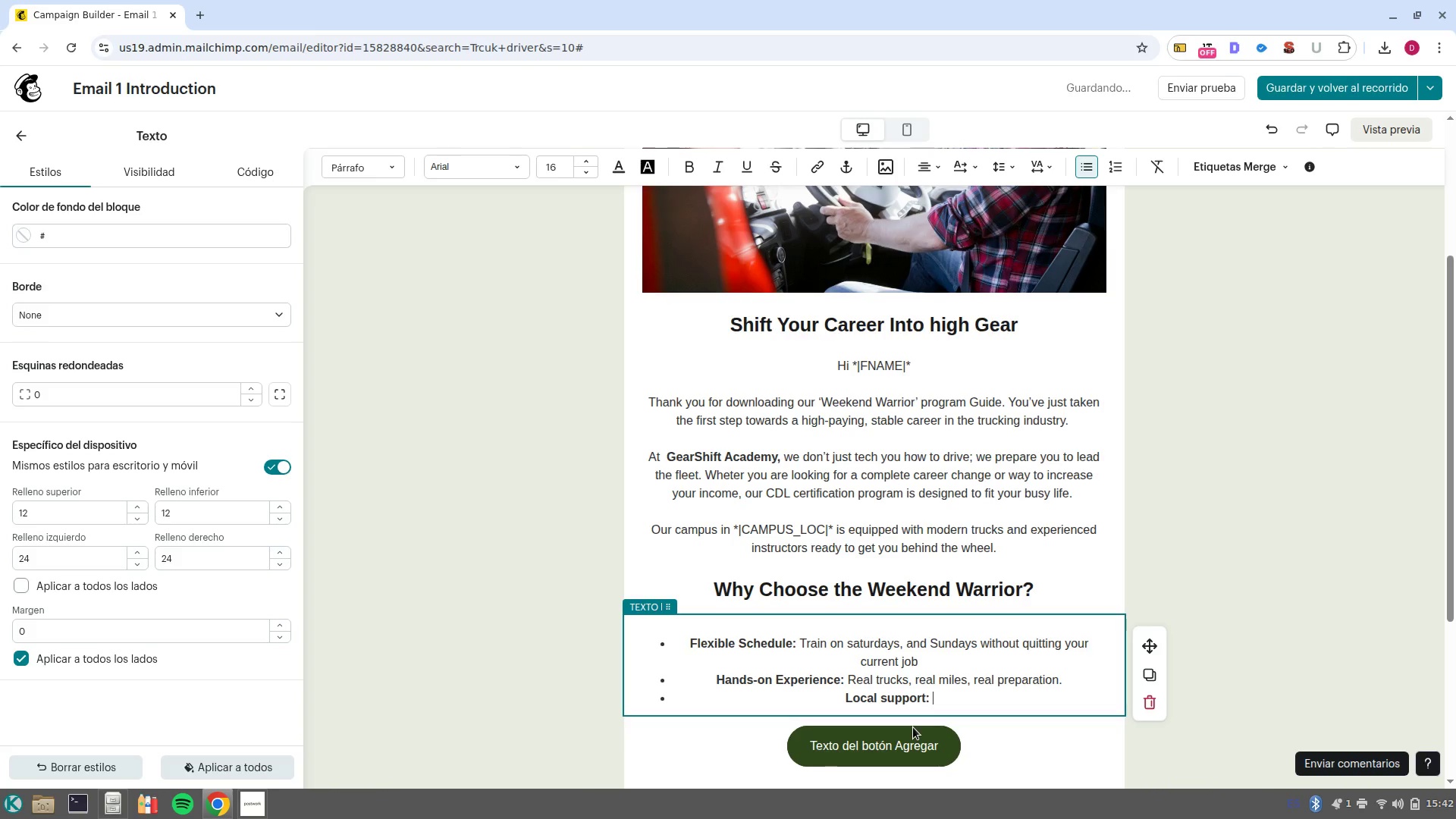 
type(Training right here iun )
key(Backspace)
key(Backspace)
key(Backspace)
type(n )
 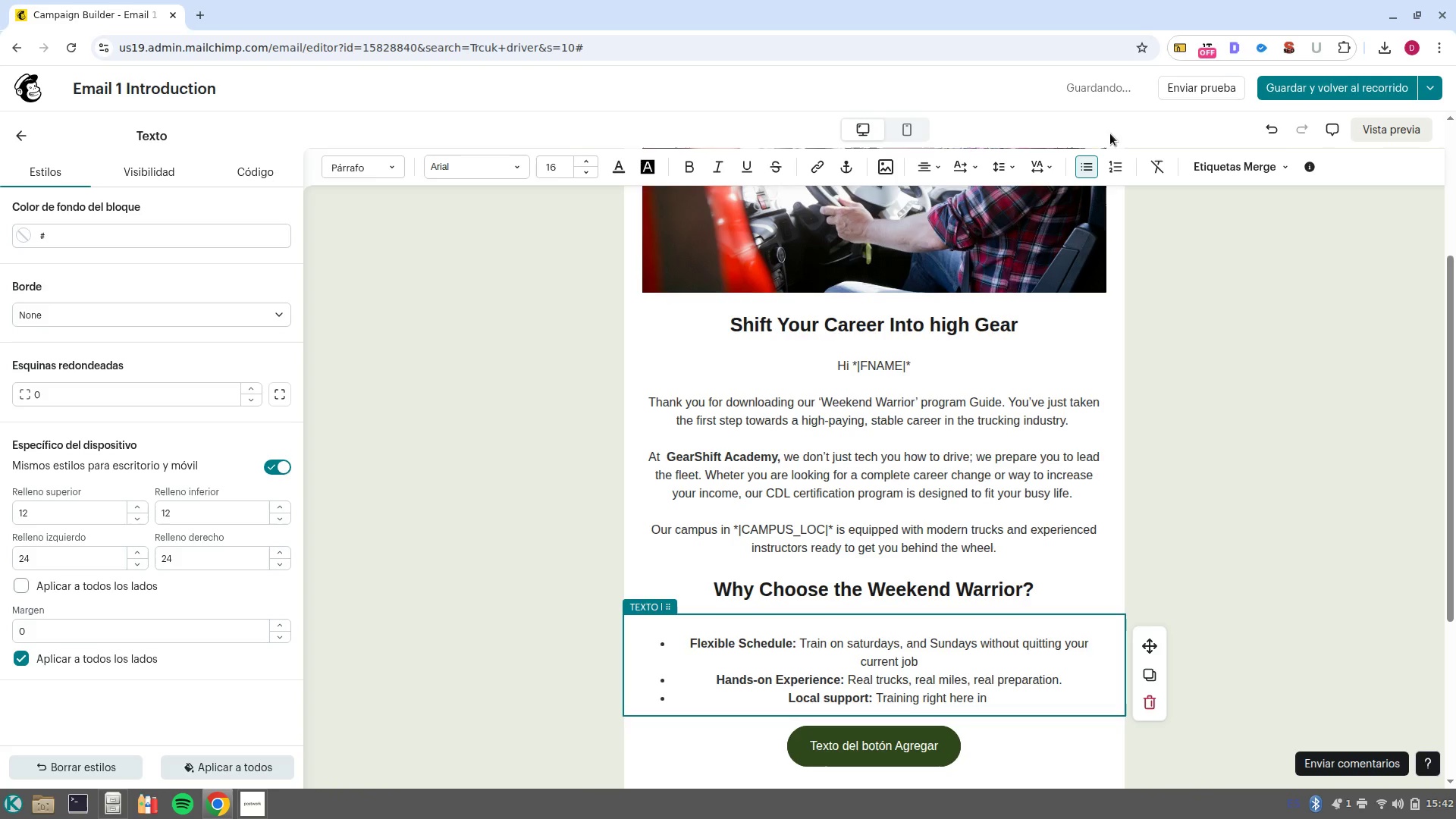 
left_click([1267, 168])
 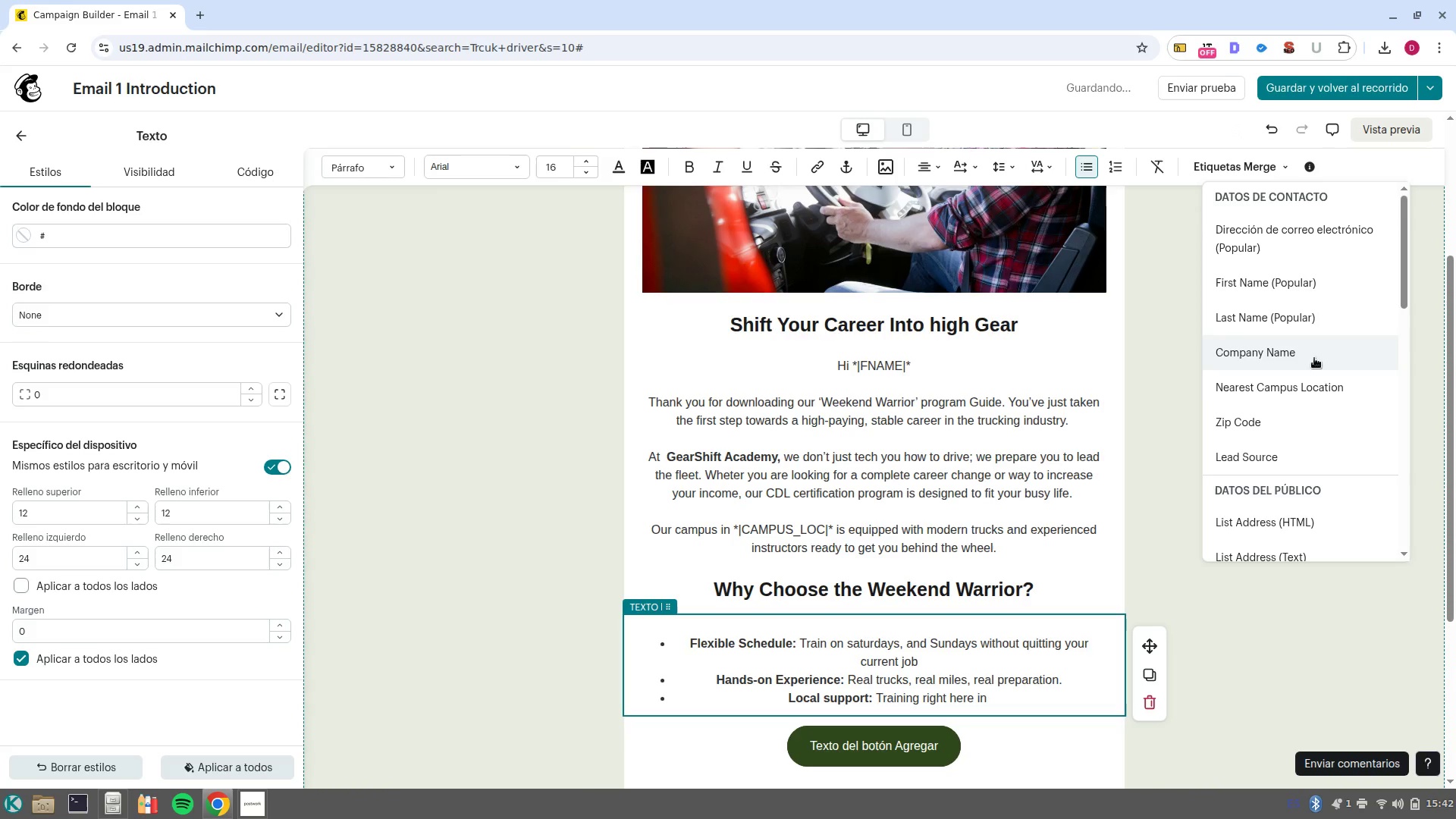 
left_click([1329, 388])
 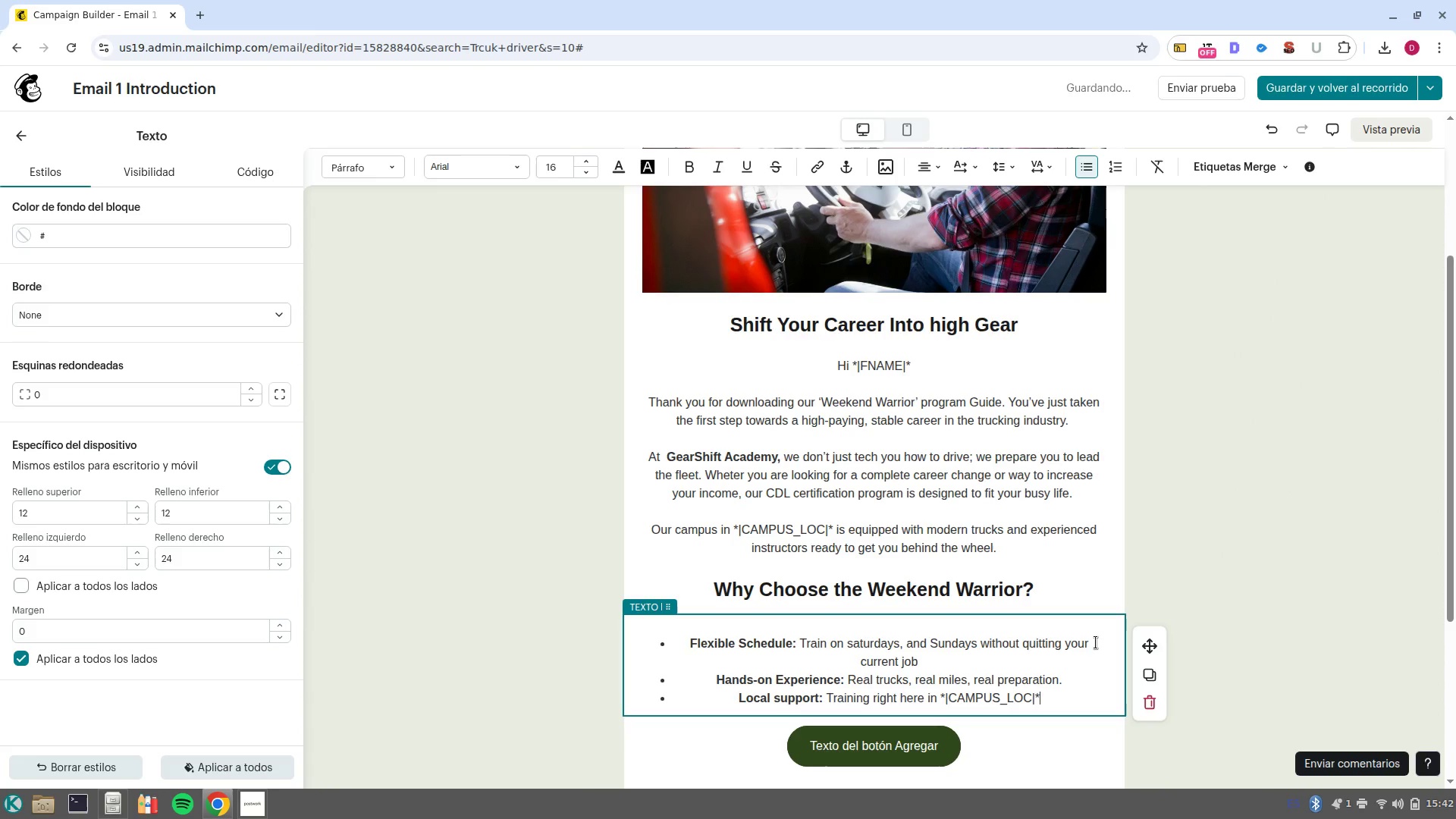 
key(Period)
 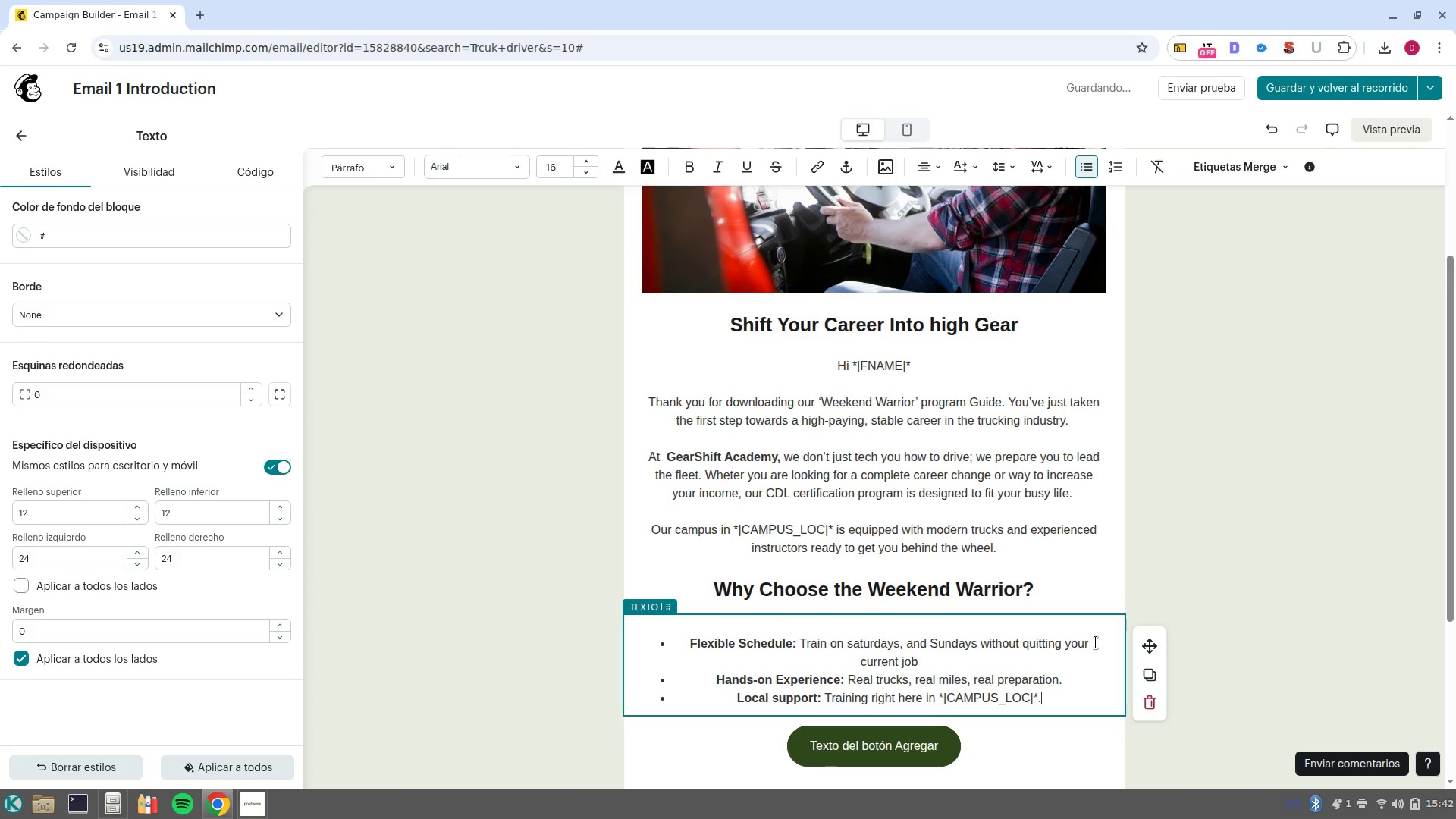 
key(Enter)
 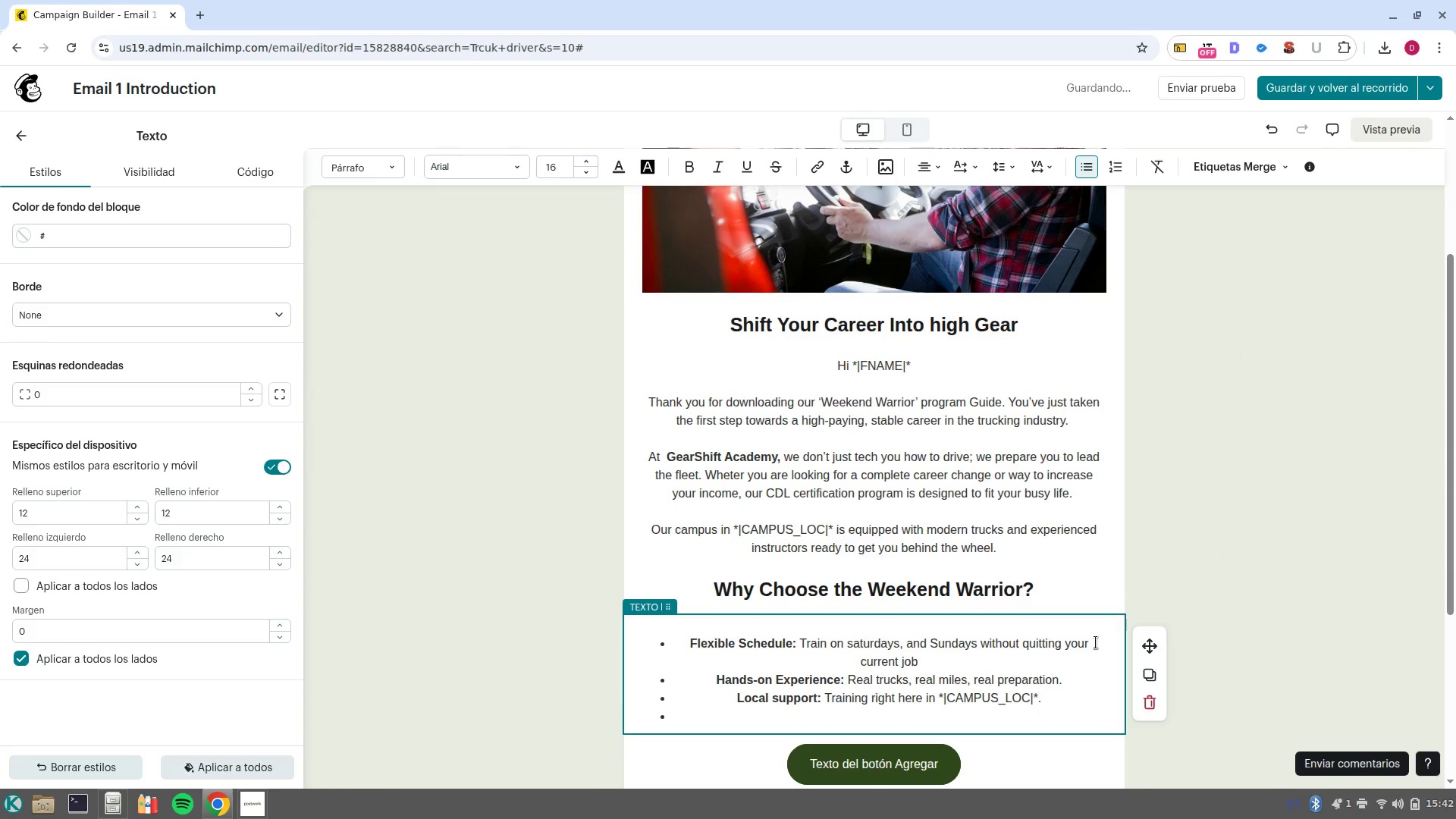 
key(Backspace)
 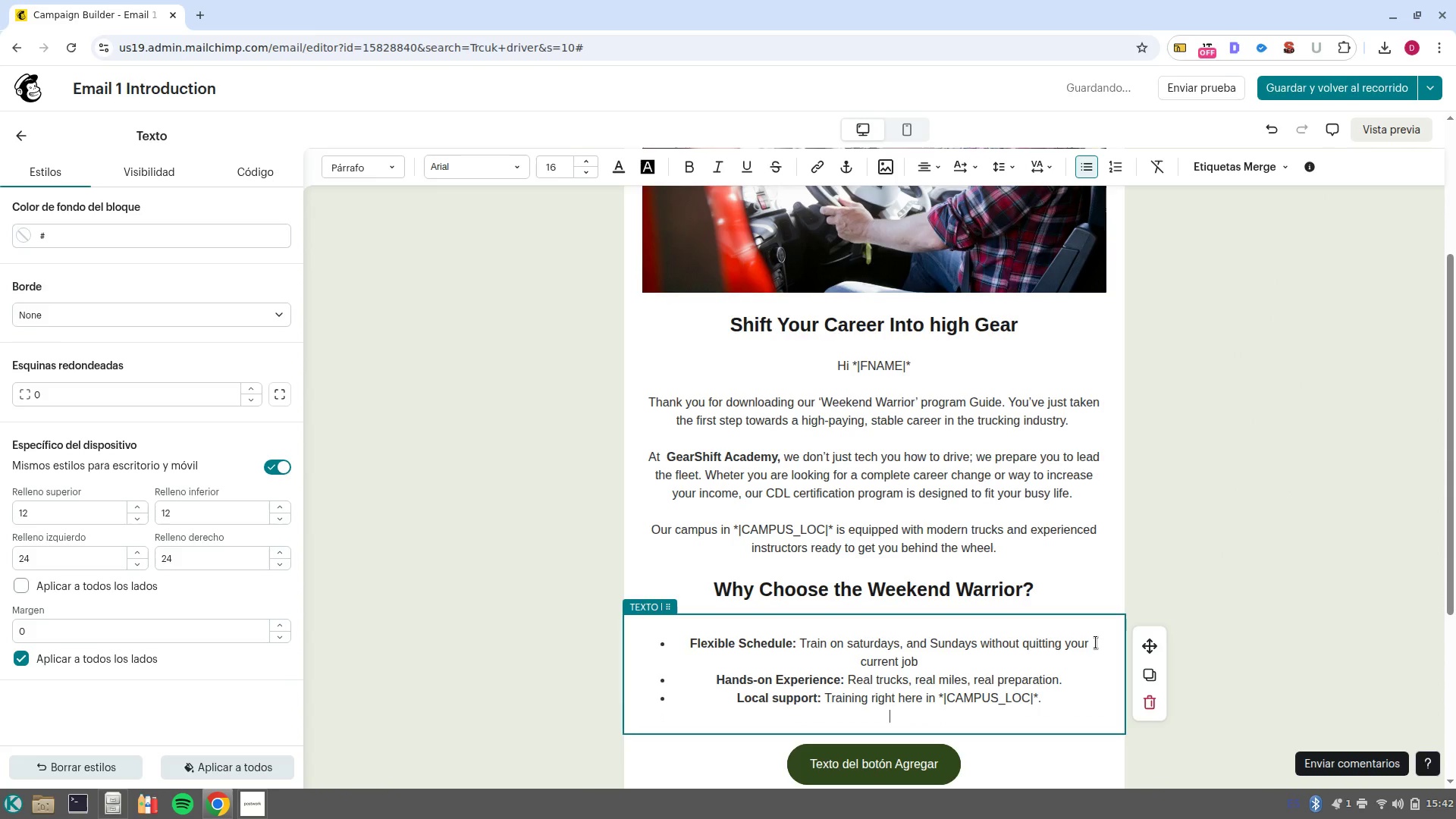 
key(Backspace)
 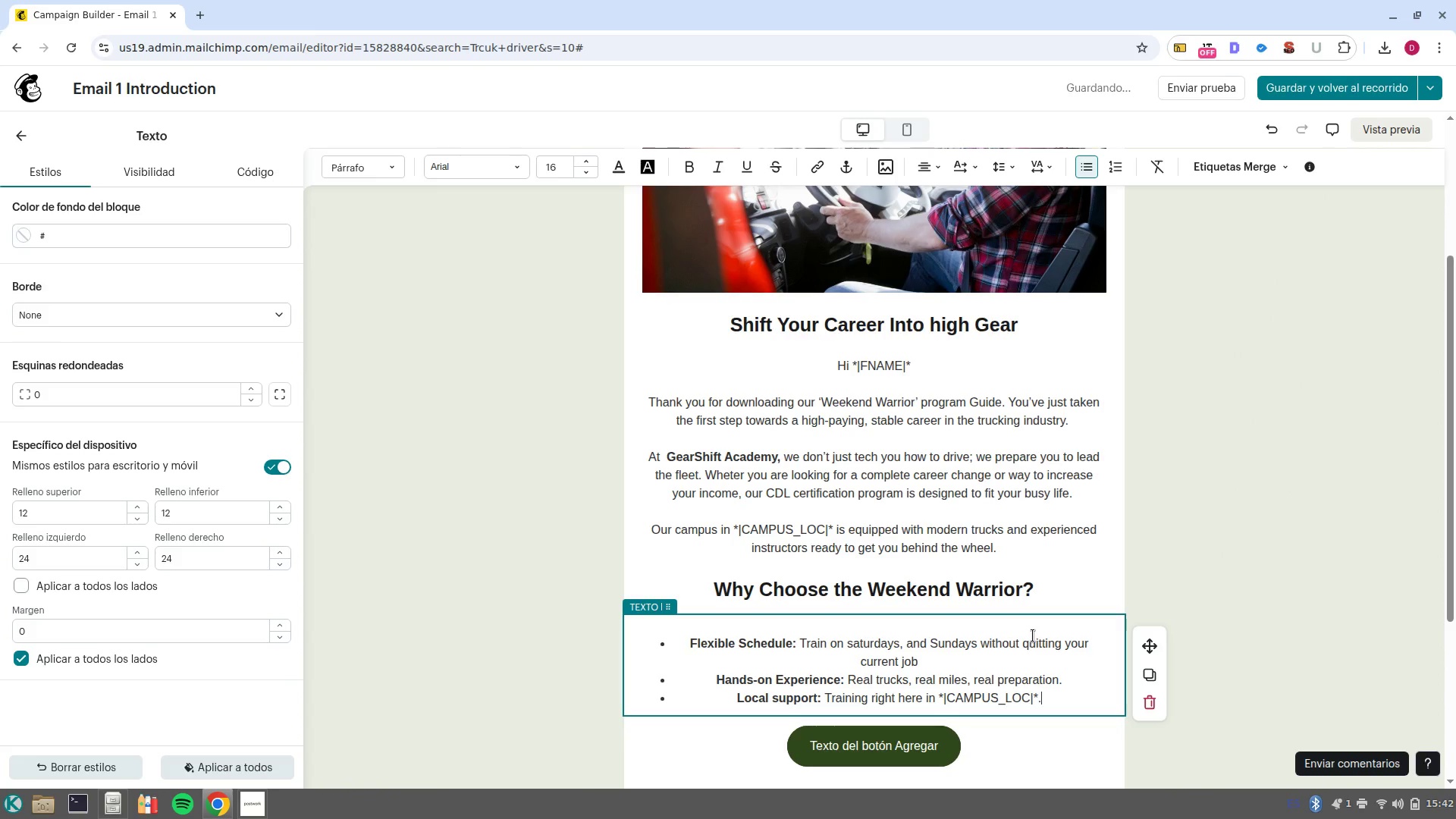 
wait(5.34)
 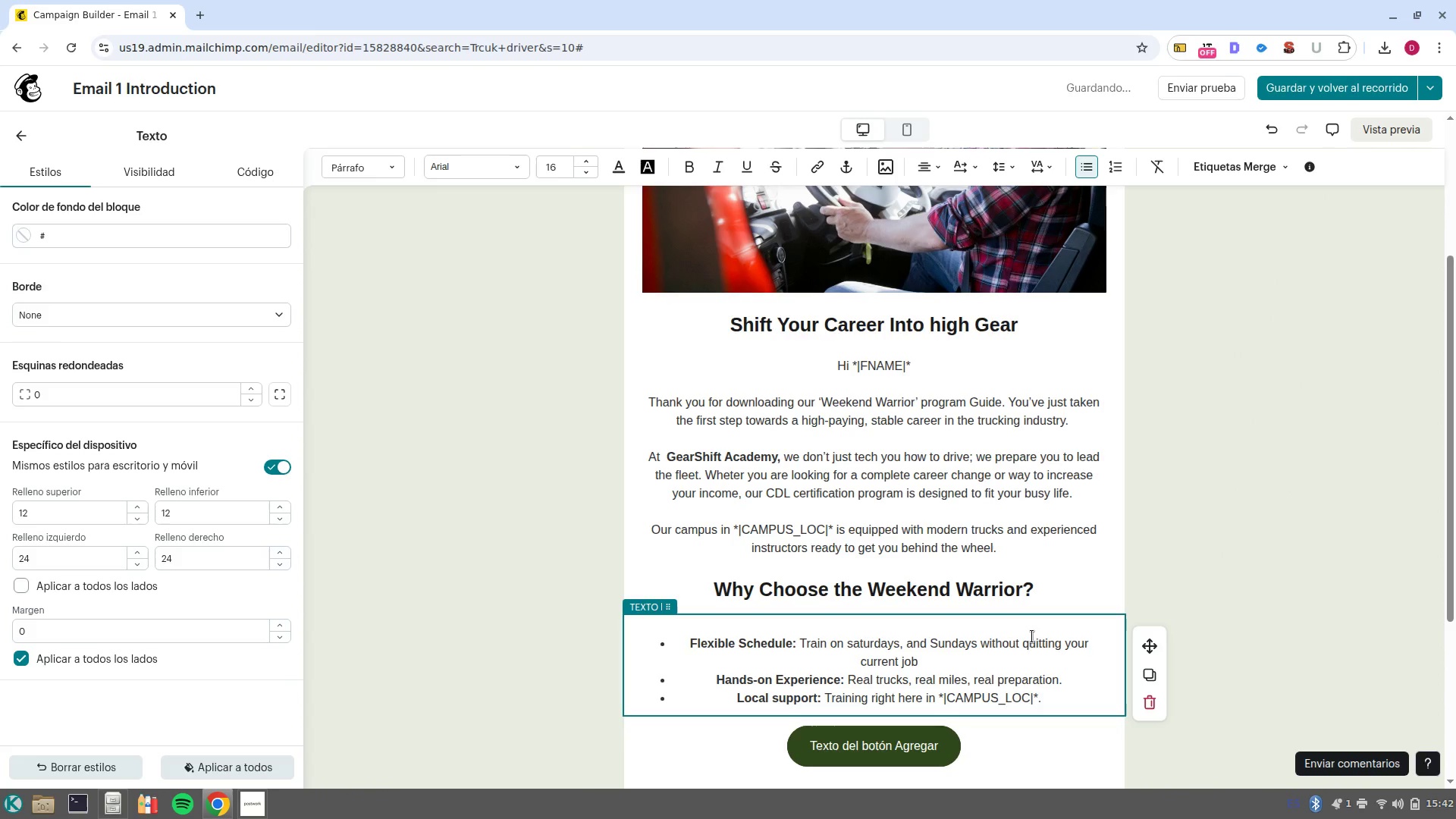 
double_click([880, 752])
 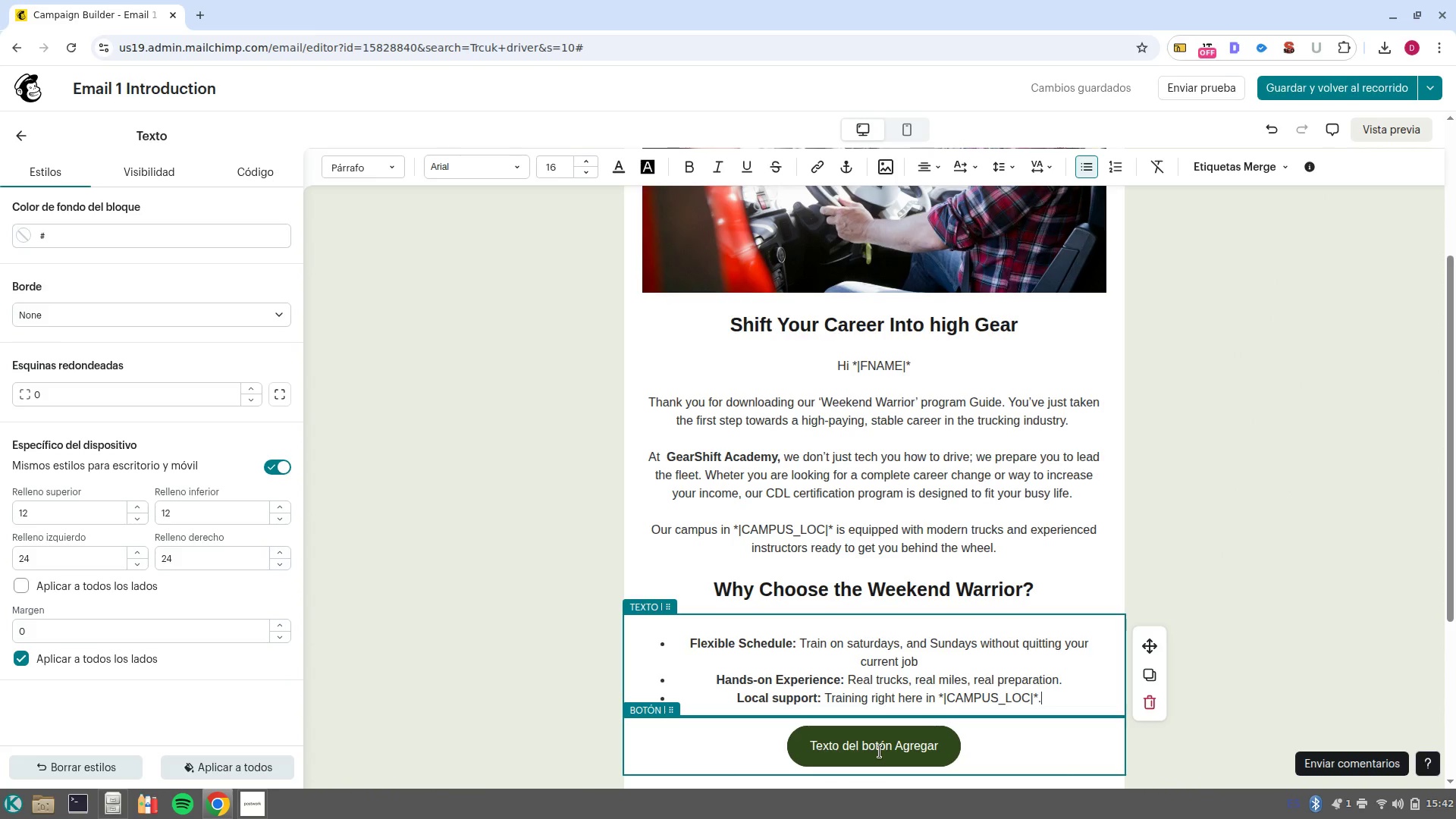 
triple_click([880, 752])
 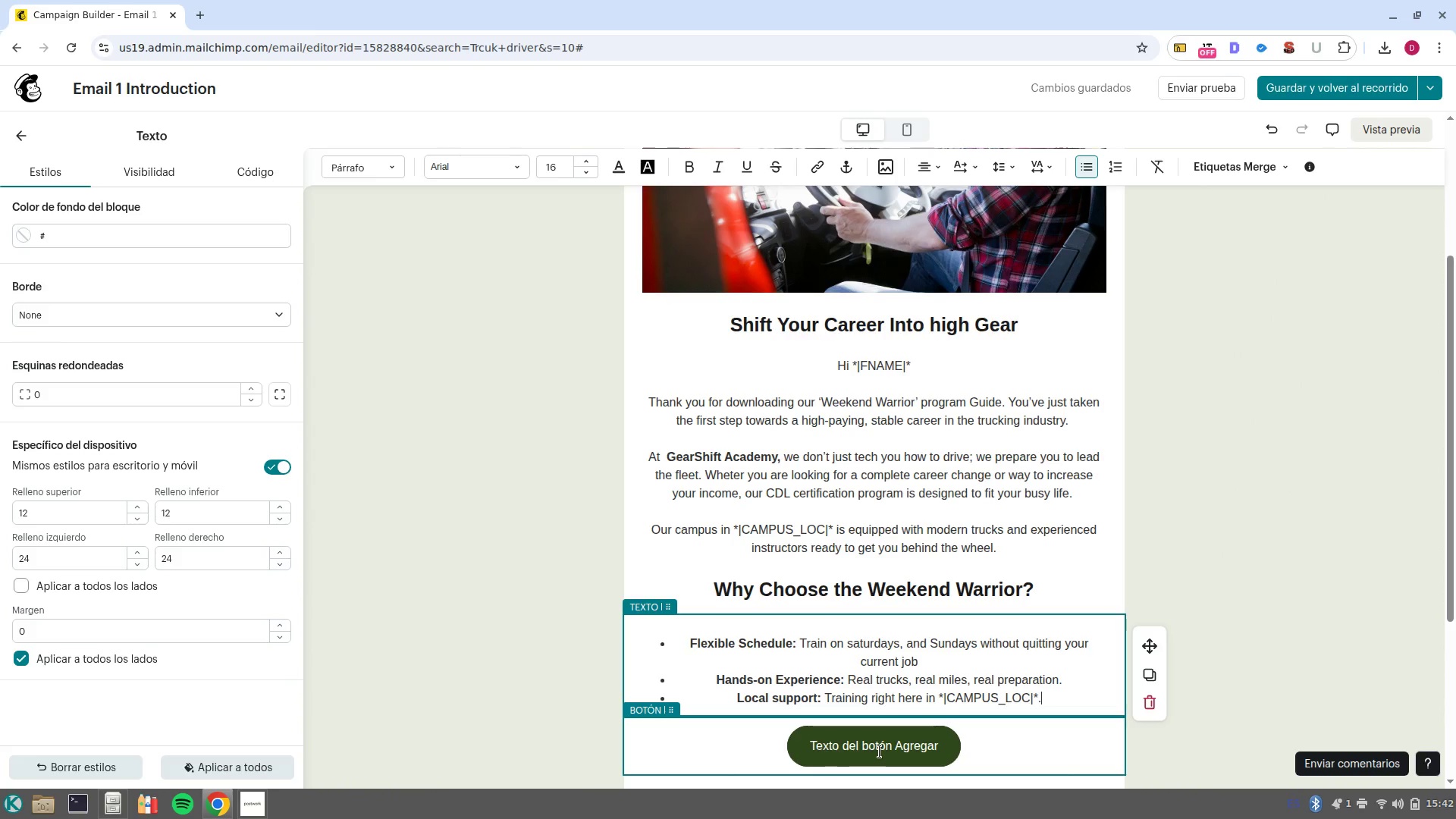 
triple_click([880, 752])
 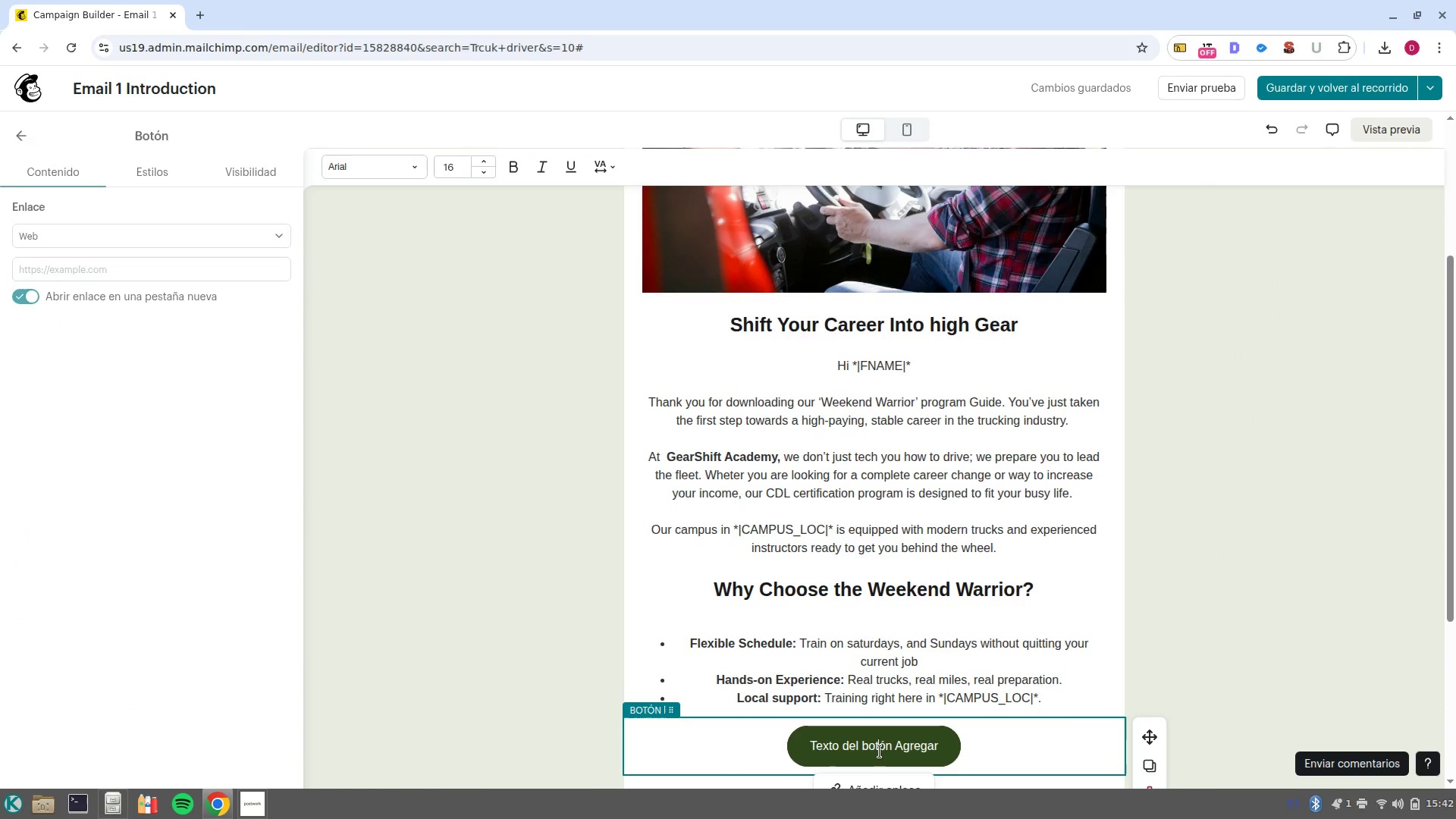 
double_click([880, 752])
 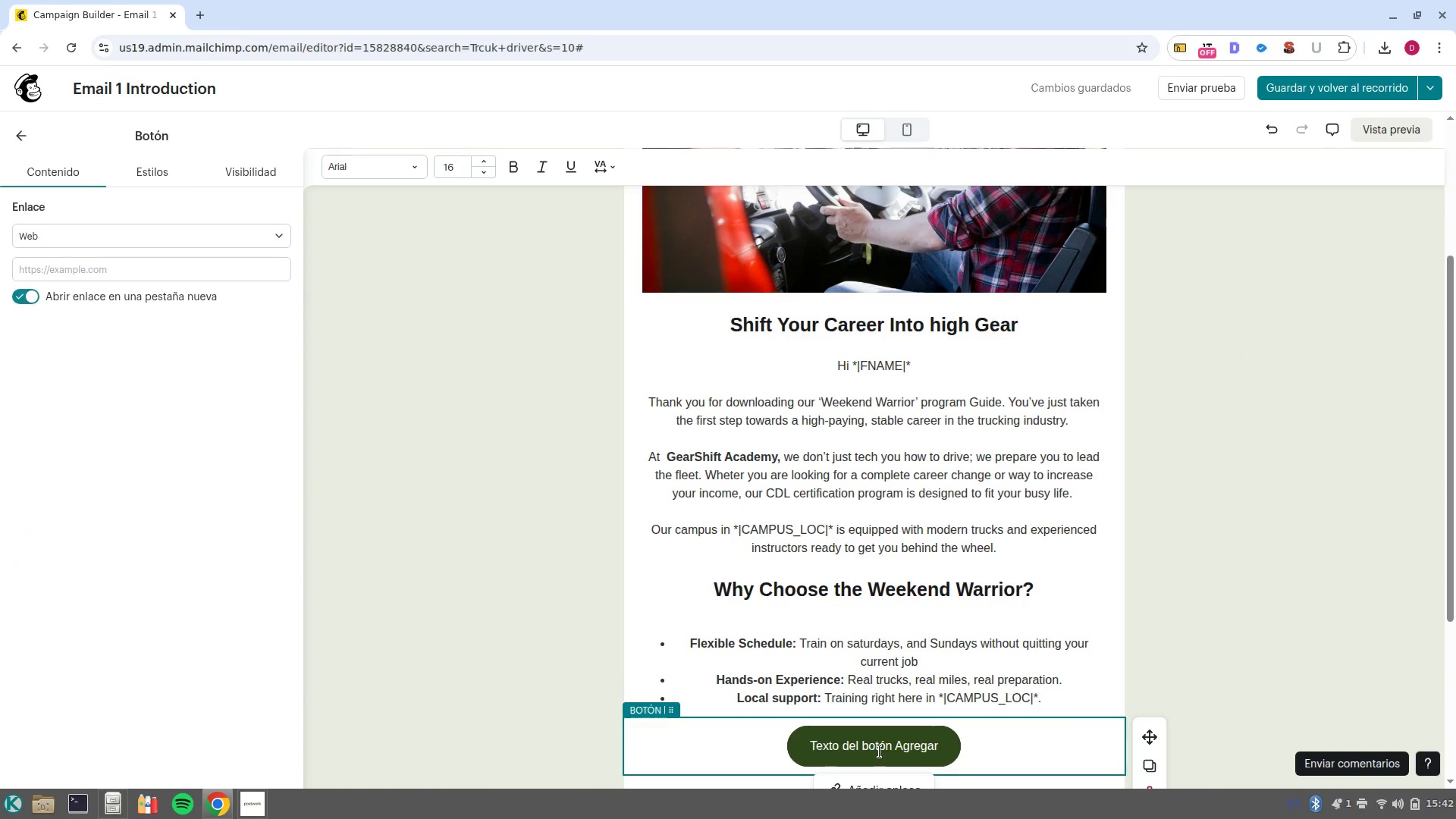 
triple_click([880, 752])
 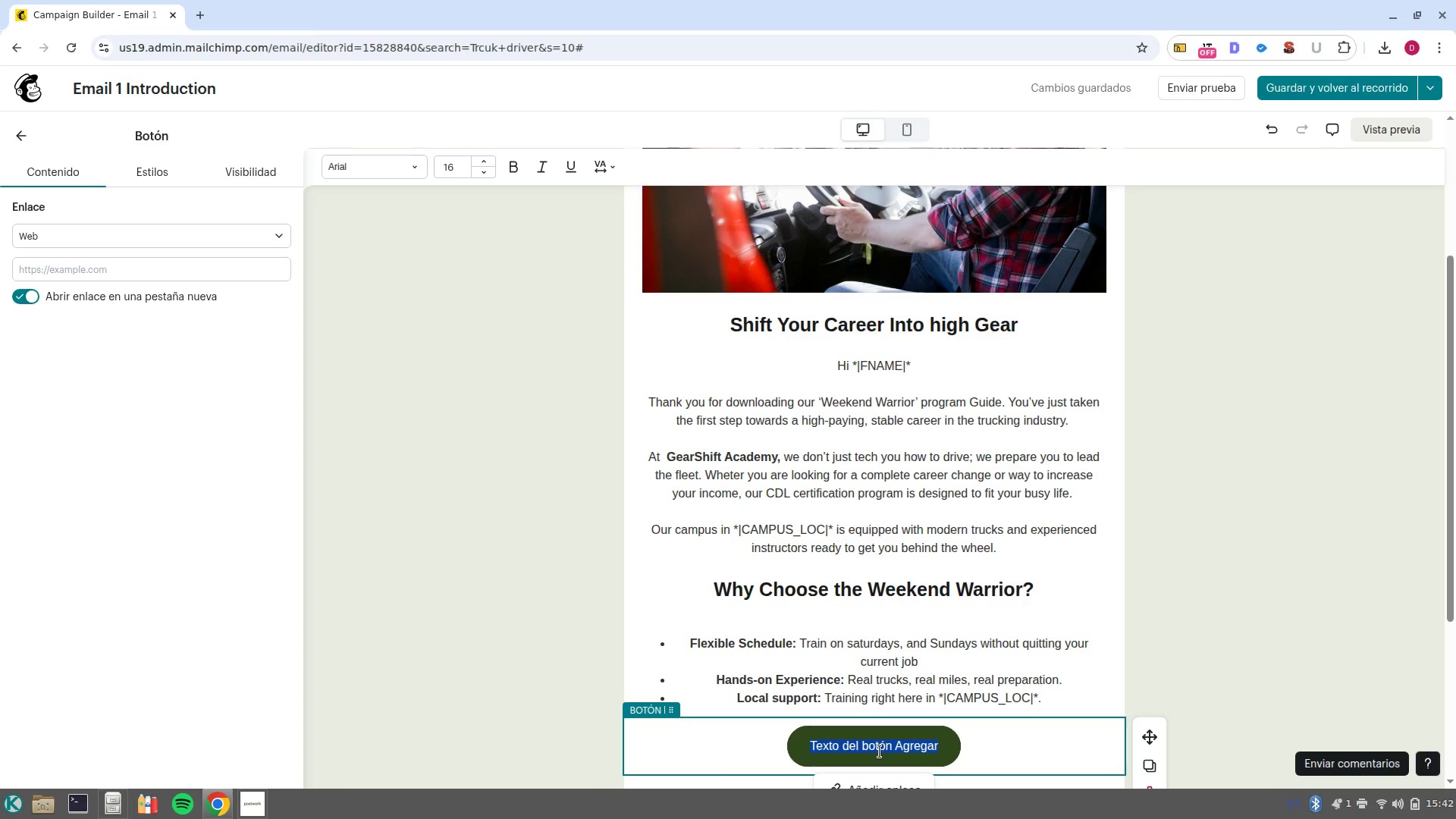 
type(Chedule)
 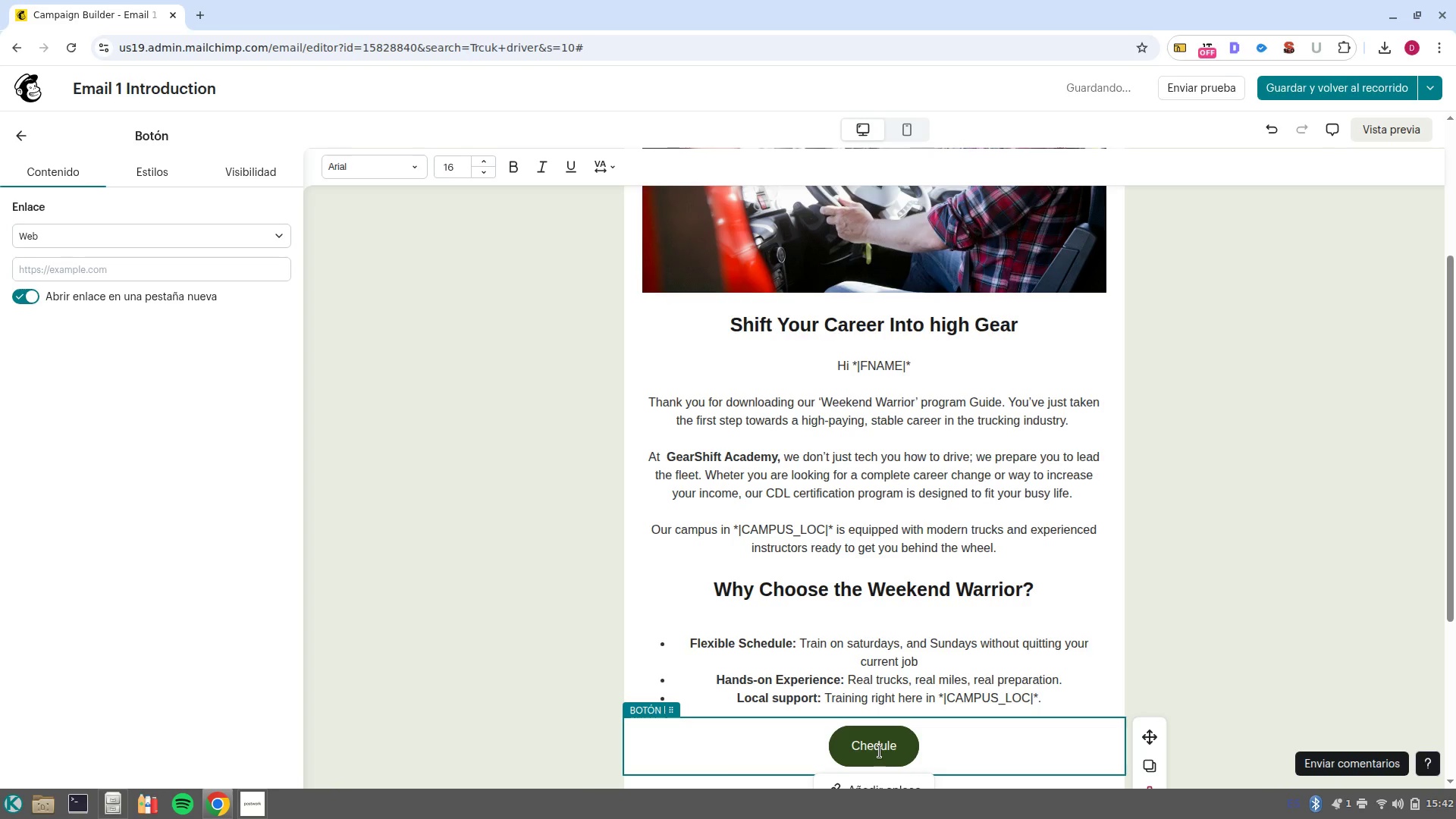 
key(Control+Backspace)
 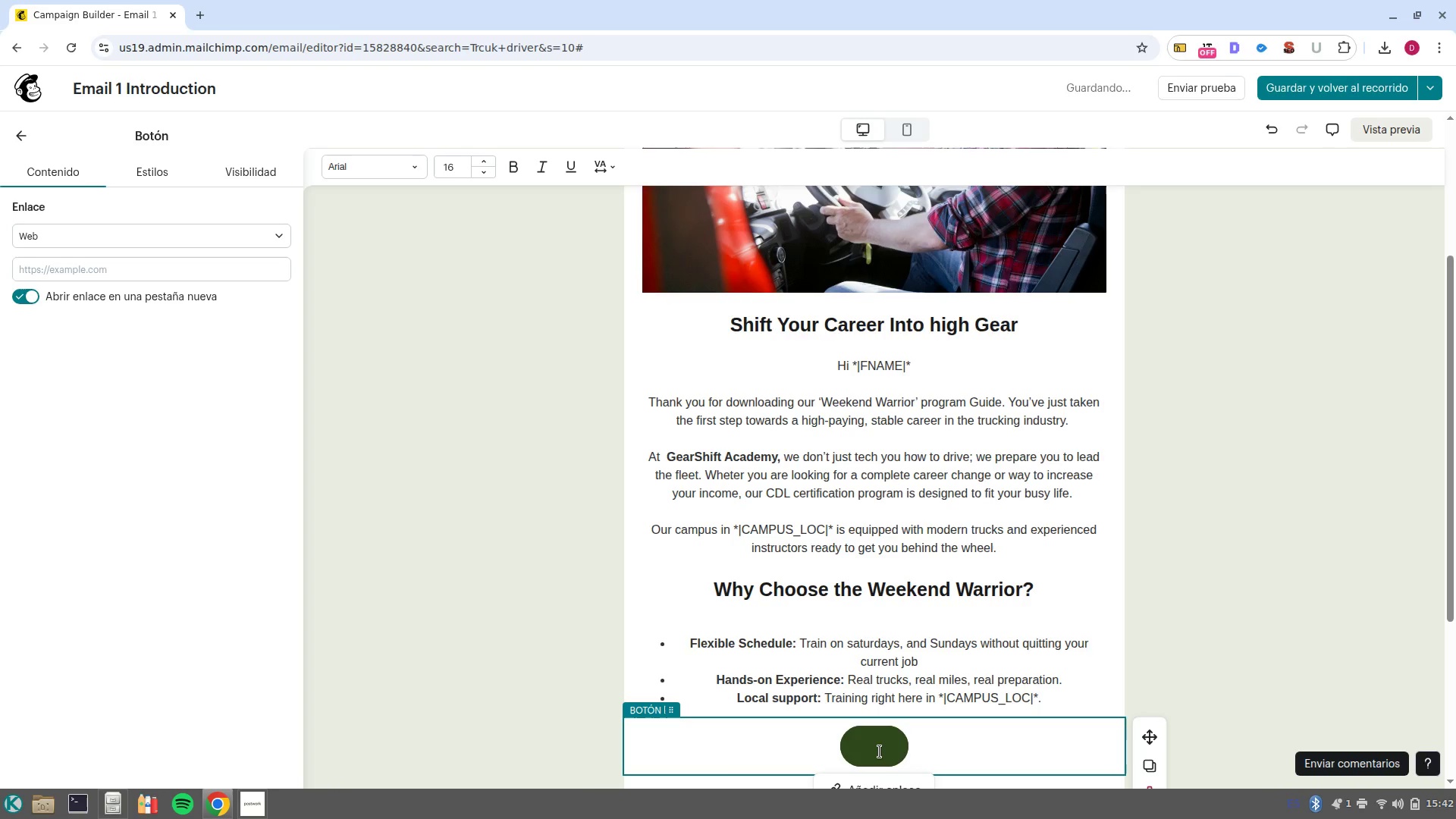 
type(SCHEDULE A FACILITY TOUR)
 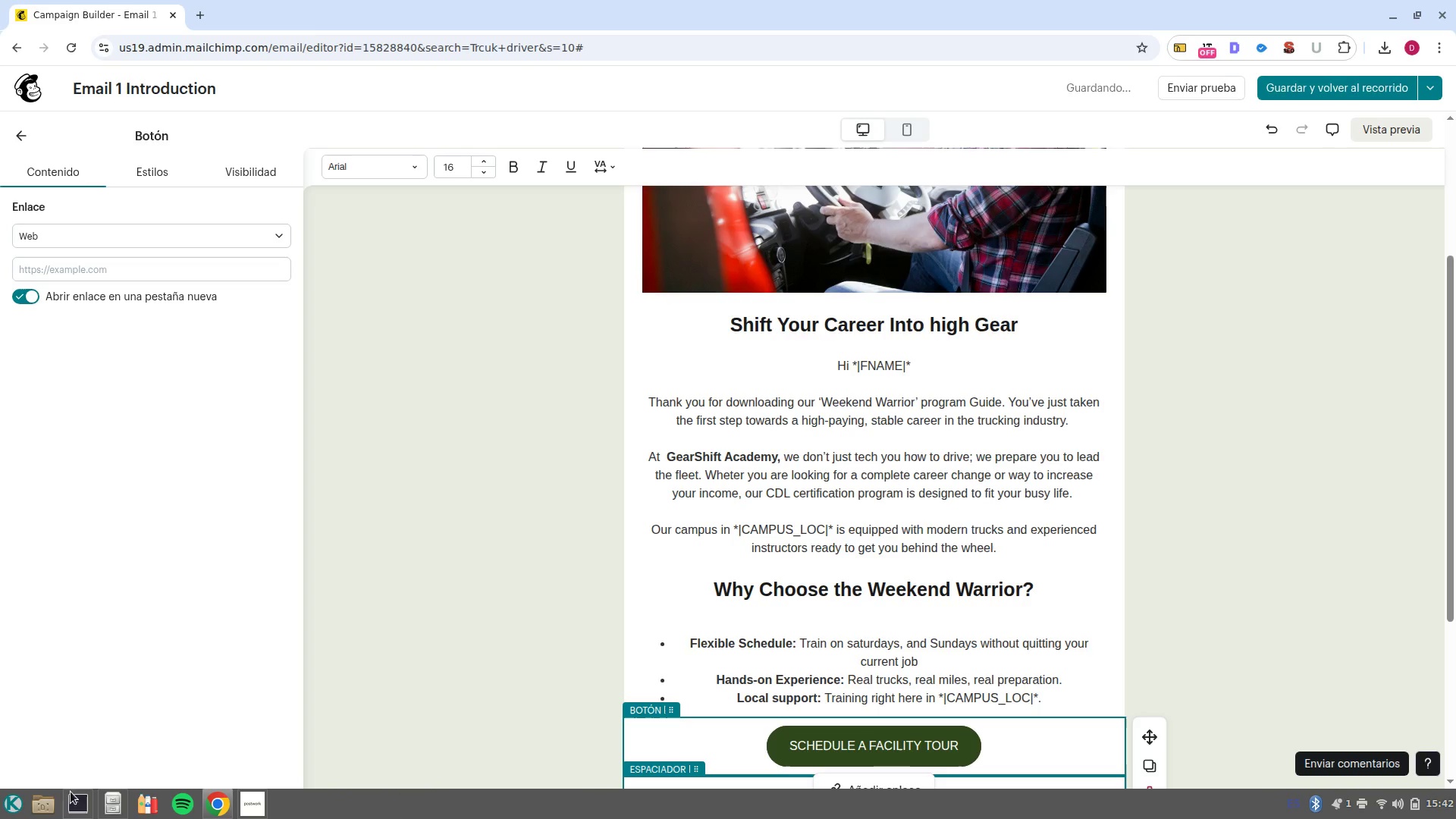 
mouse_move([285, 793])
 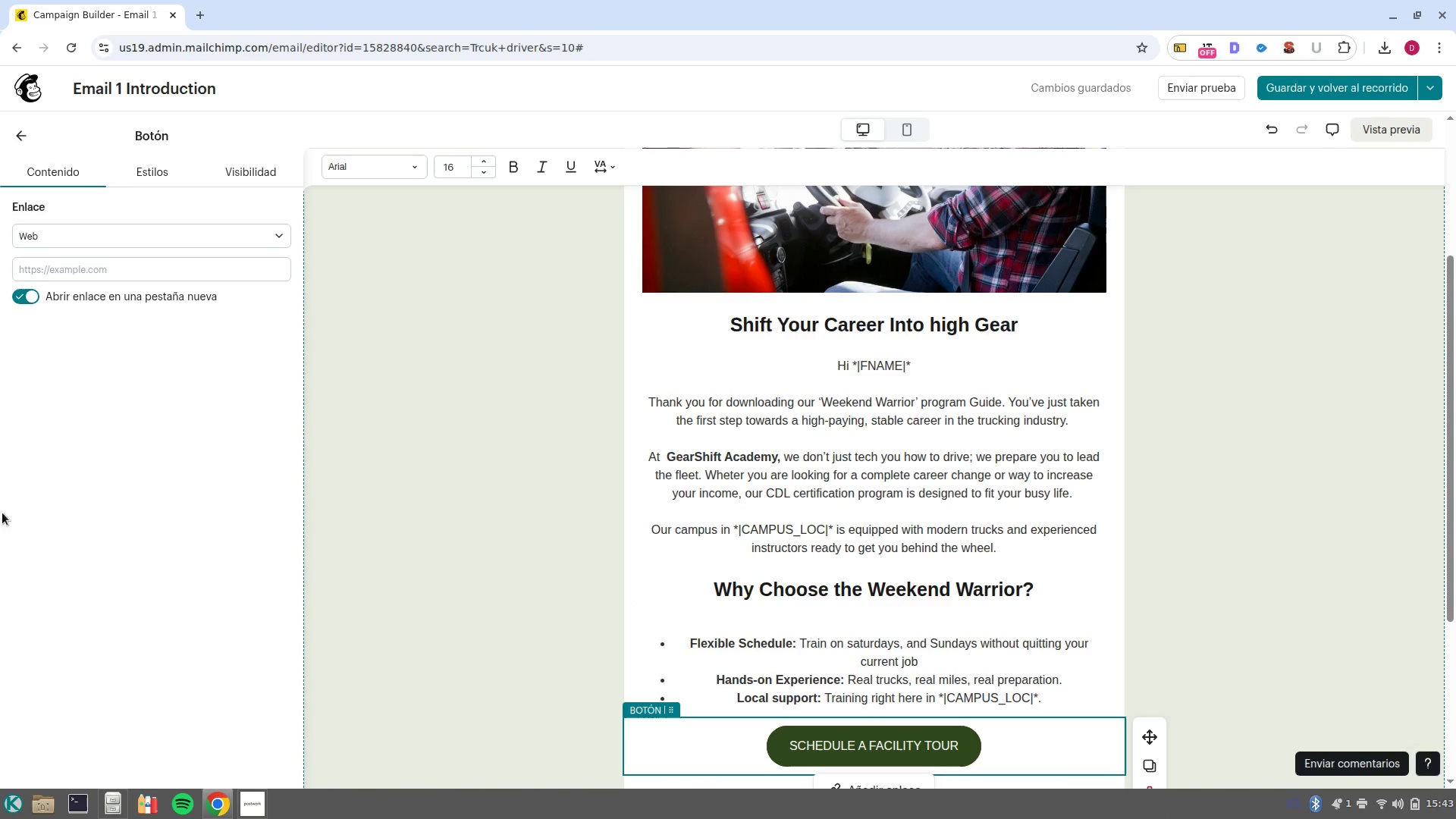 
left_click([138, 268])
 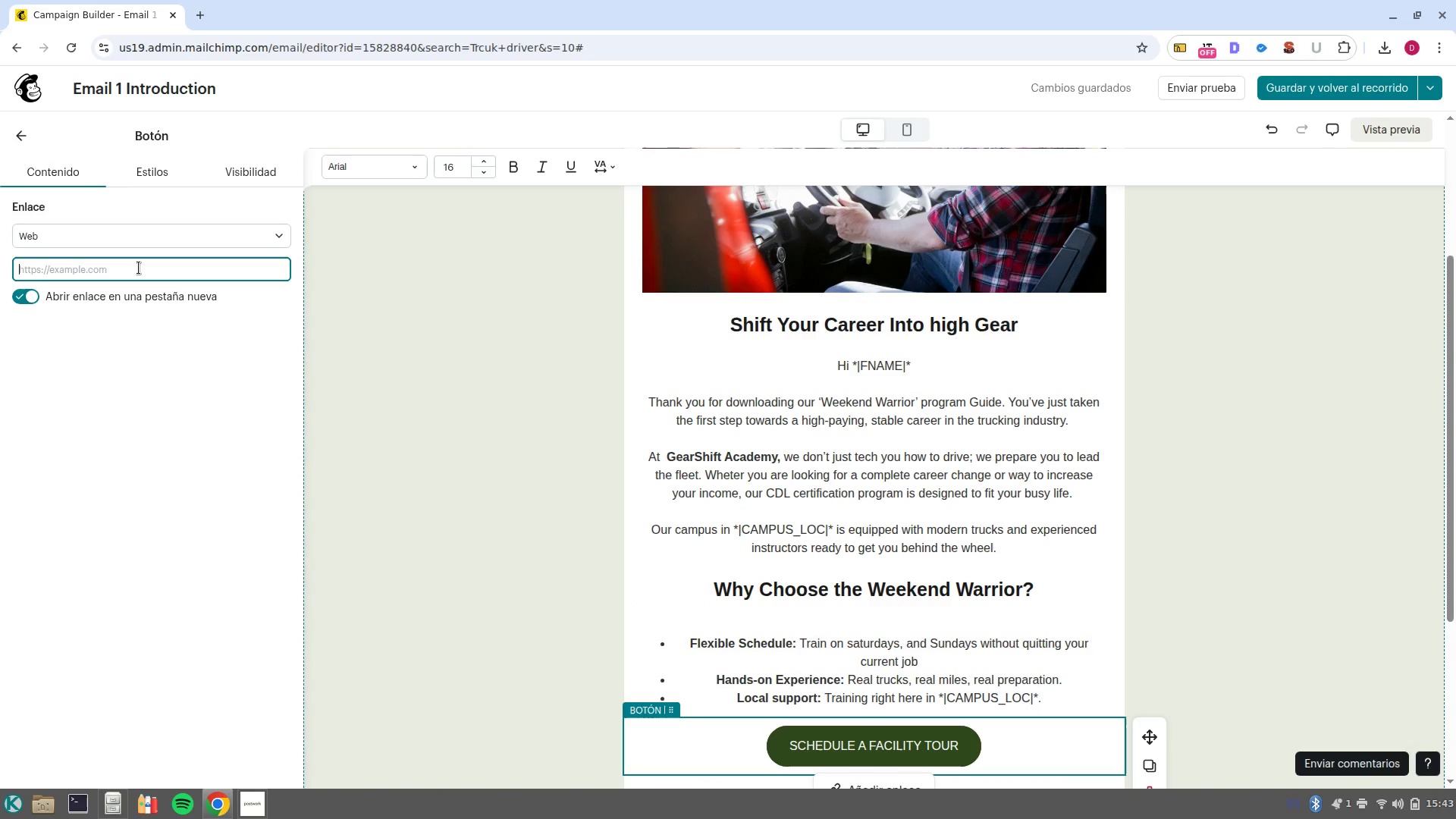 
type(www.google.con)
key(Backspace)
type(m)
 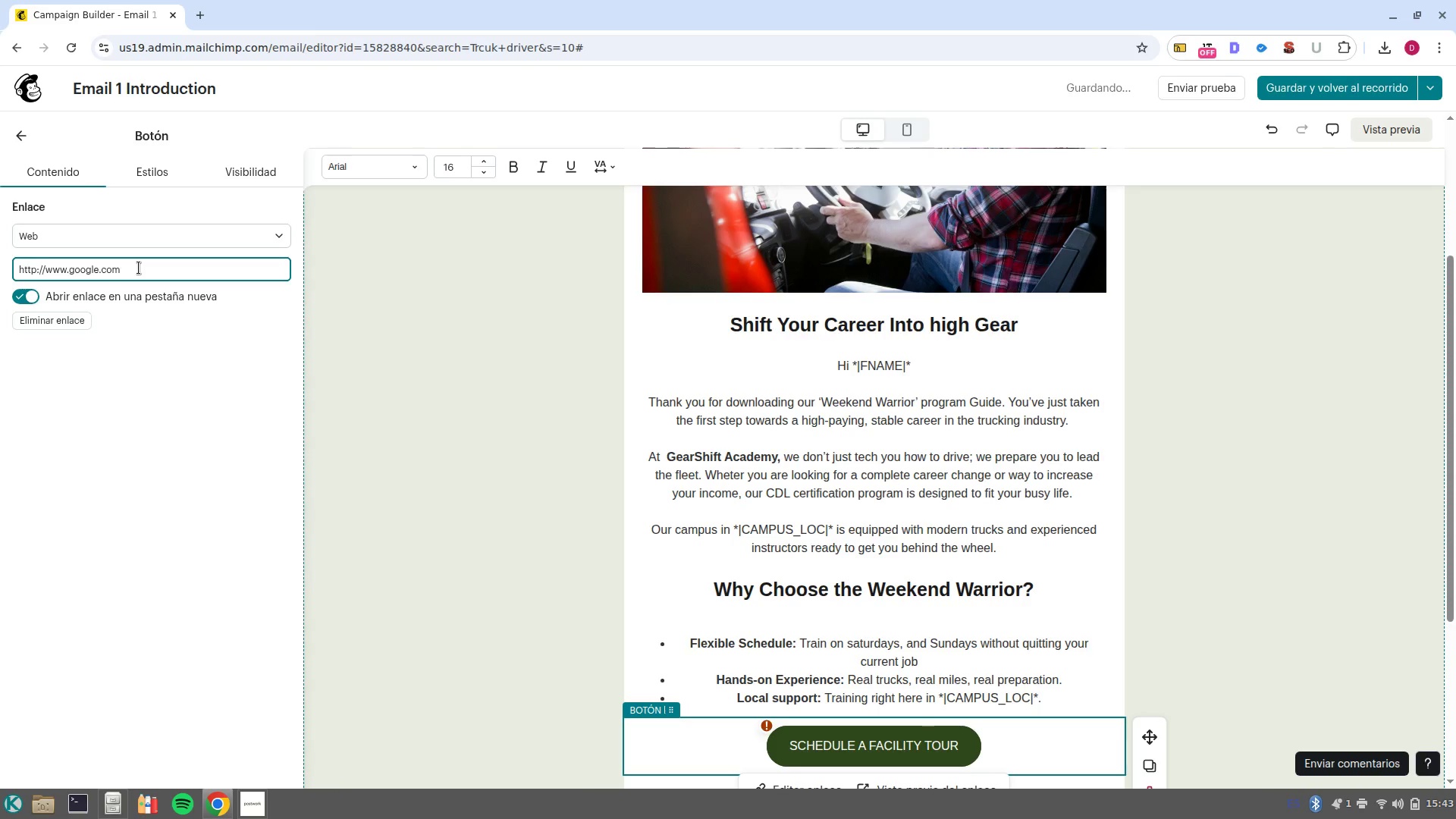 
scroll: coordinate [726, 582], scroll_direction: down, amount: 5.0
 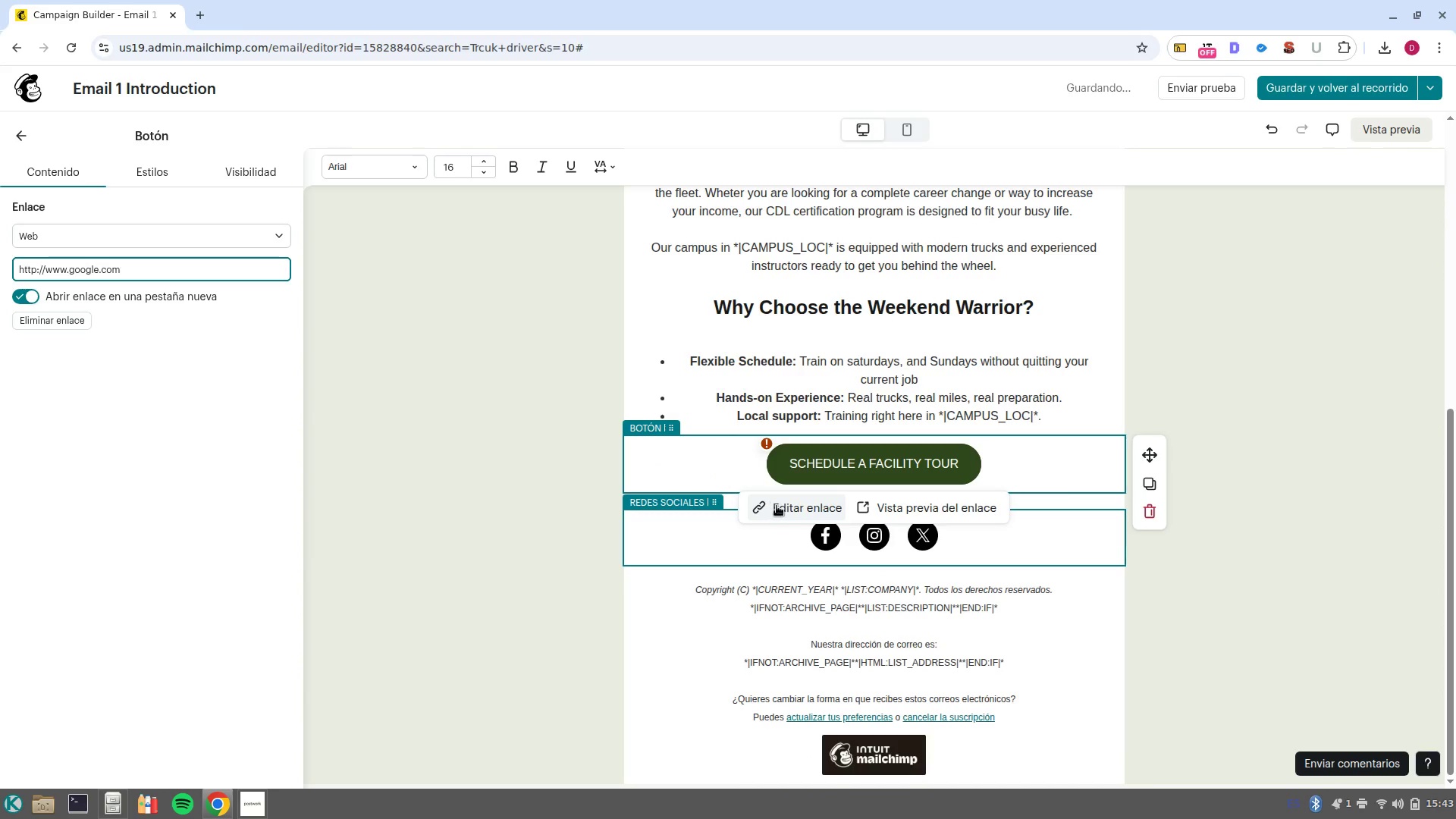 
left_click([777, 506])
 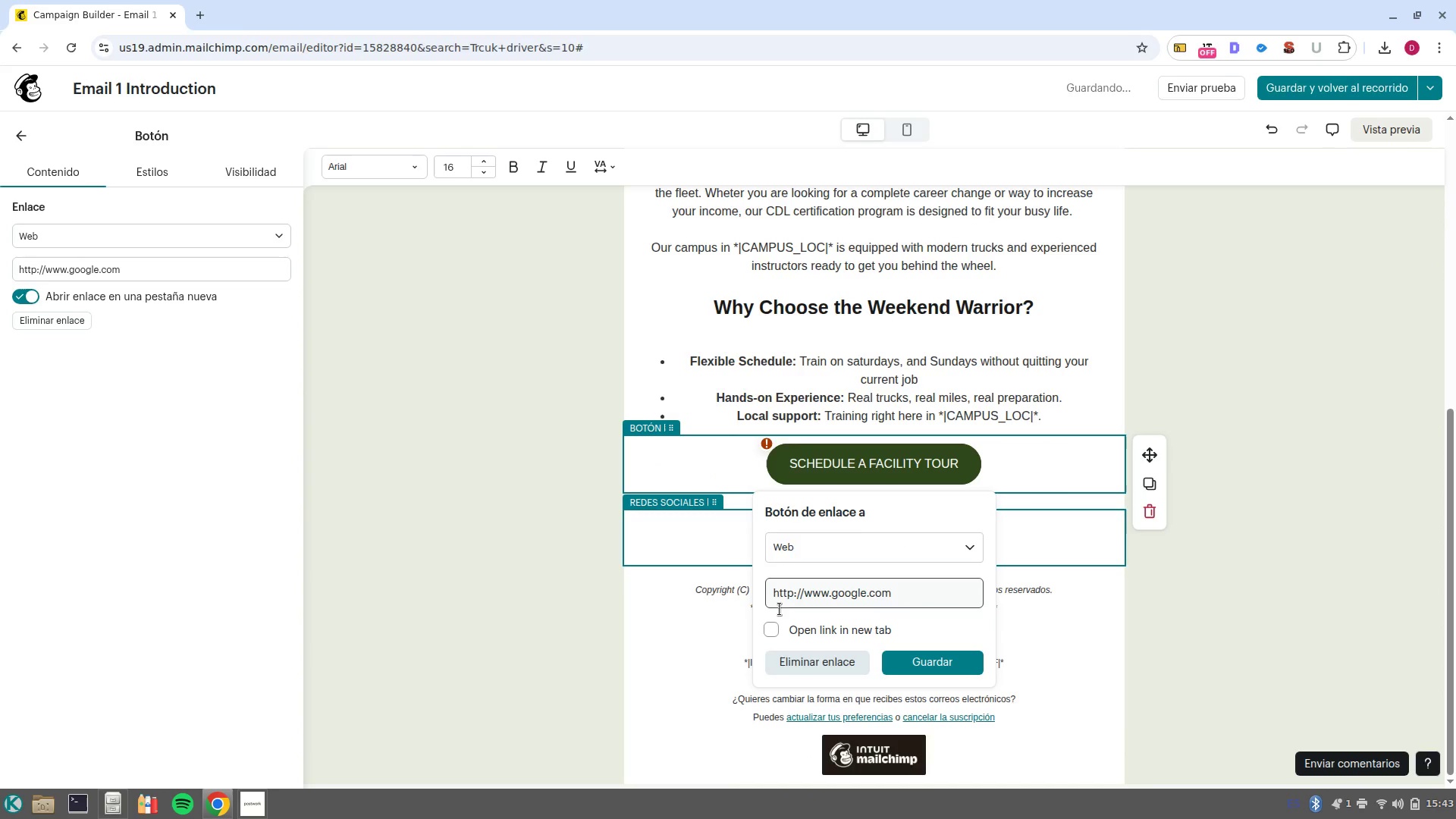 
left_click([779, 632])
 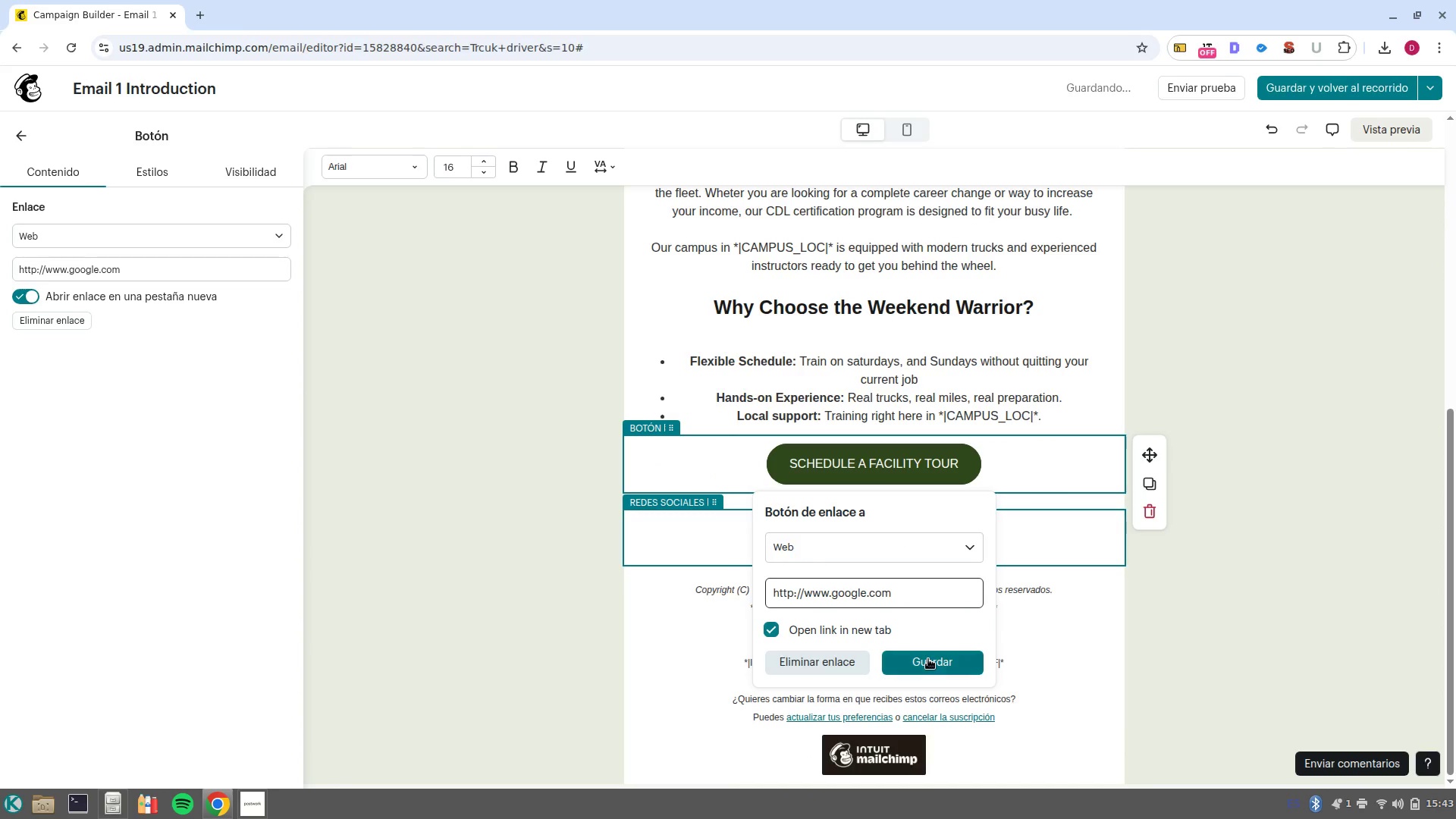 
left_click([928, 660])
 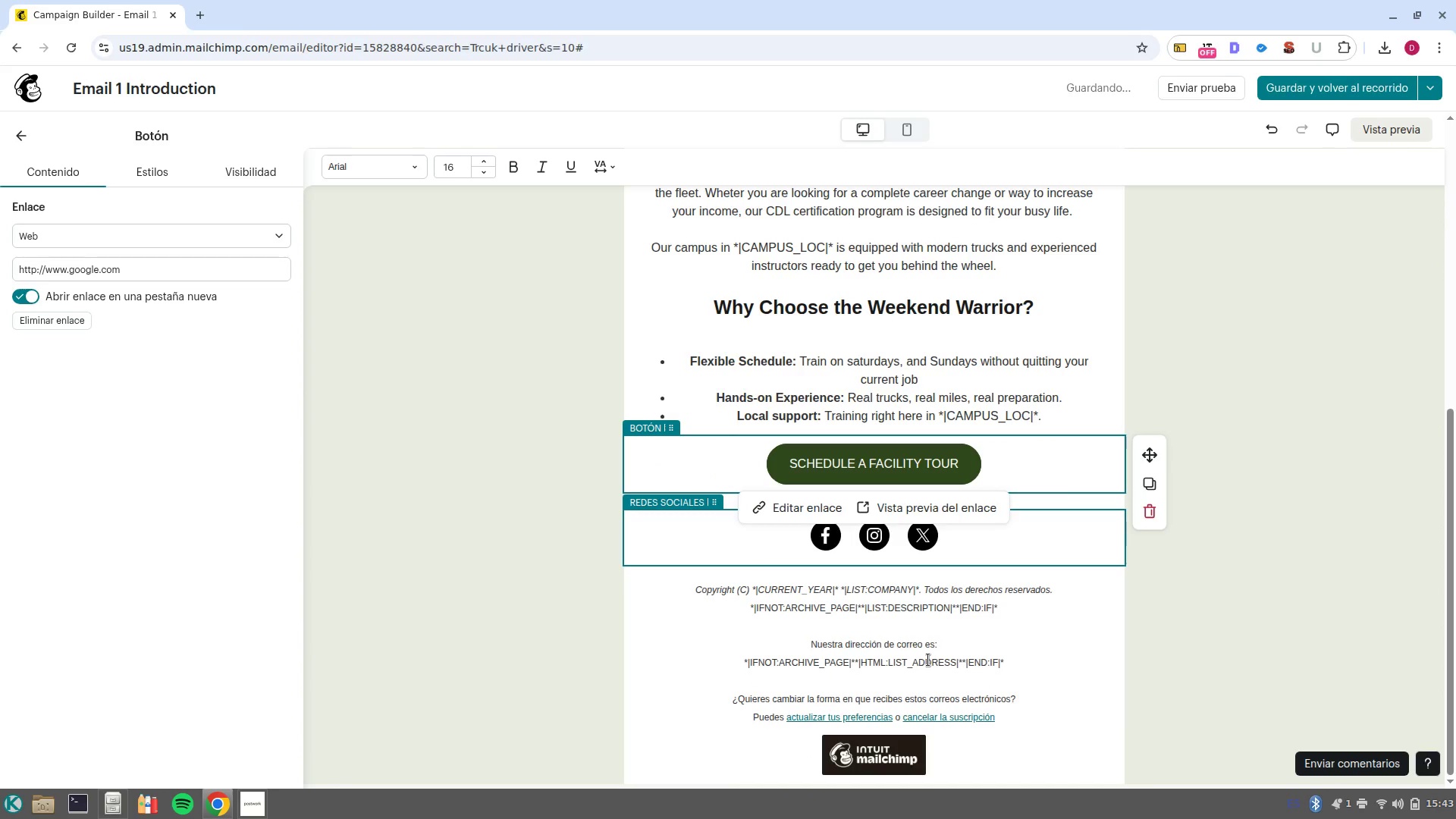 
scroll: coordinate [1107, 426], scroll_direction: up, amount: 9.0
 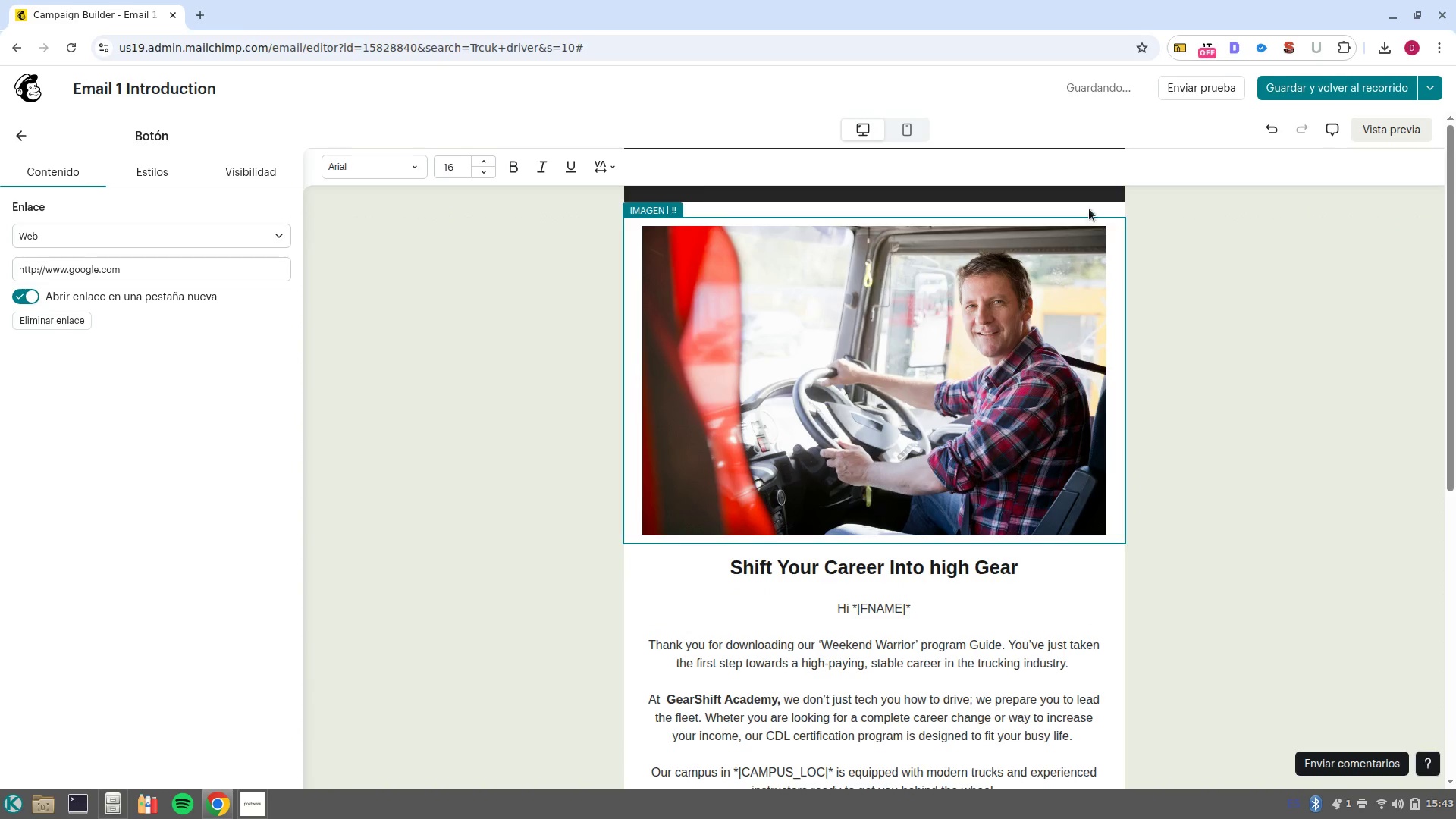 
left_click([1091, 193])
 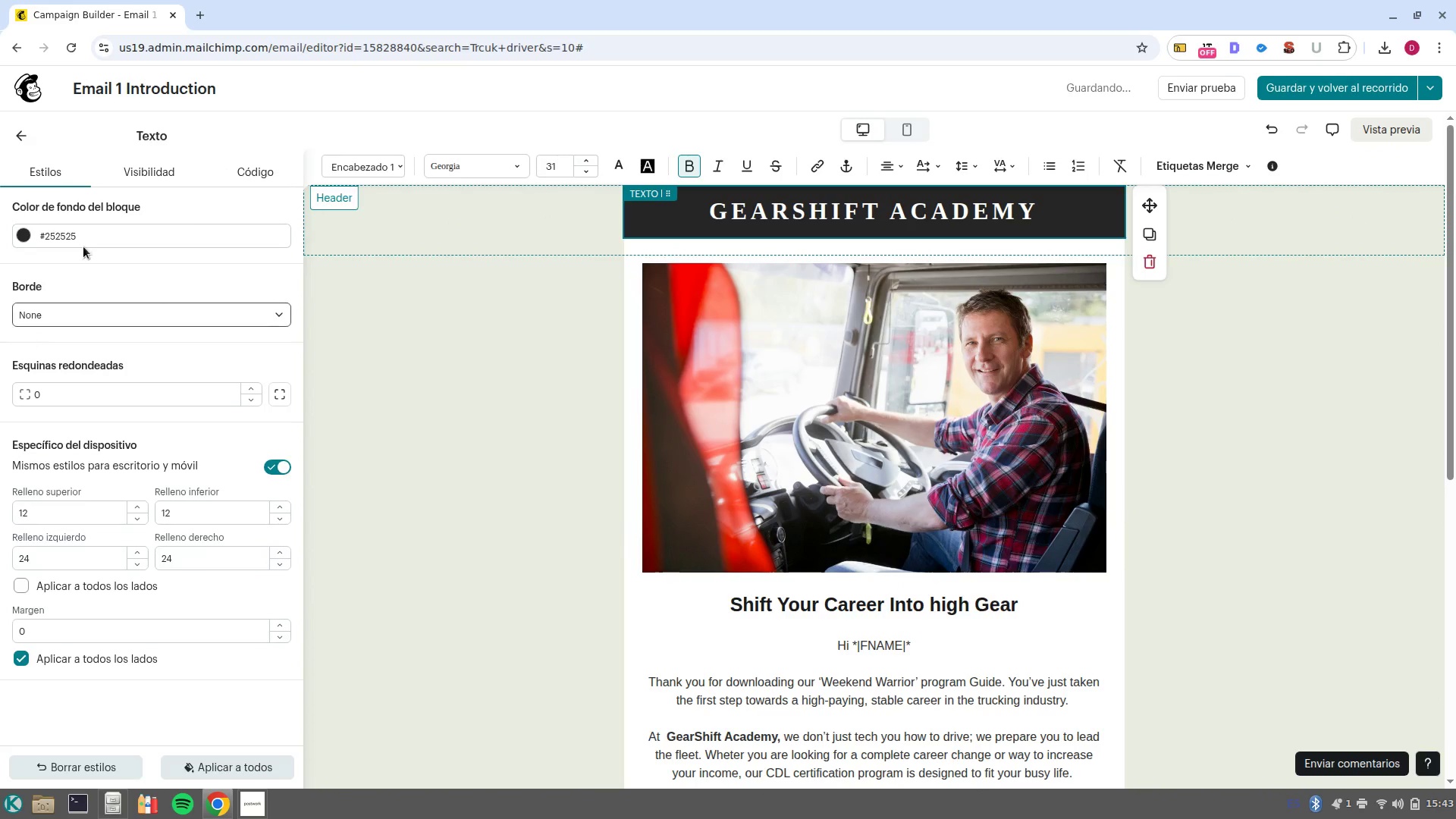 
double_click([86, 239])
 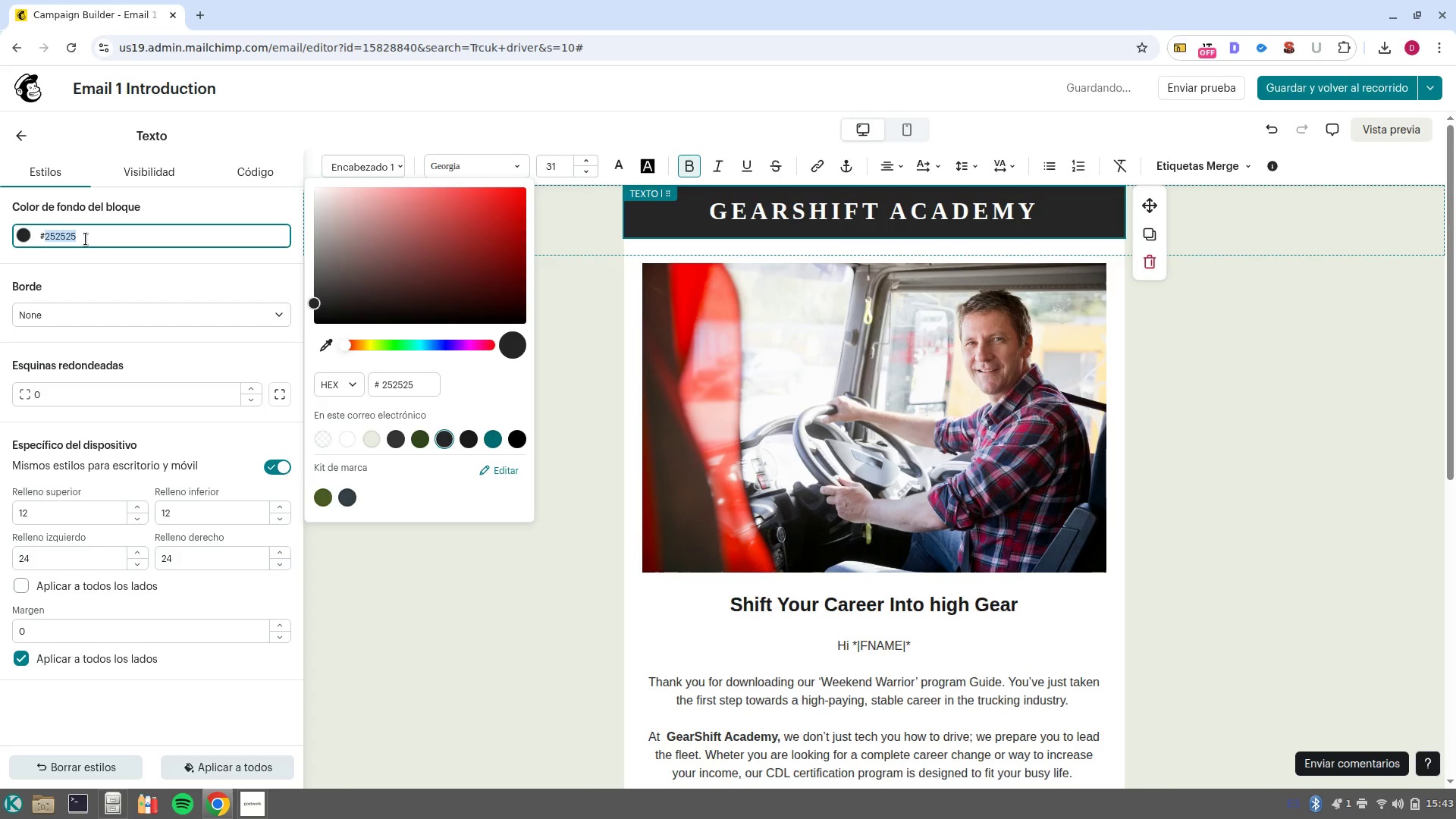 
key(Control+C)
 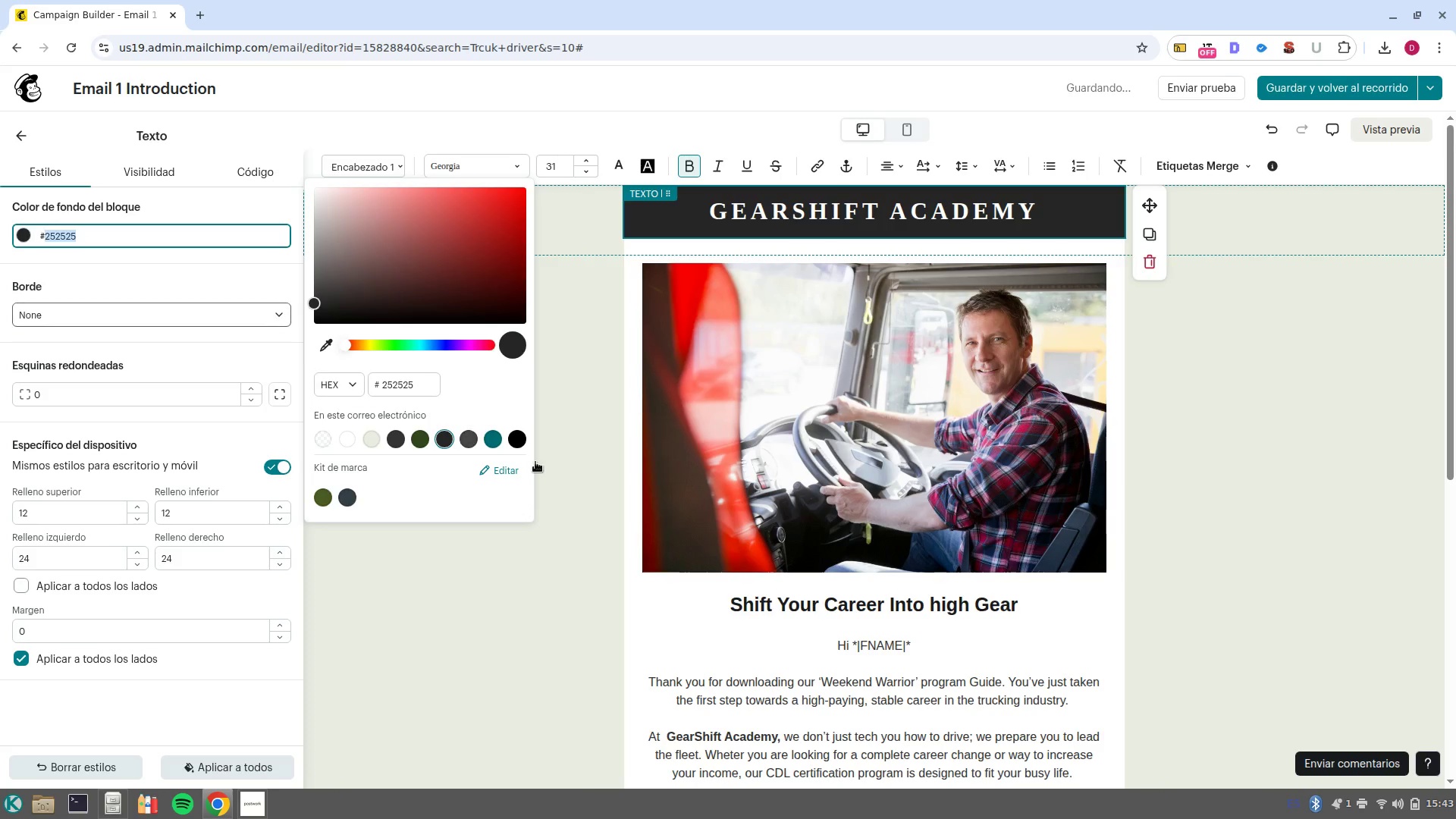 
scroll: coordinate [777, 528], scroll_direction: down, amount: 5.0
 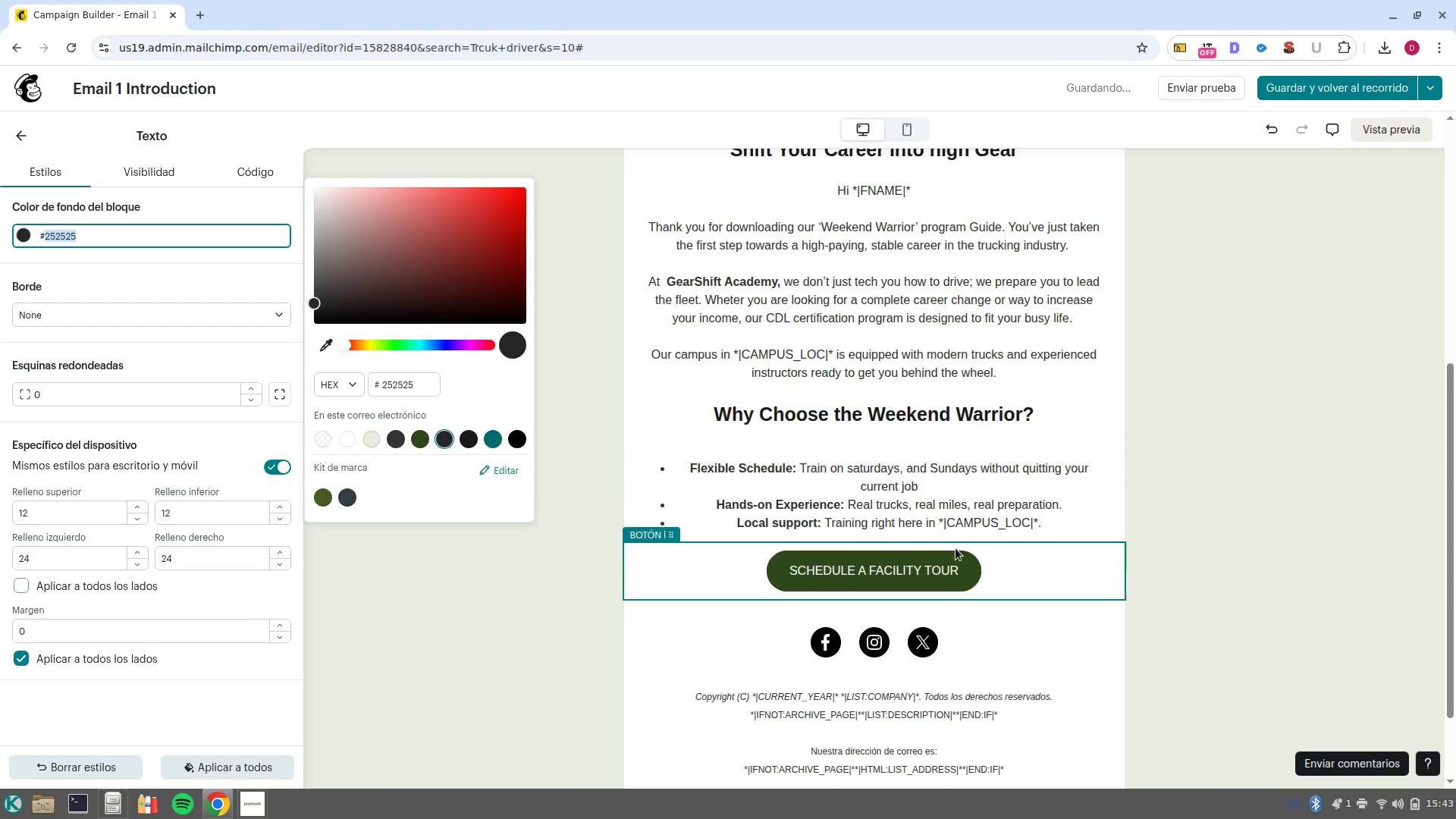 
left_click([962, 555])
 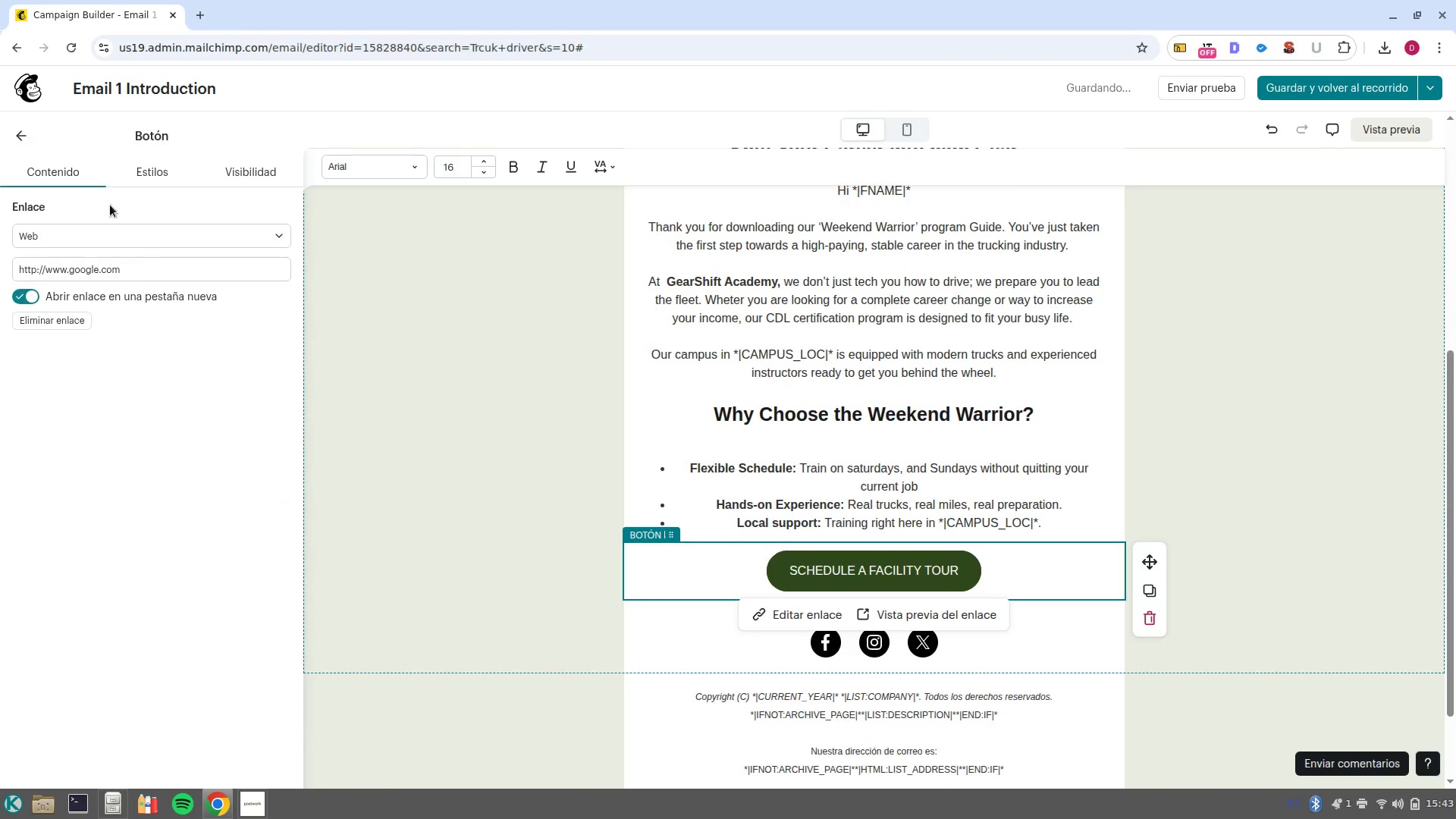 
left_click([124, 170])
 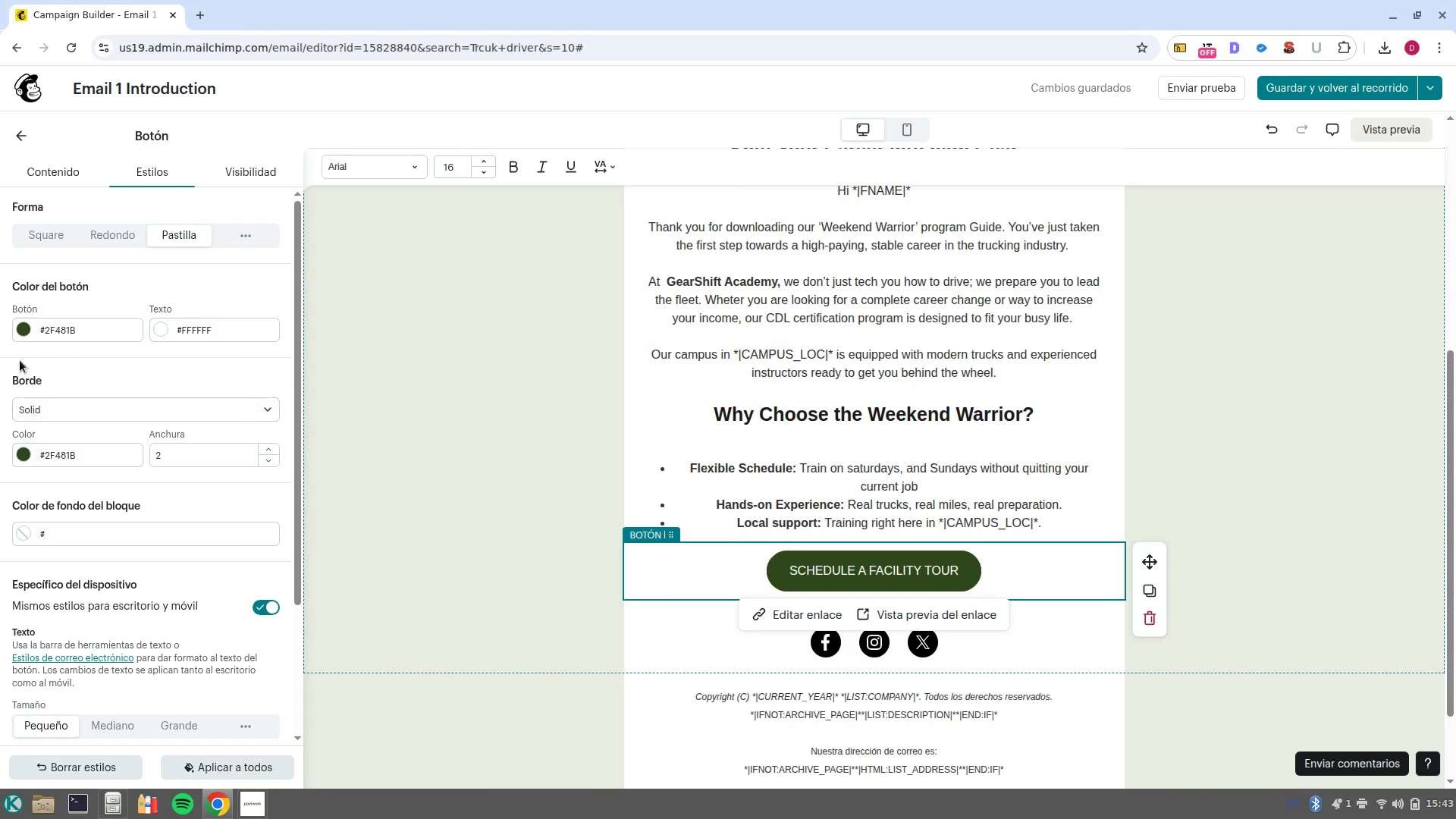 
wait(5.49)
 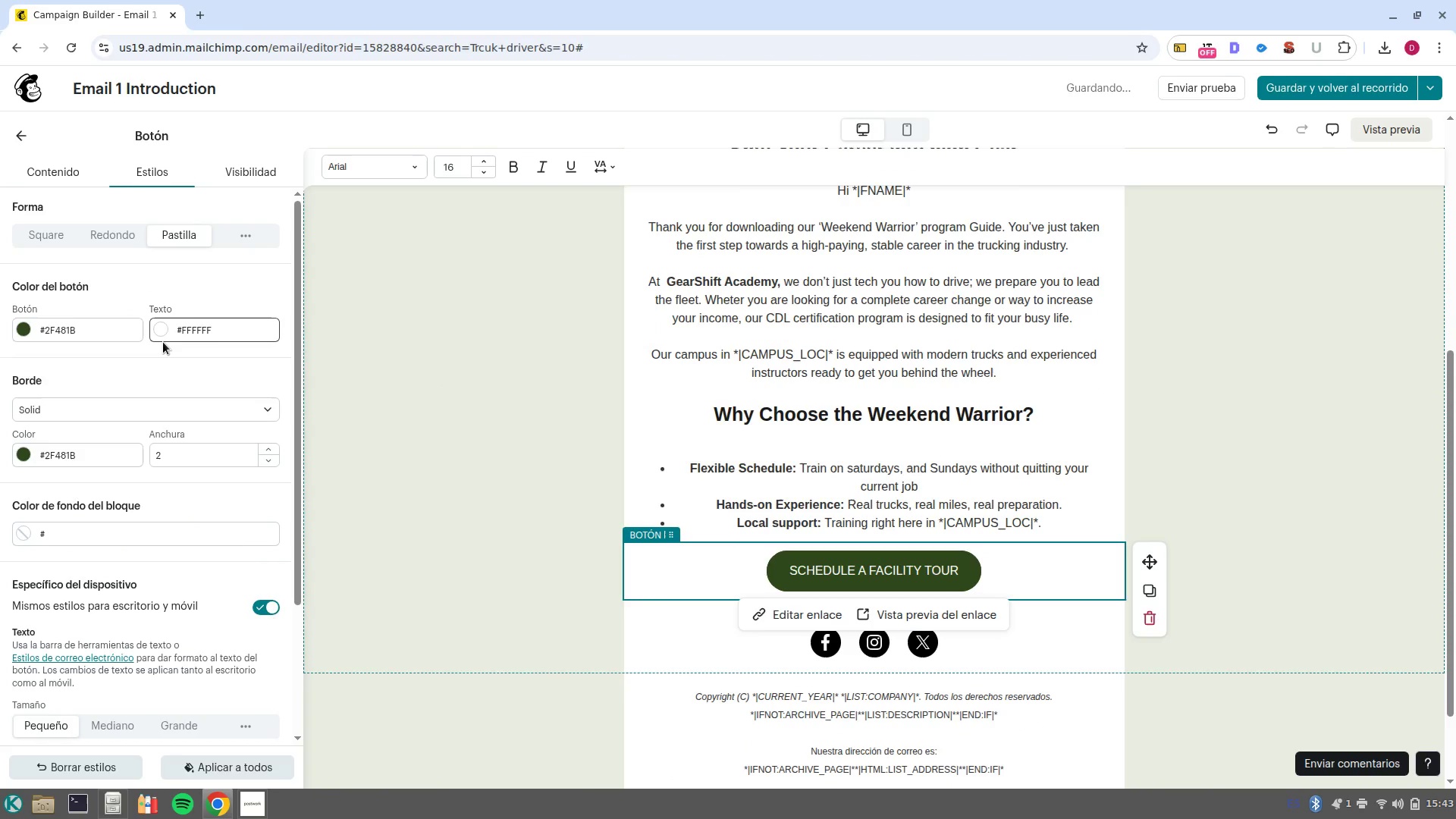 
left_click([99, 334])
 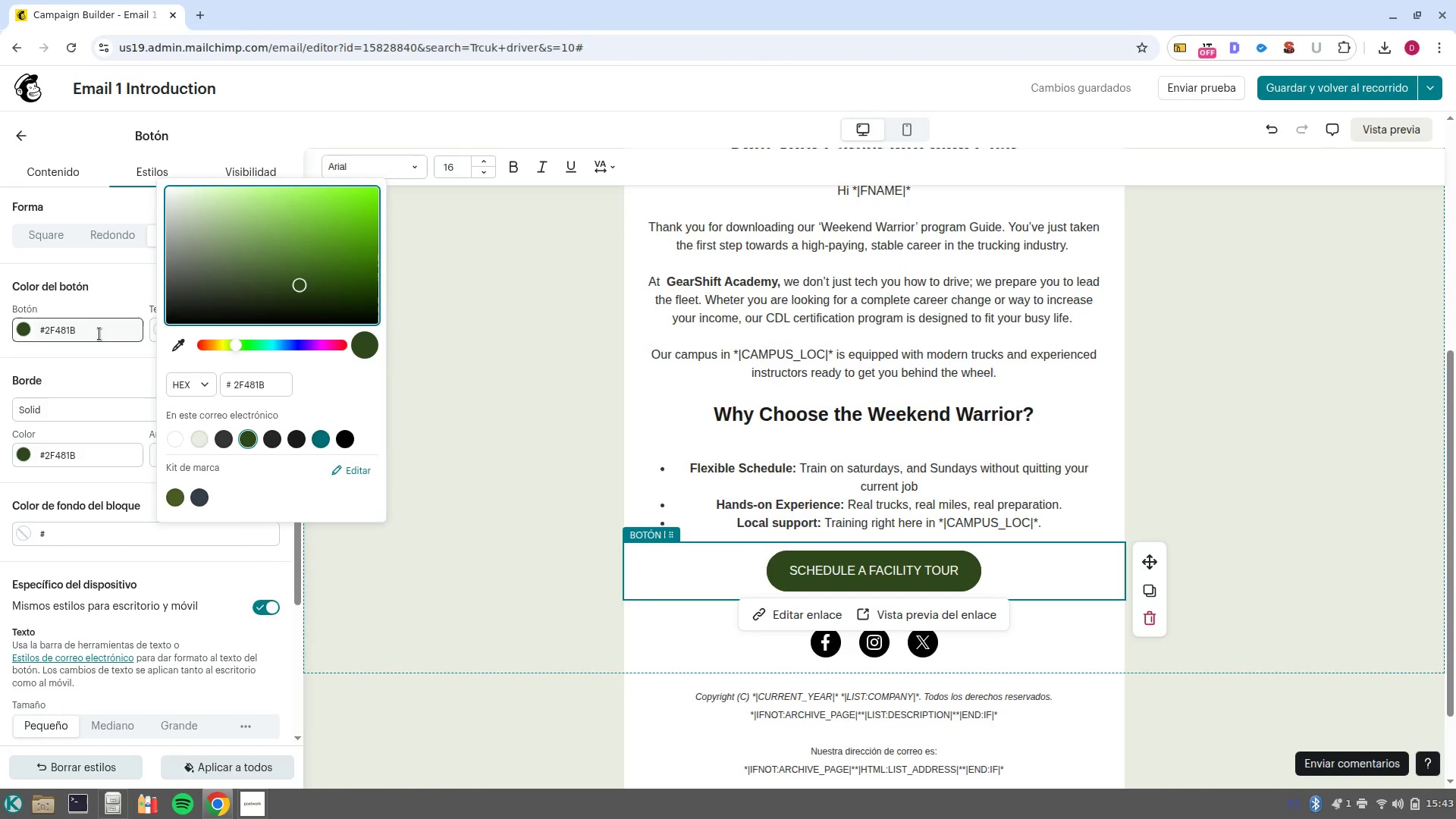 
left_click([102, 327])
 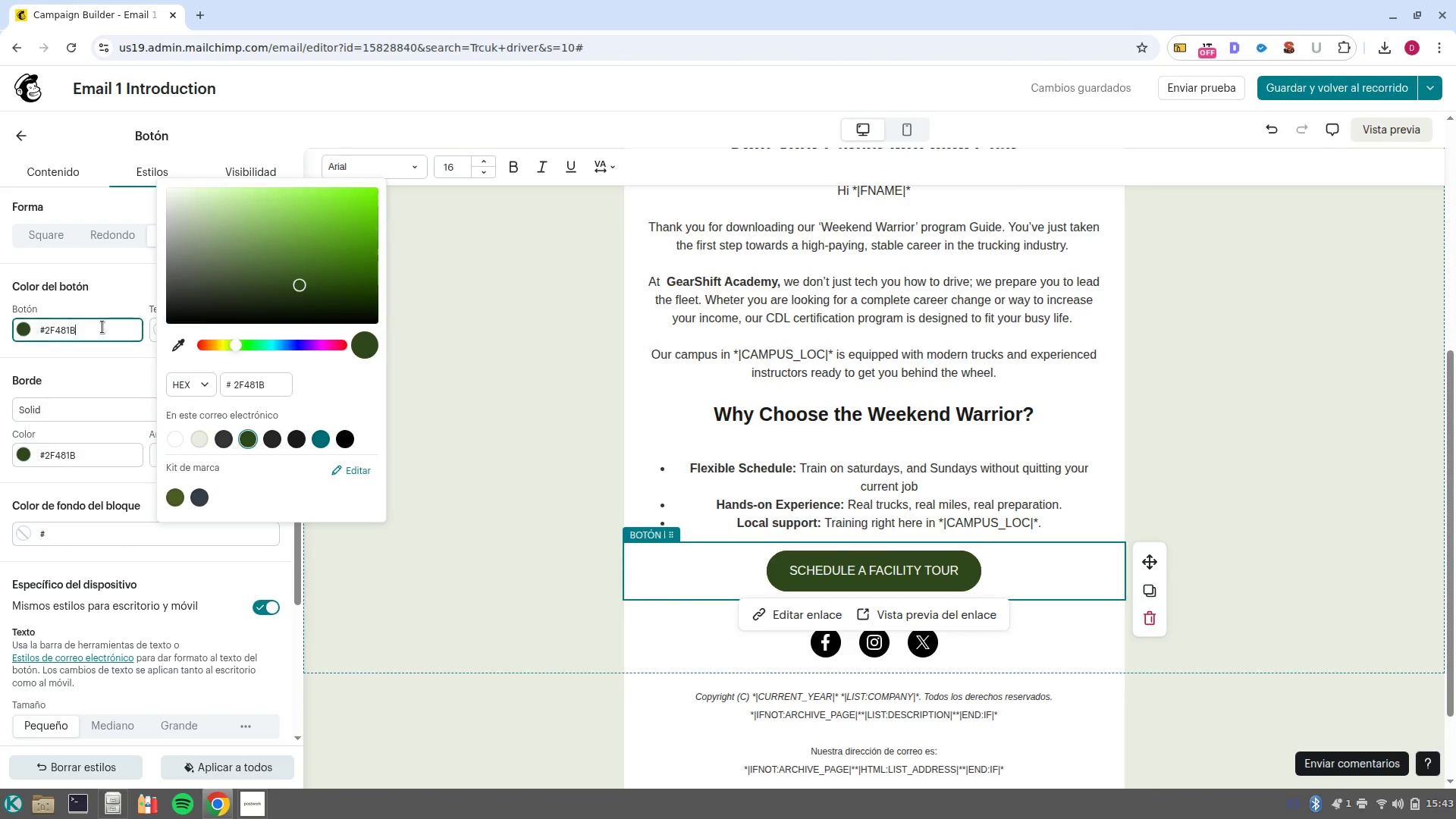 
left_click([102, 327])
 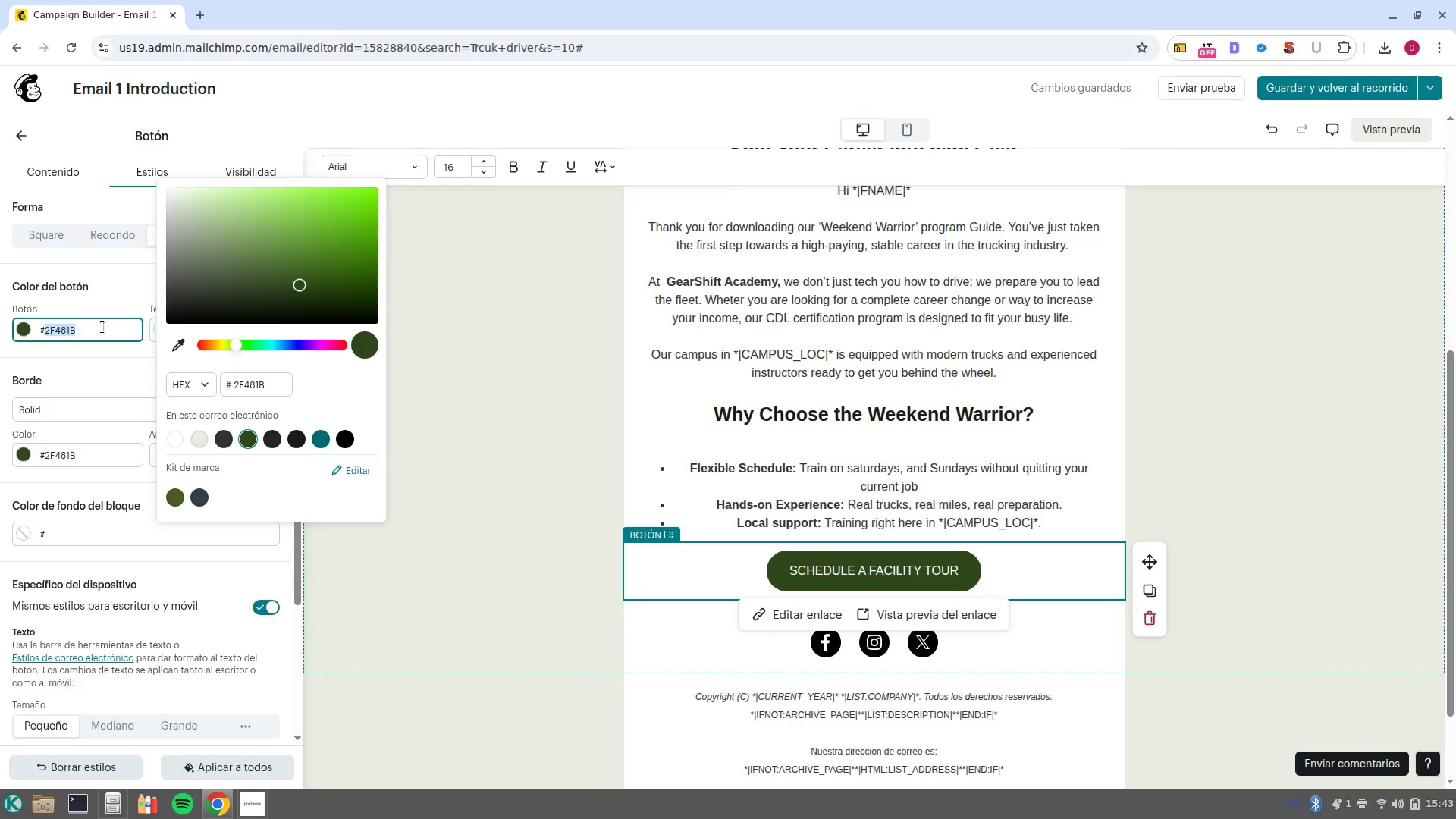 
key(Control+V)
 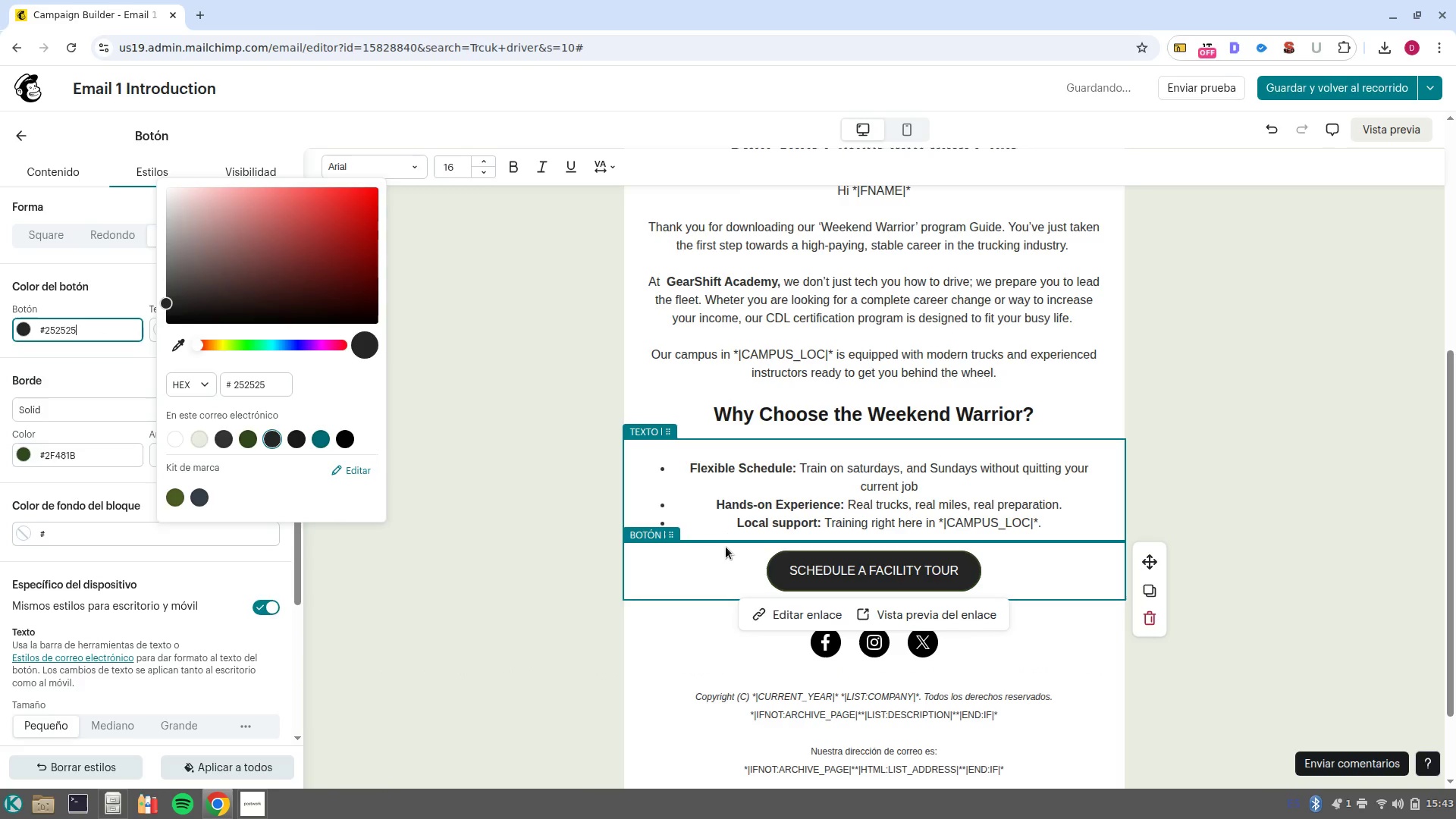 
scroll: coordinate [942, 572], scroll_direction: none, amount: 0.0
 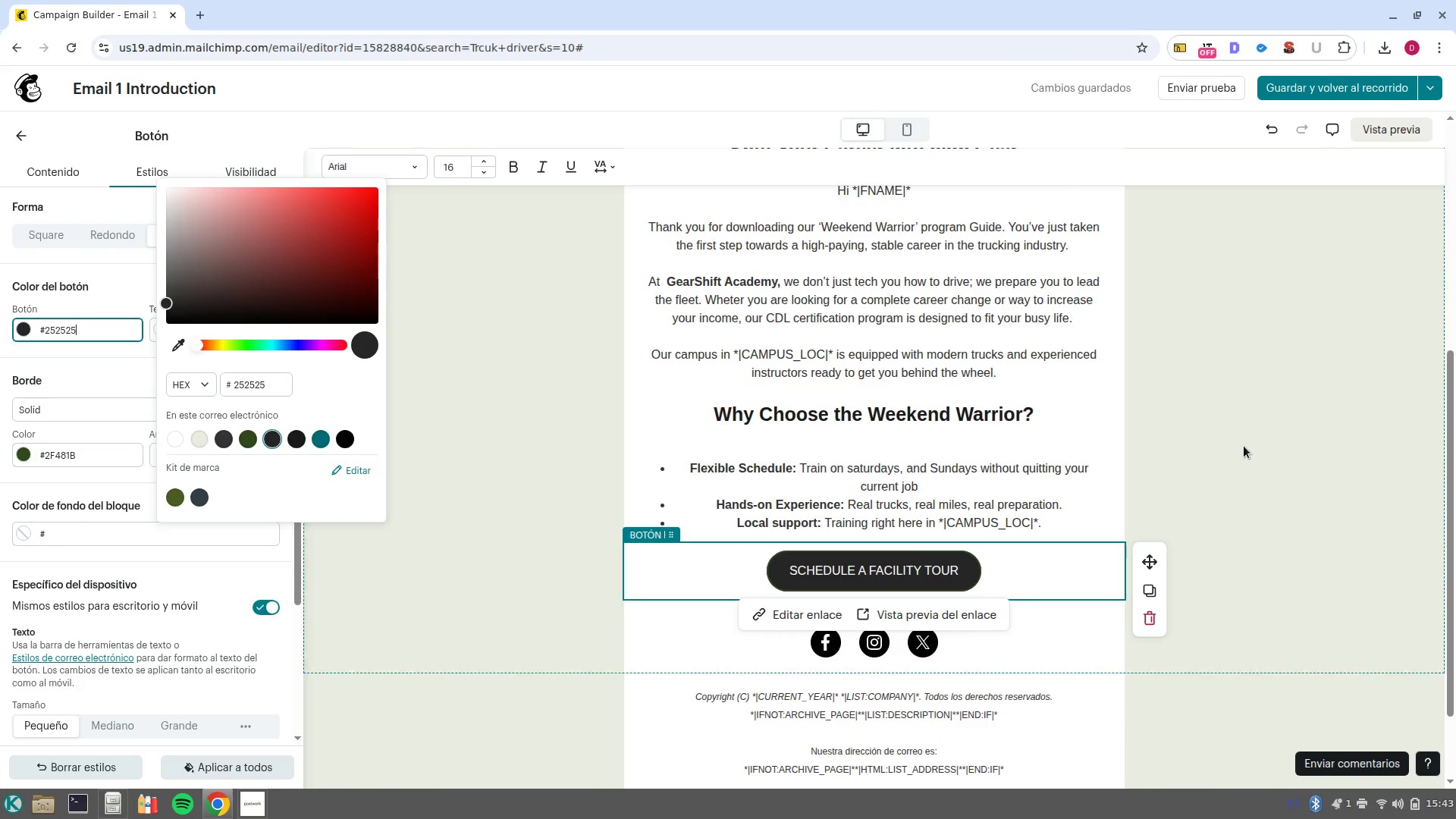 
left_click([1252, 446])
 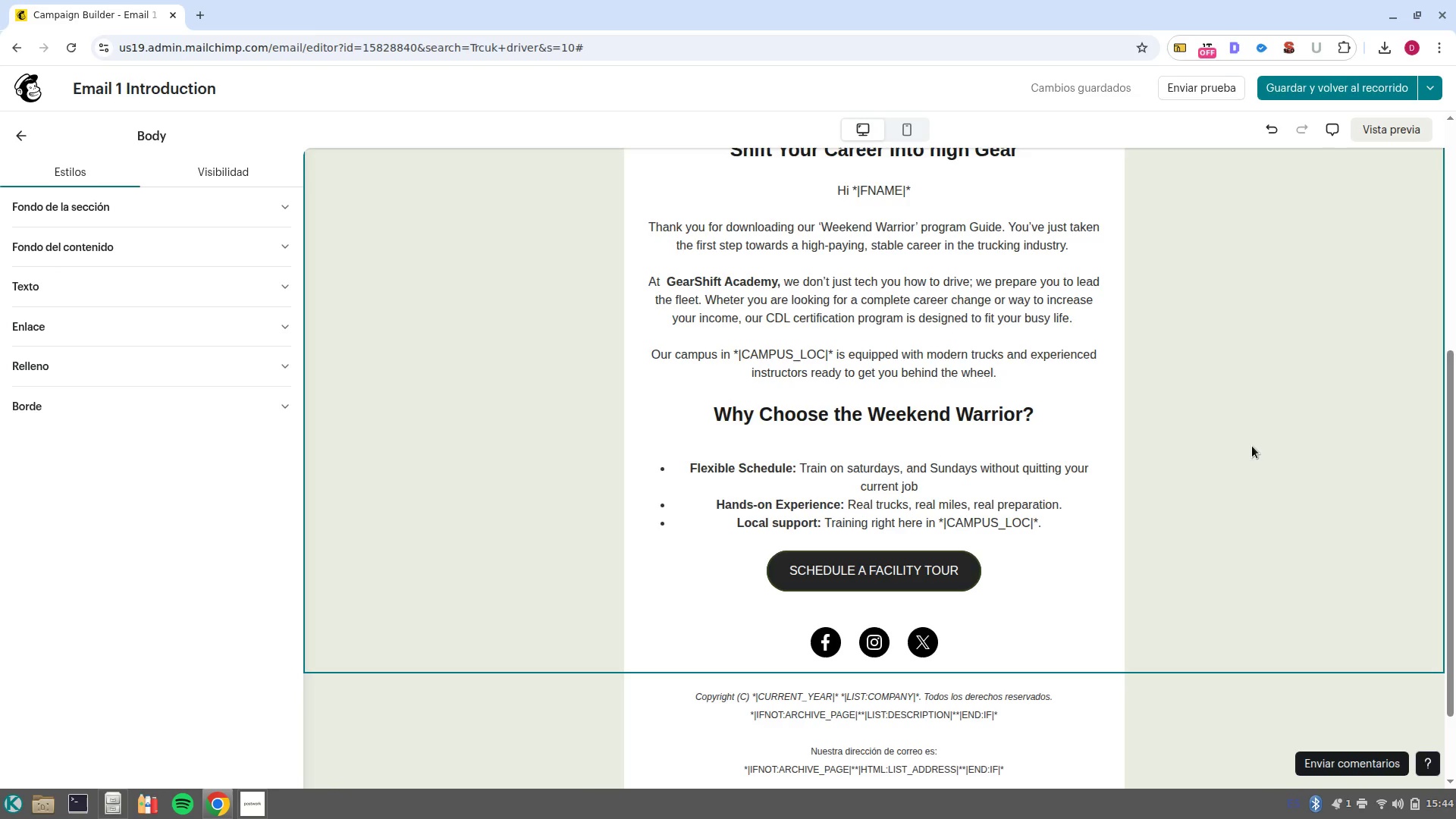 
wait(76.67)
 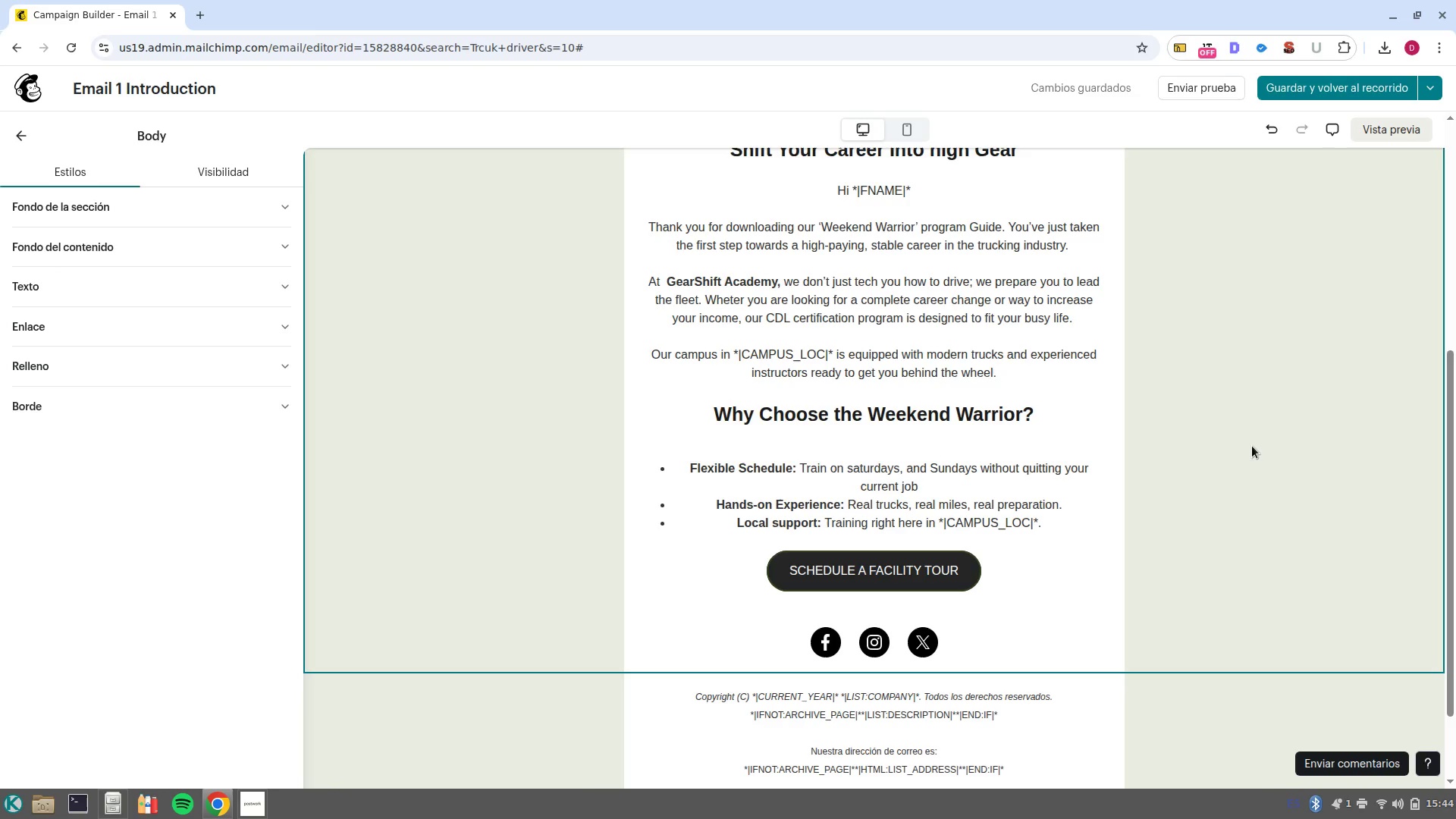 
scroll: coordinate [1254, 522], scroll_direction: up, amount: 3.0
 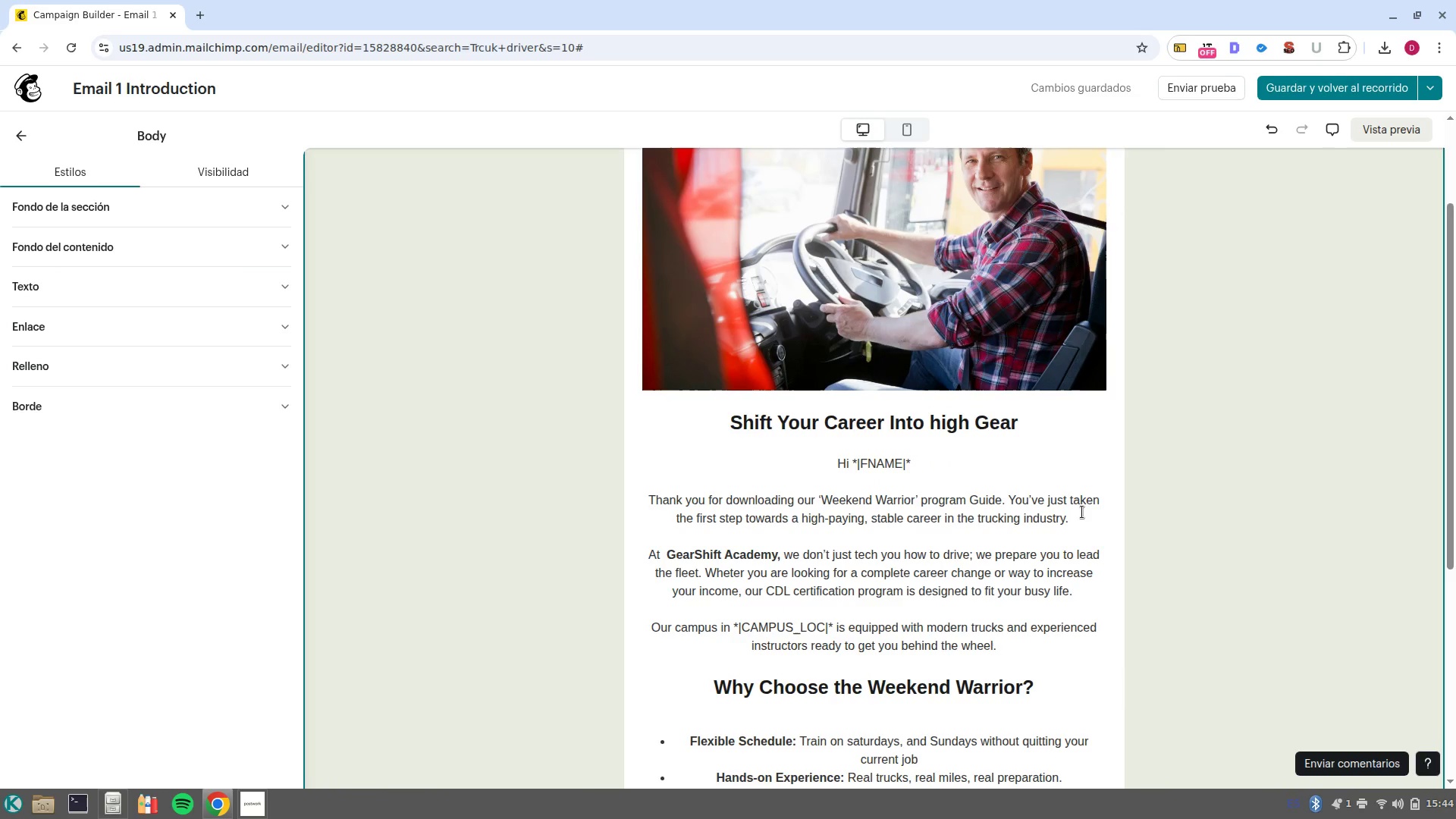 
scroll: coordinate [1081, 510], scroll_direction: down, amount: 2.0
 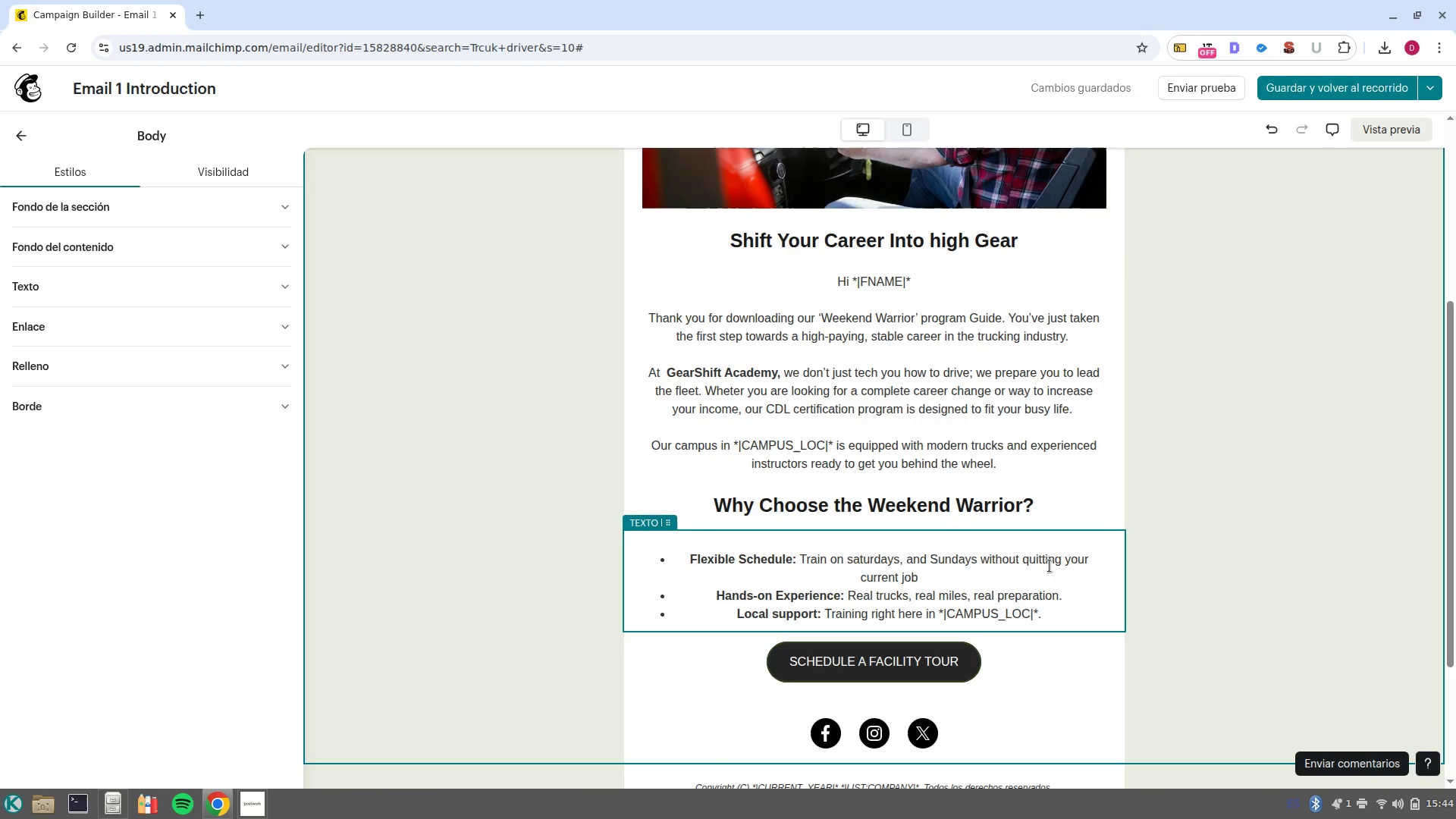 
left_click([1053, 591])
 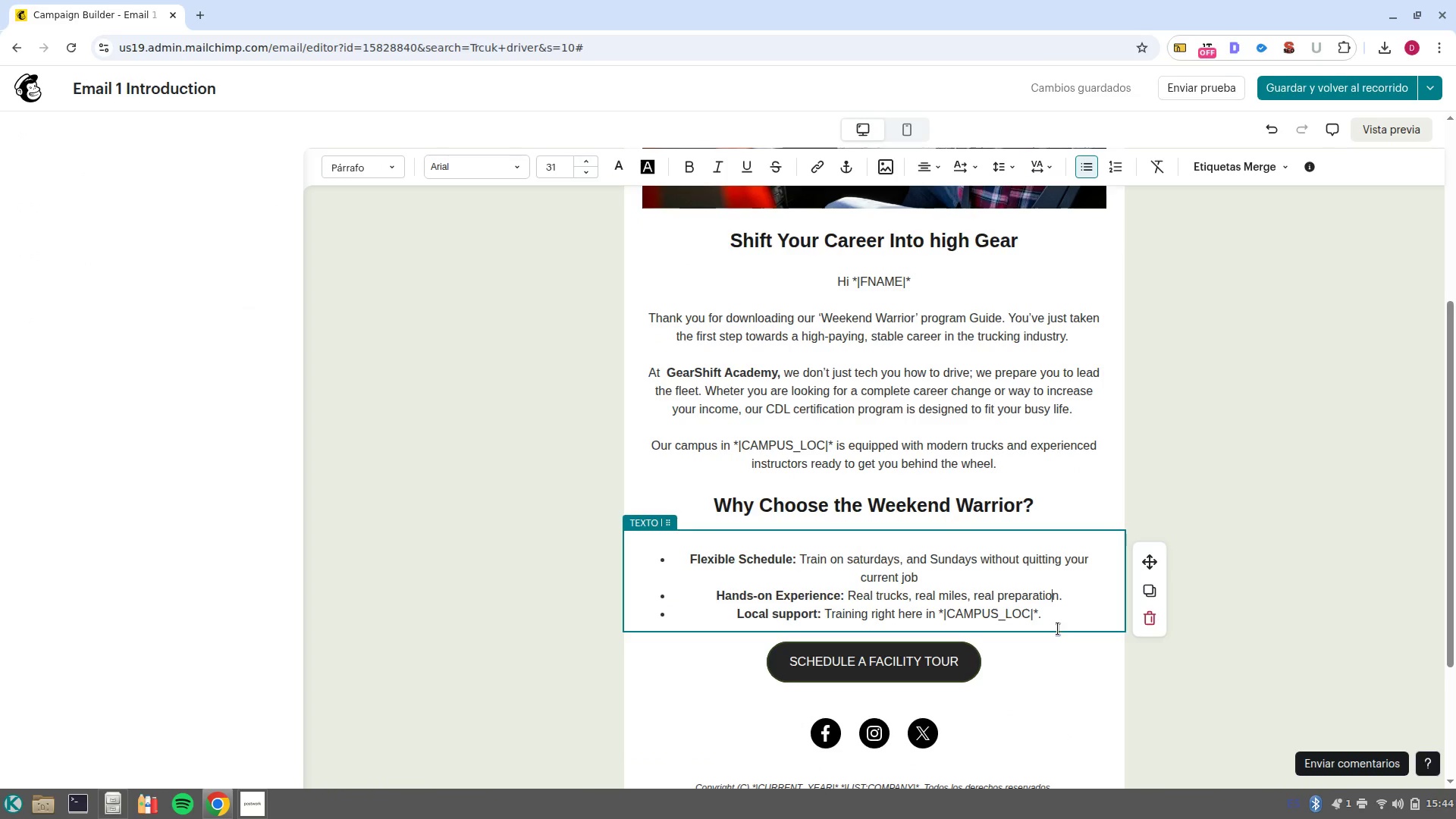 
left_click_drag(start_coordinate=[1059, 625], to_coordinate=[918, 605])
 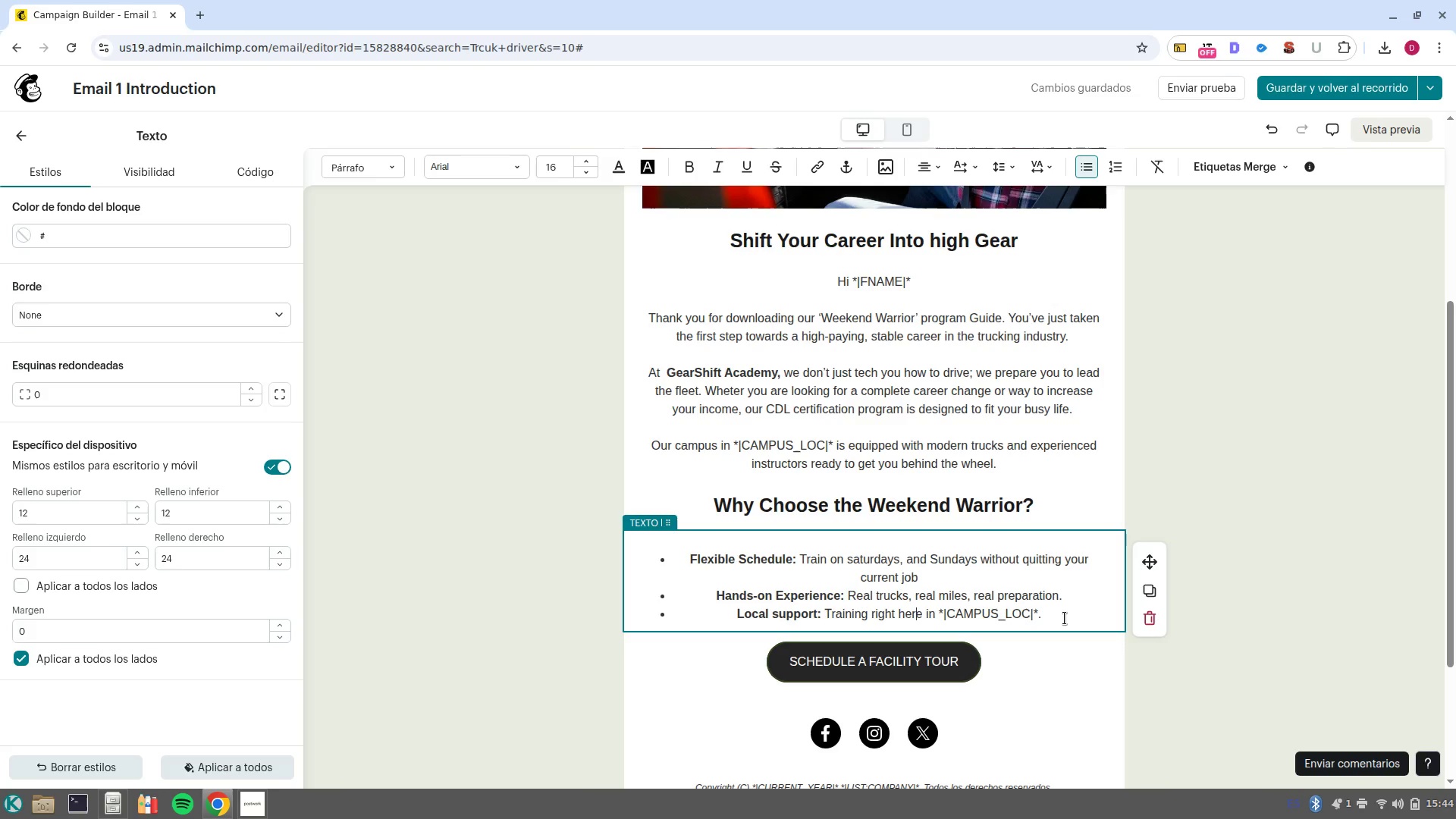 
left_click_drag(start_coordinate=[1066, 616], to_coordinate=[643, 551])
 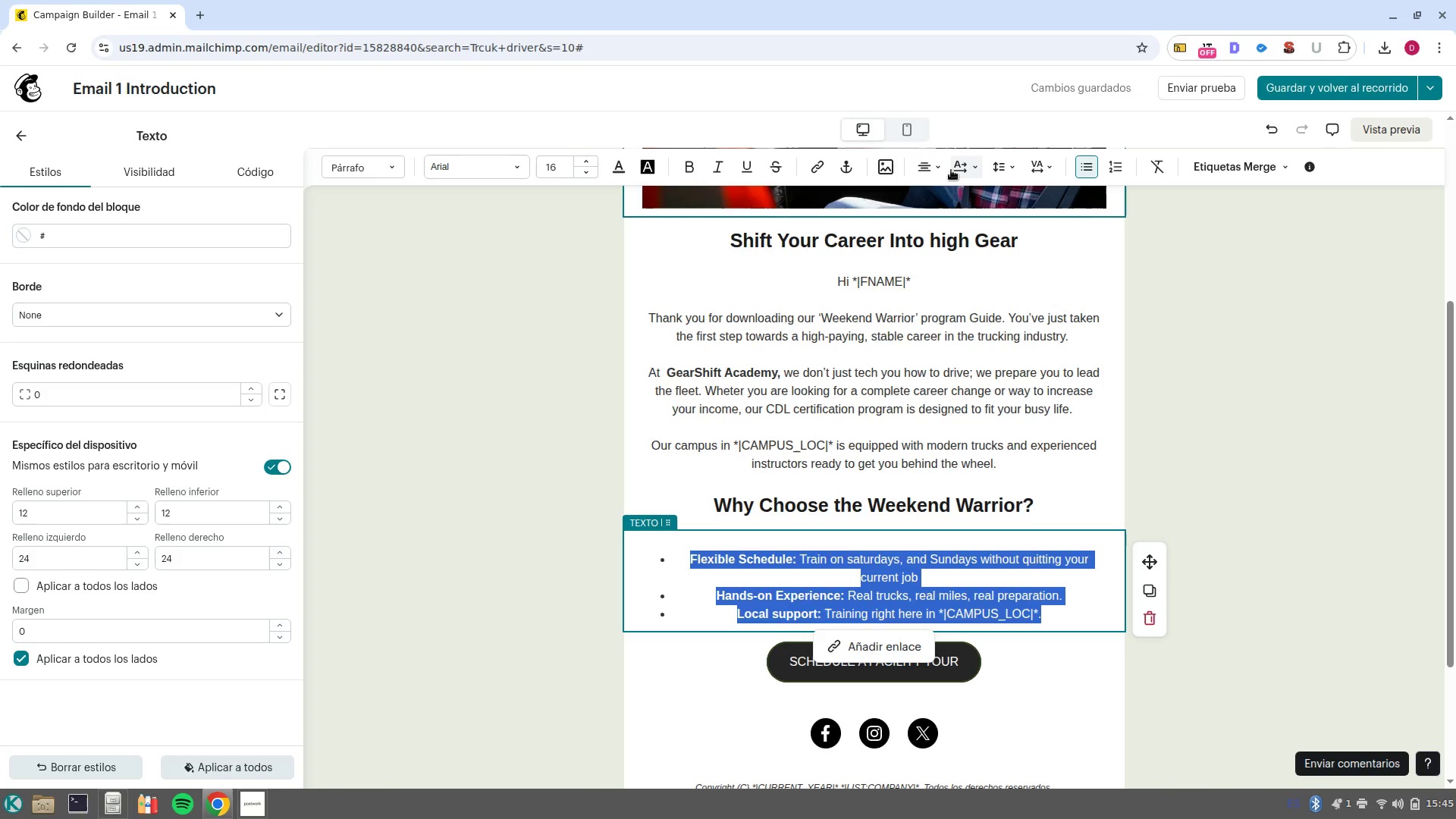 
left_click([930, 168])
 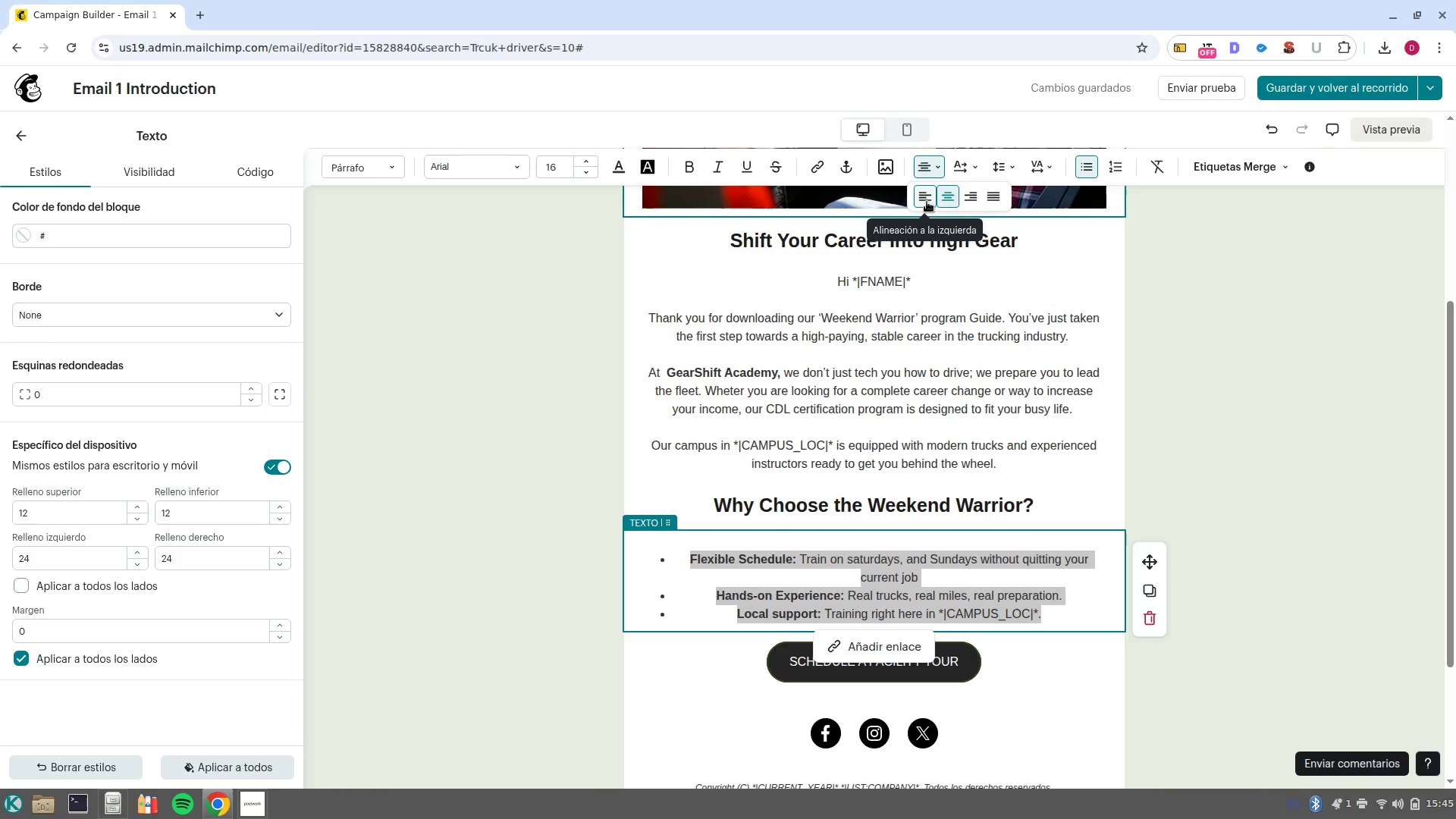 
left_click([993, 198])
 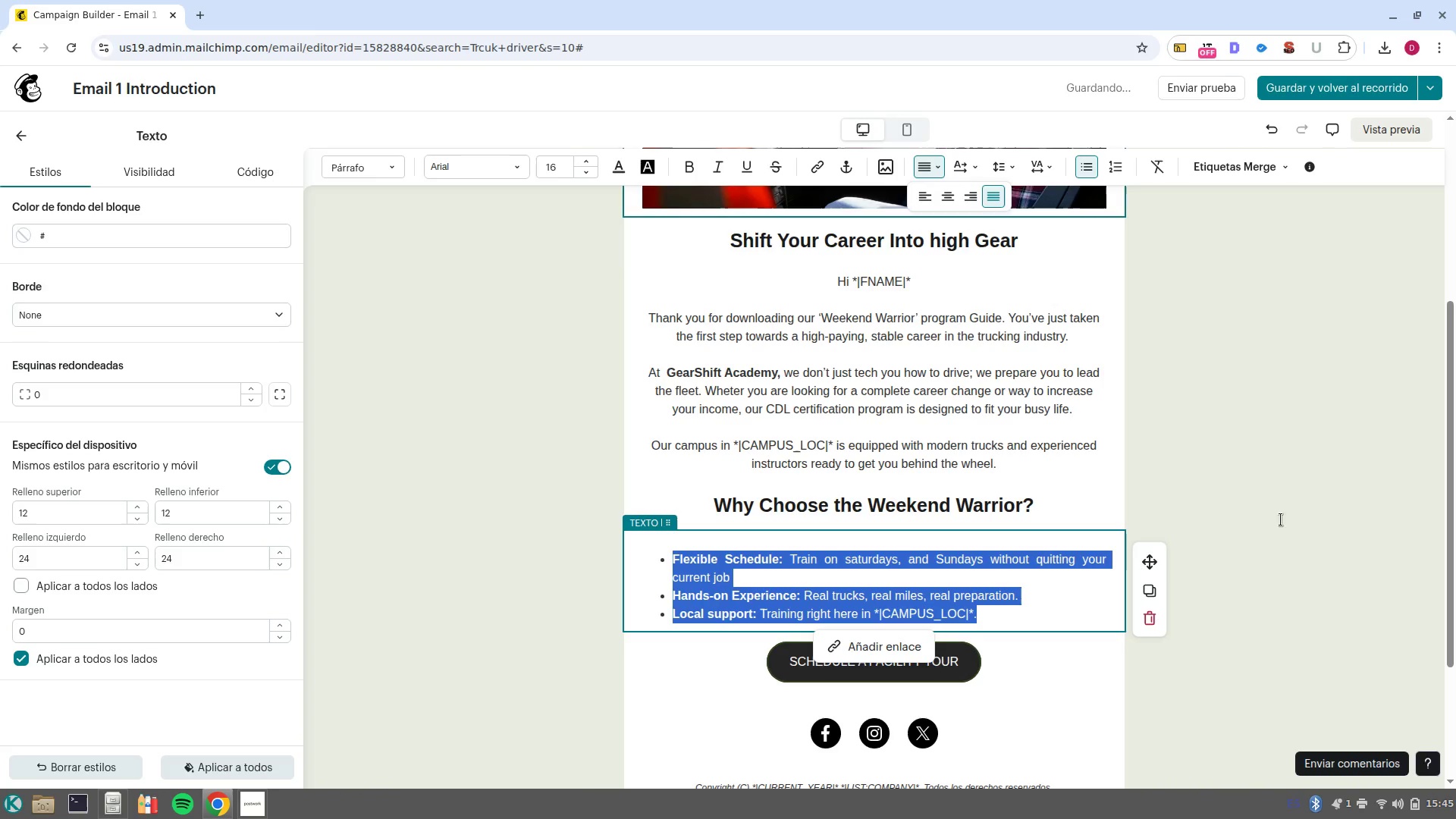 
left_click([1263, 561])
 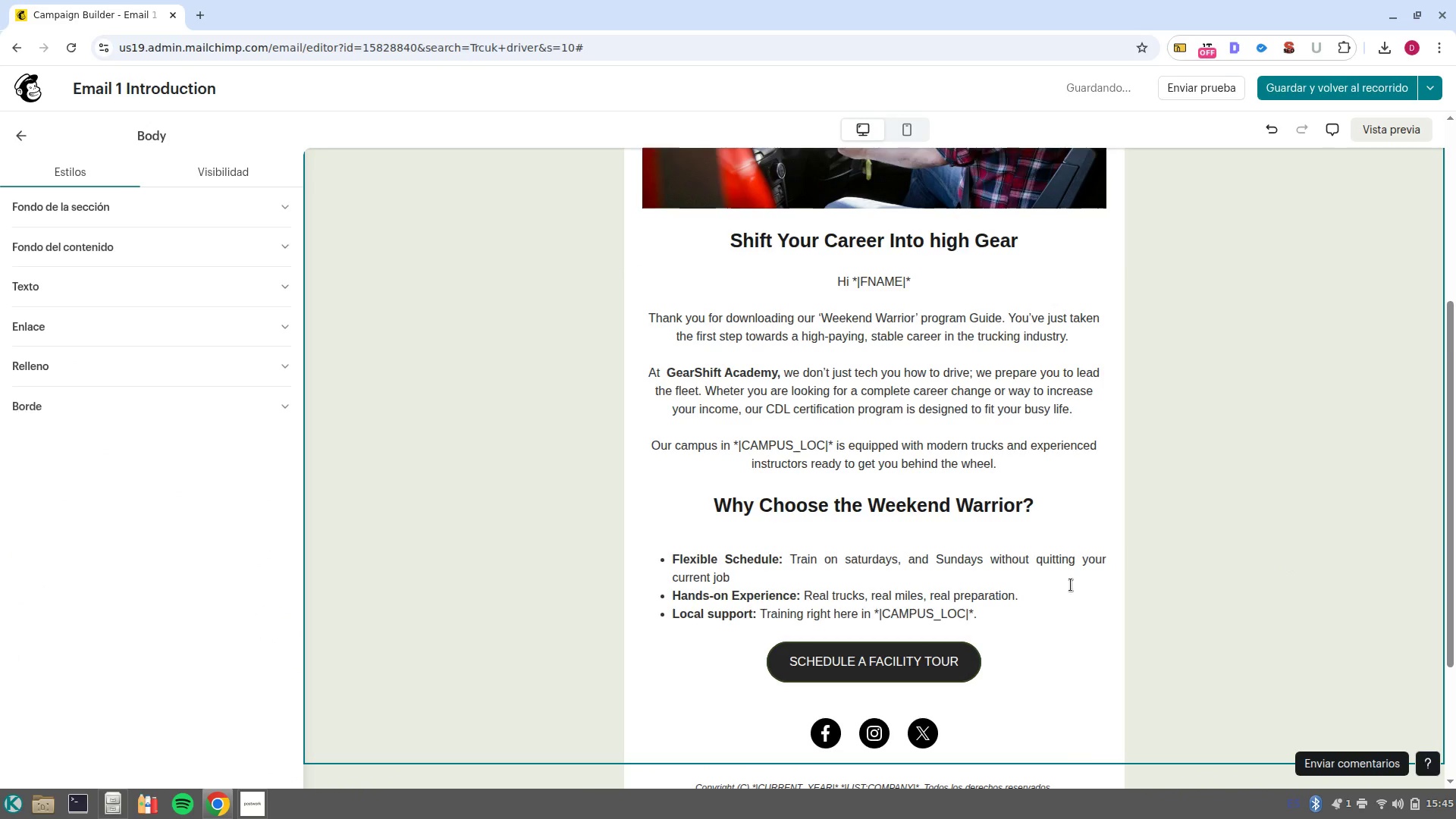 
scroll: coordinate [944, 588], scroll_direction: up, amount: 2.0
 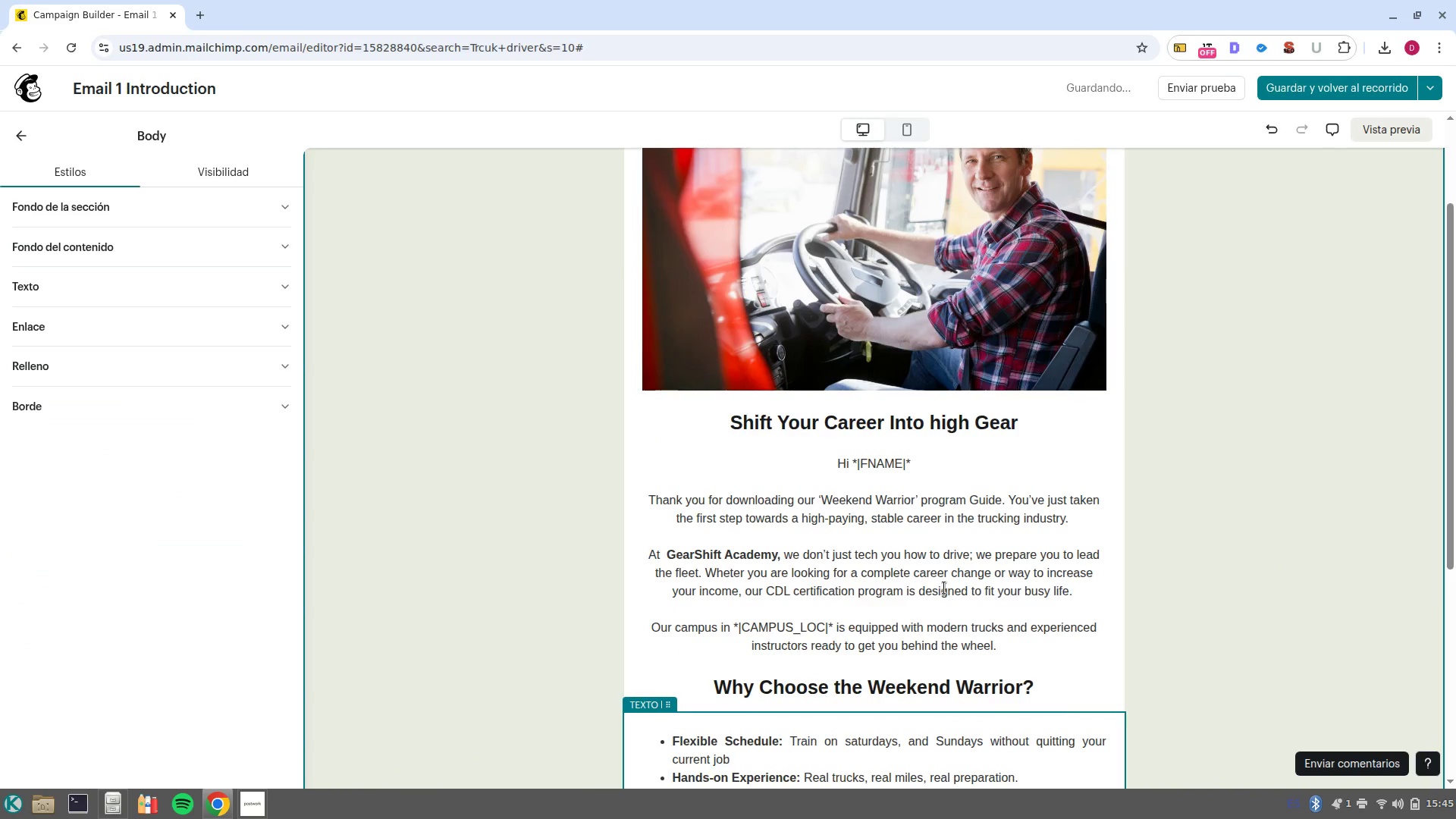 
scroll: coordinate [691, 626], scroll_direction: down, amount: 7.0
 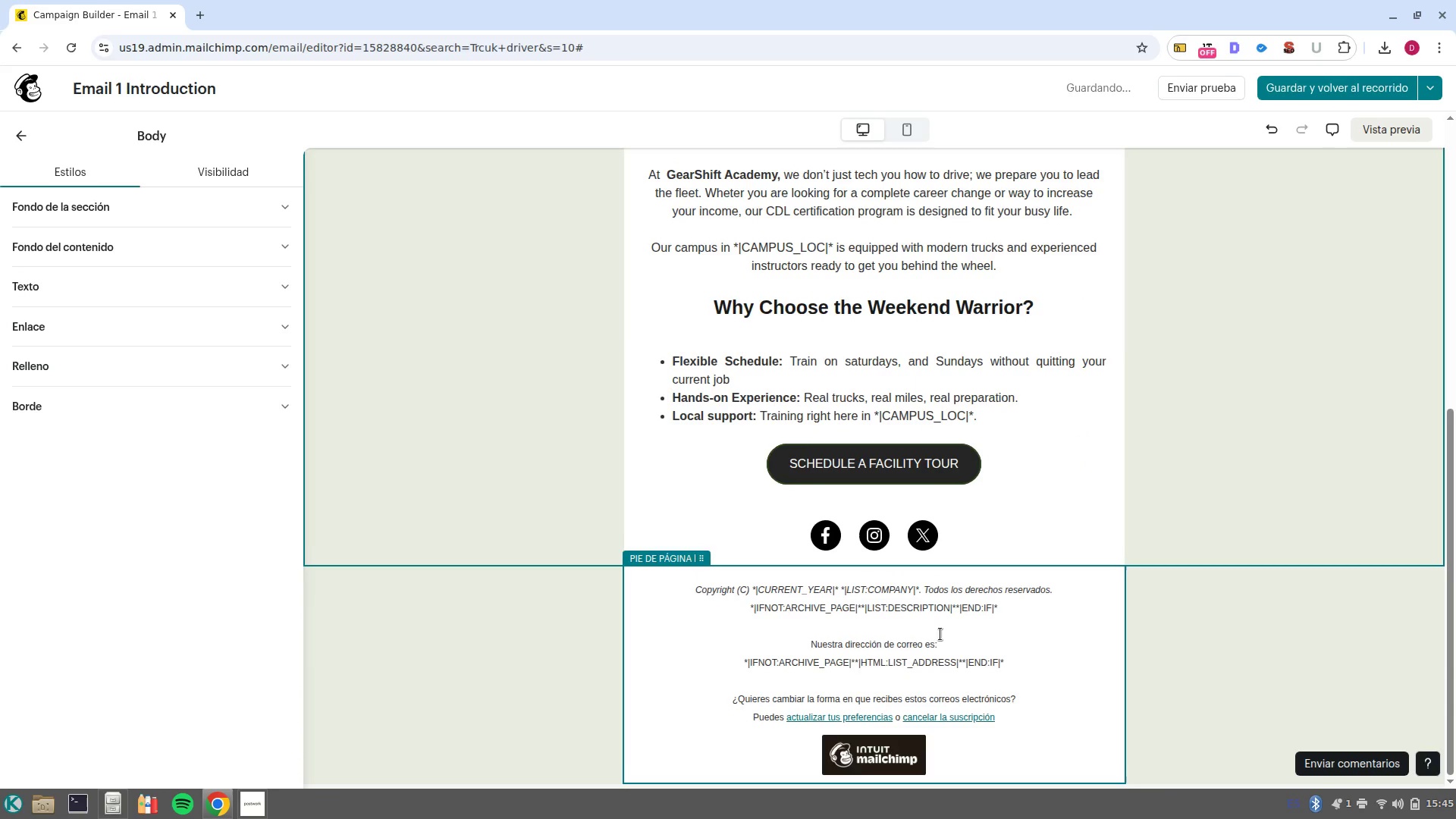 
scroll: coordinate [1041, 624], scroll_direction: up, amount: 9.0
 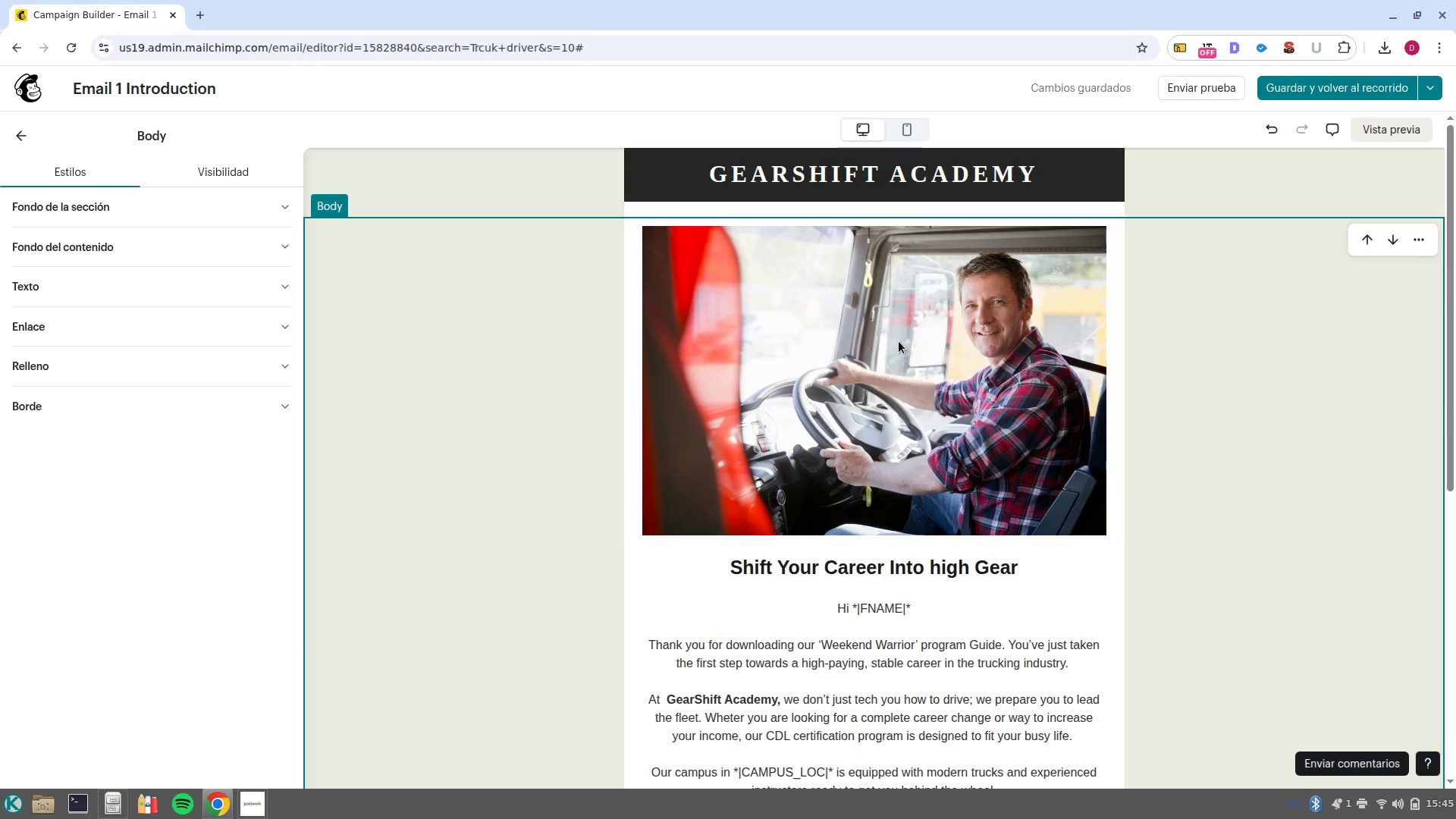 
scroll: coordinate [895, 453], scroll_direction: down, amount: 6.0
 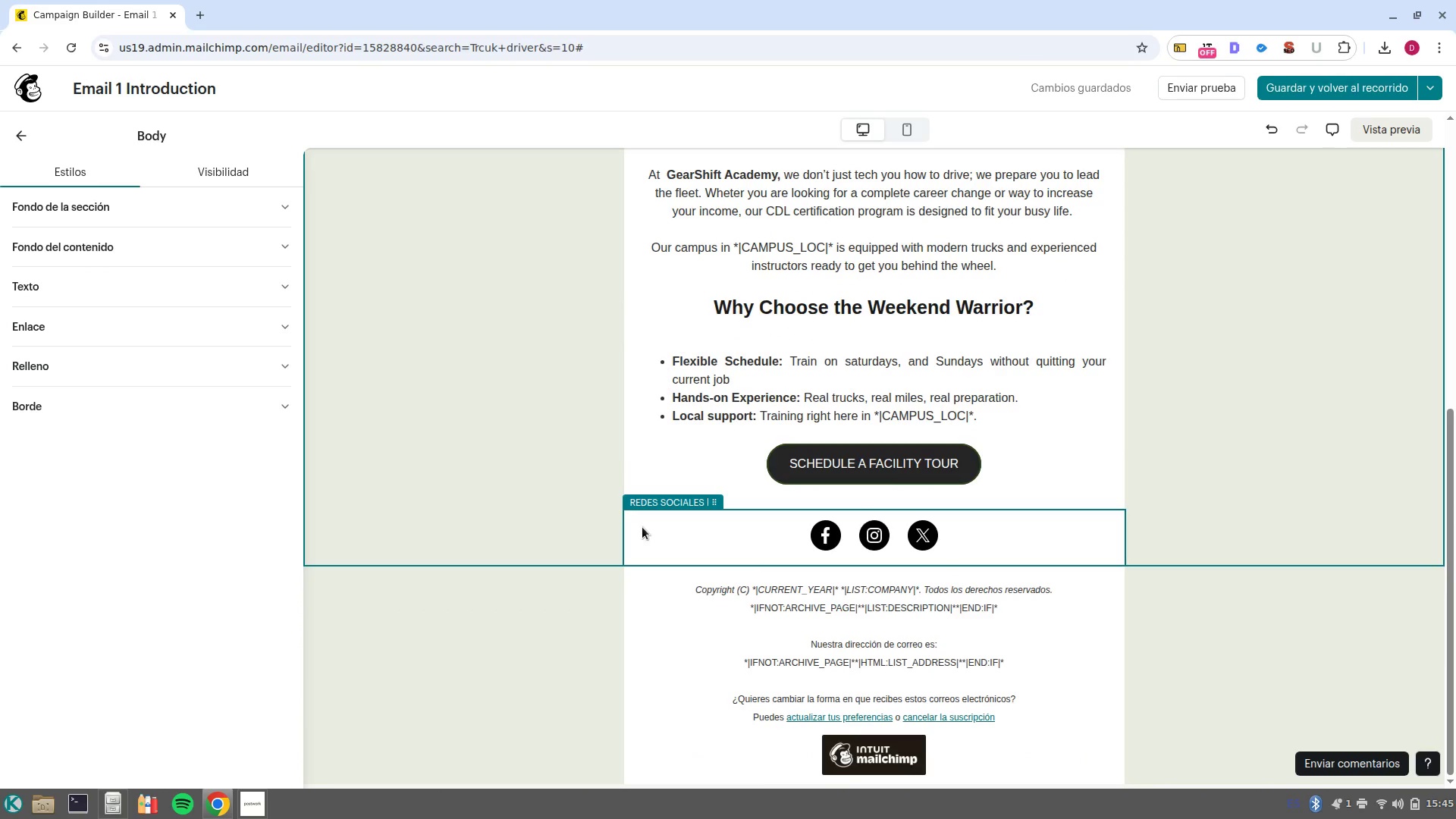 
left_click([633, 530])
 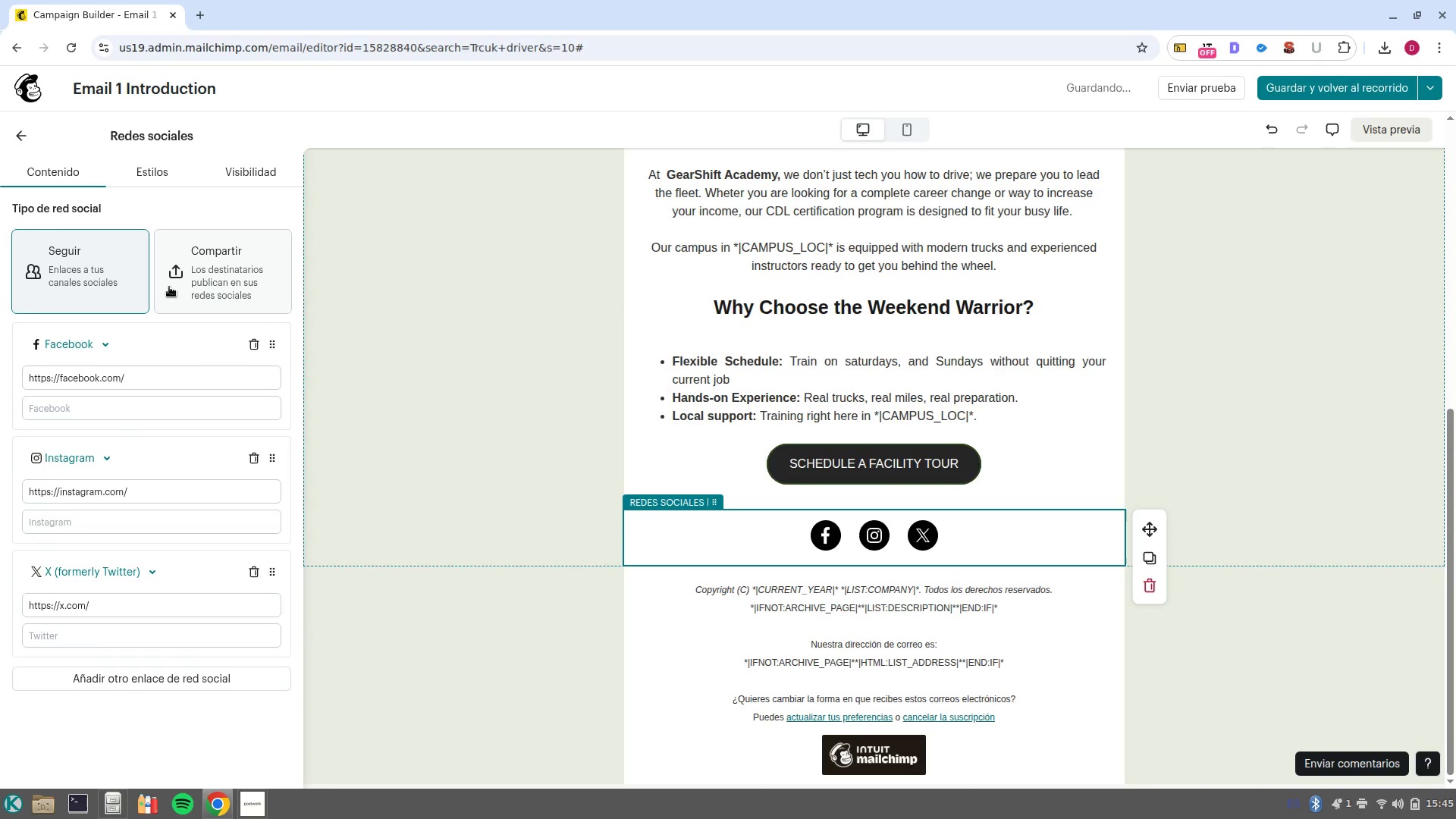 
left_click([156, 173])
 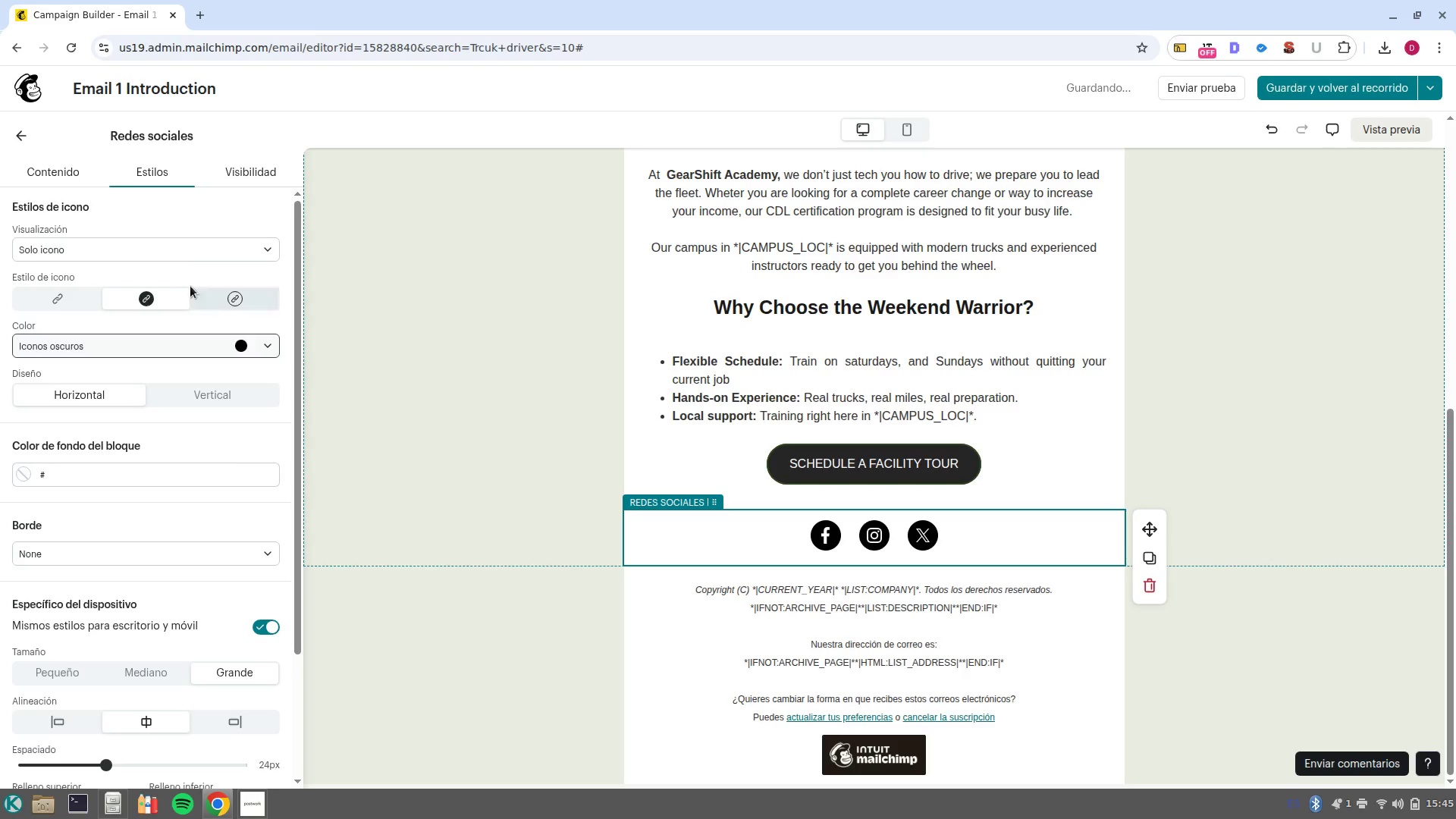 
left_click([190, 469])
 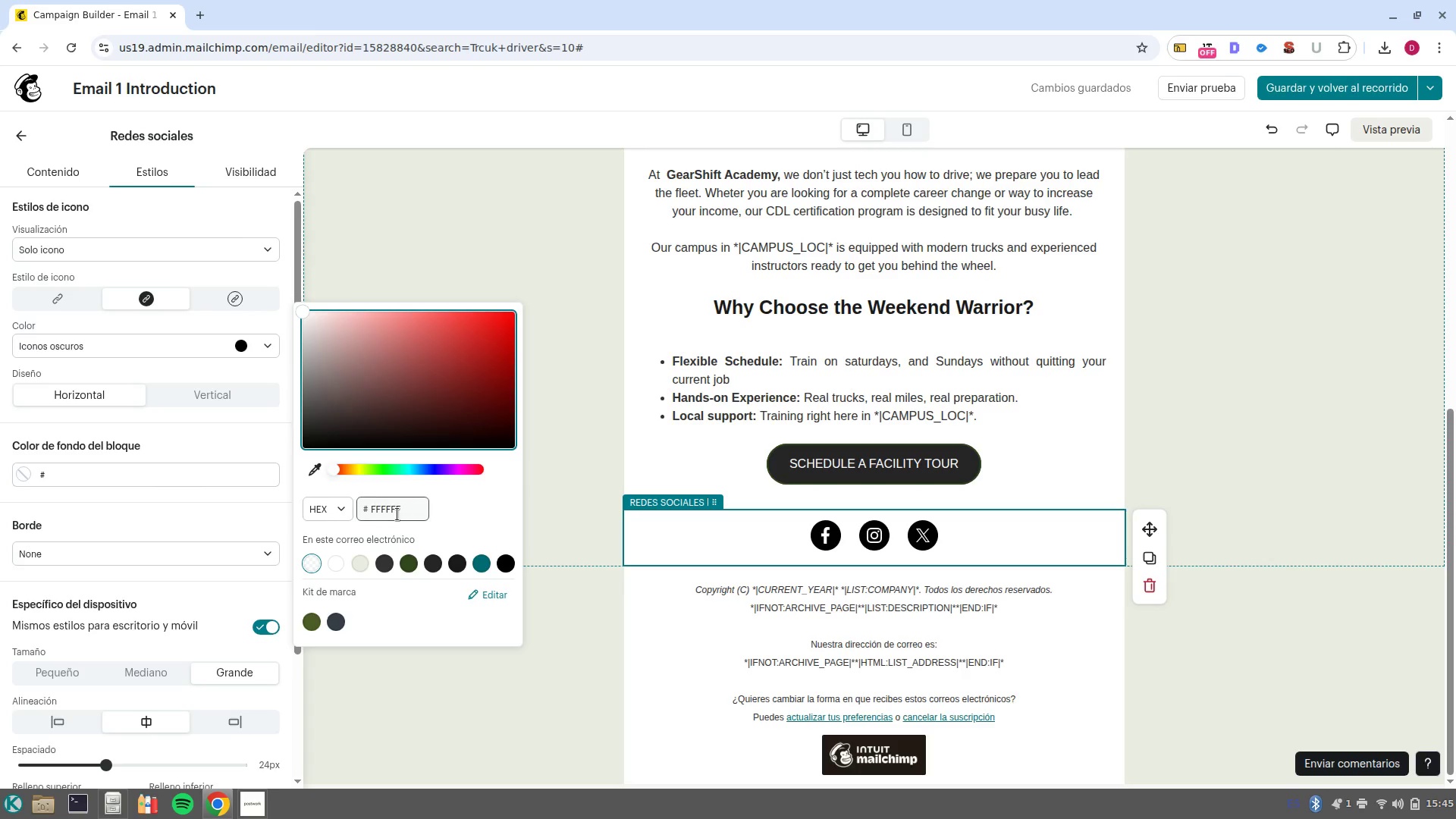 
double_click([394, 514])
 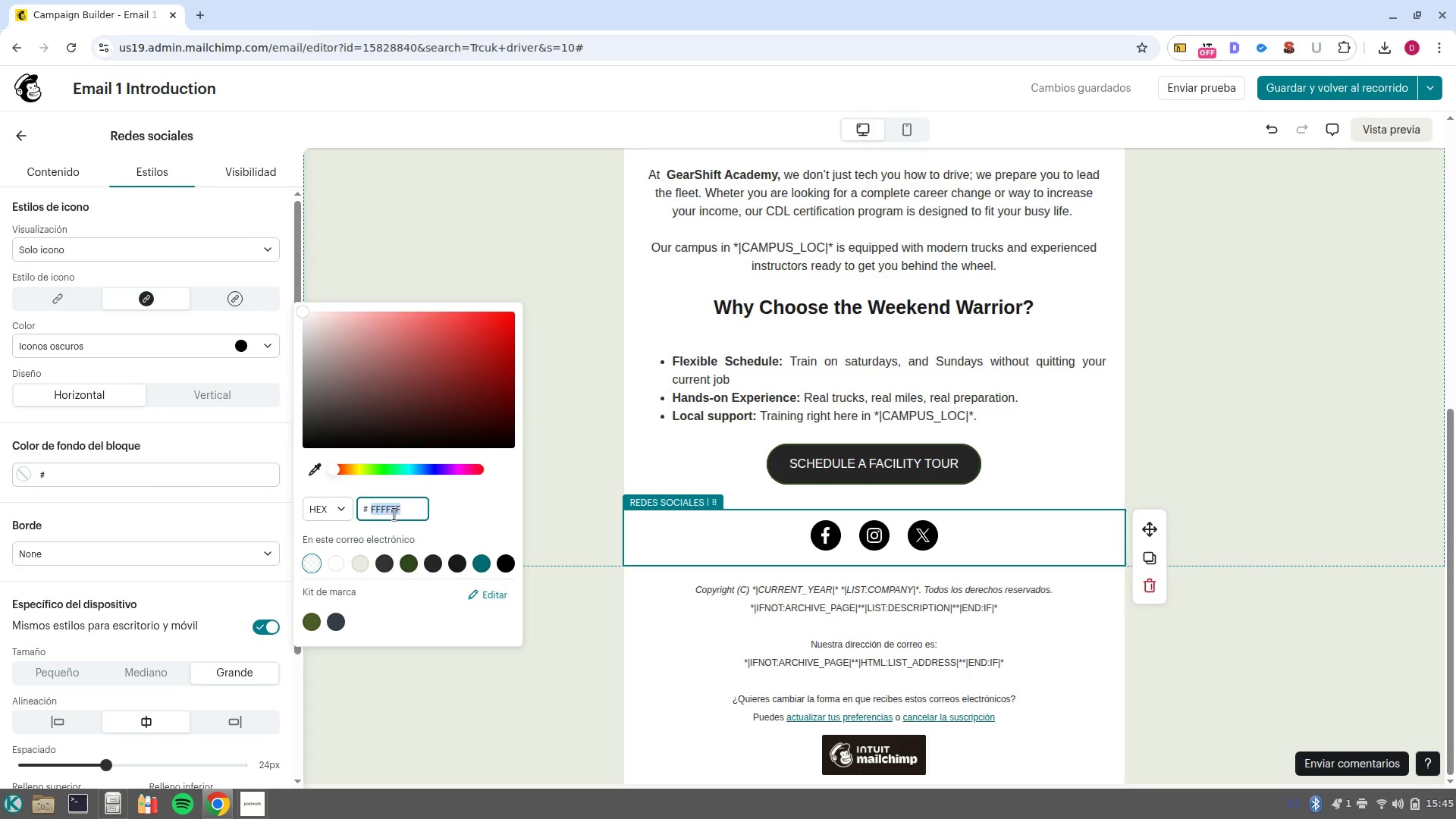 
key(Control+V)
 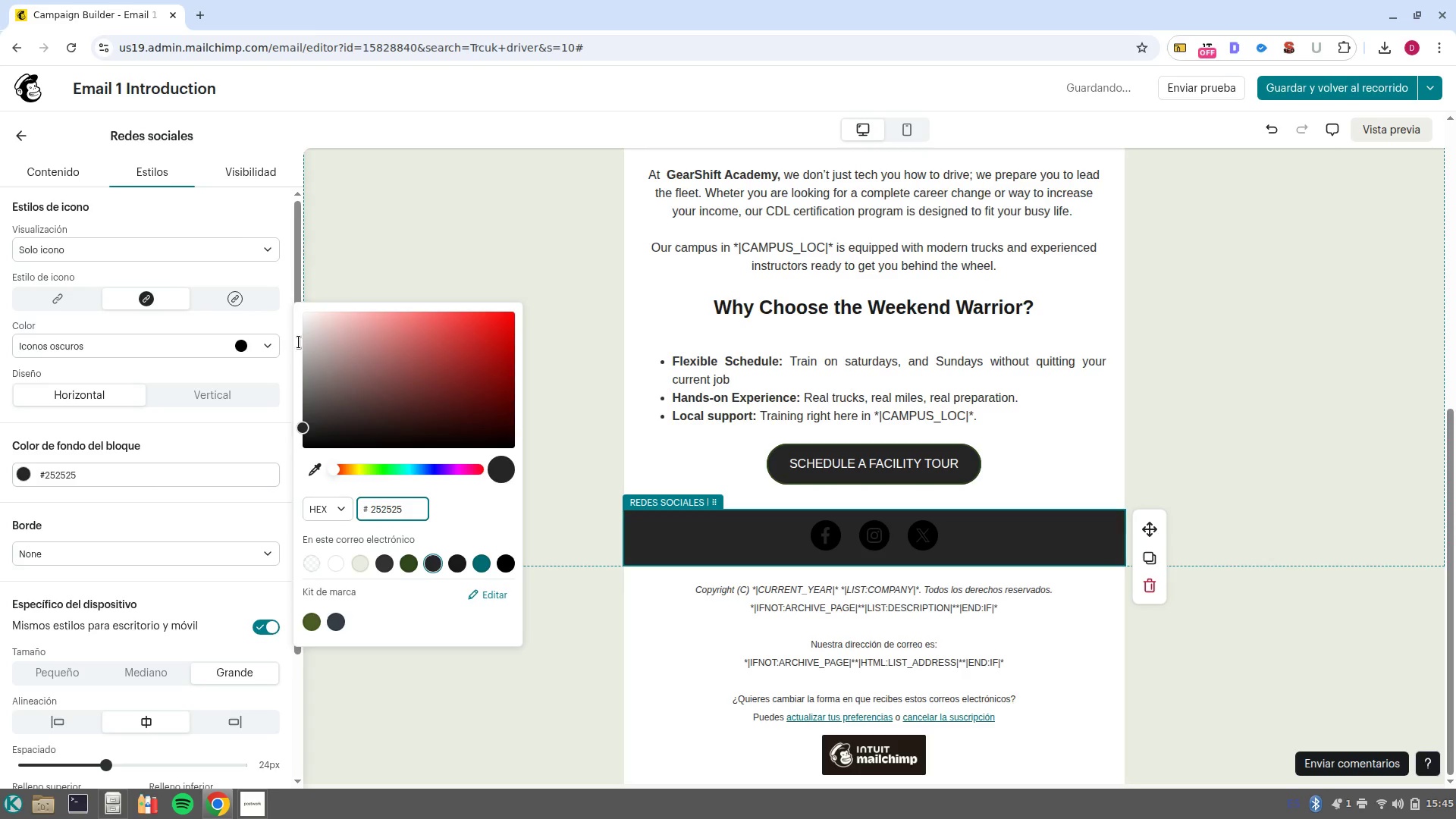 
left_click([242, 348])
 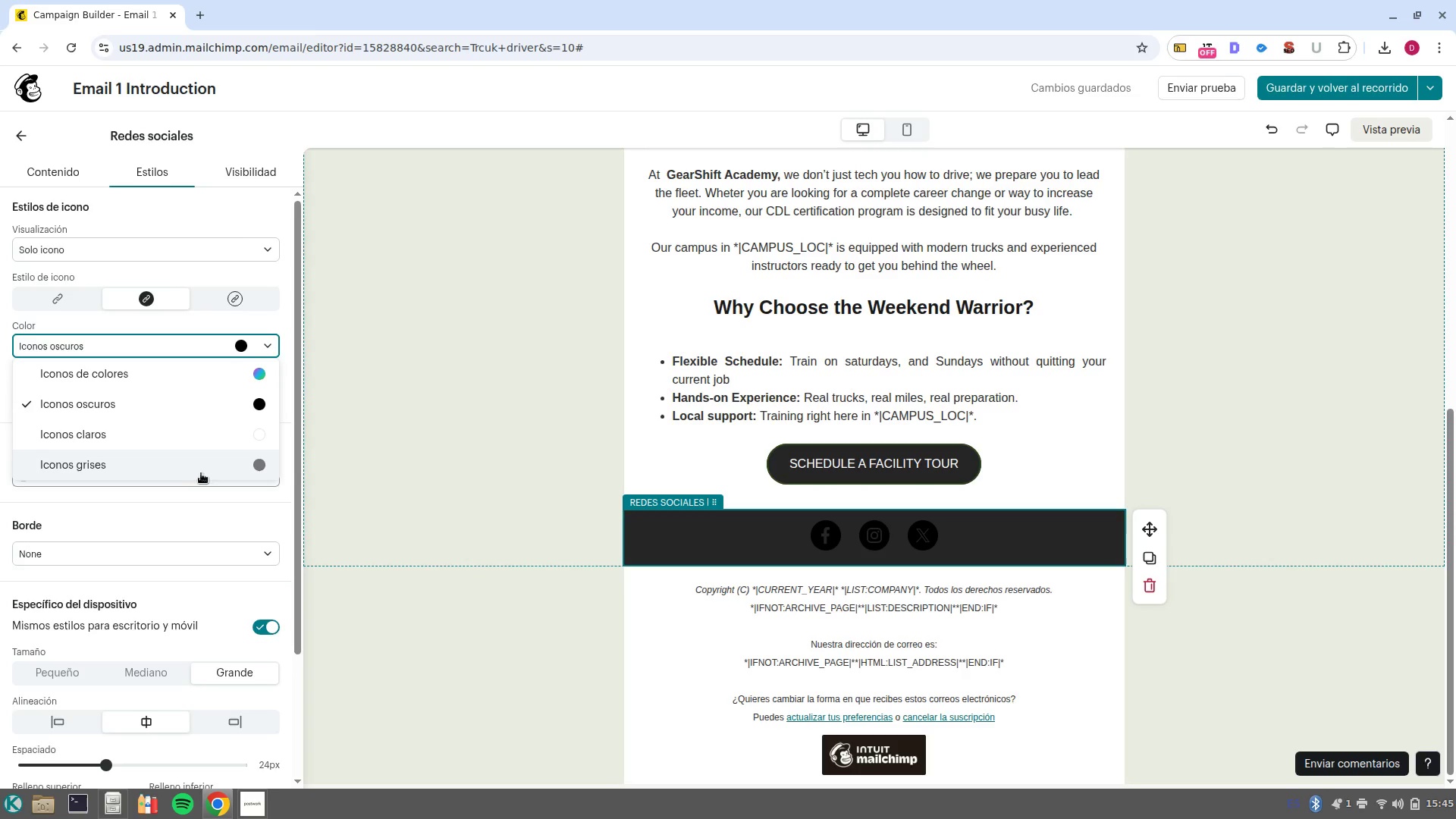 
left_click([250, 435])
 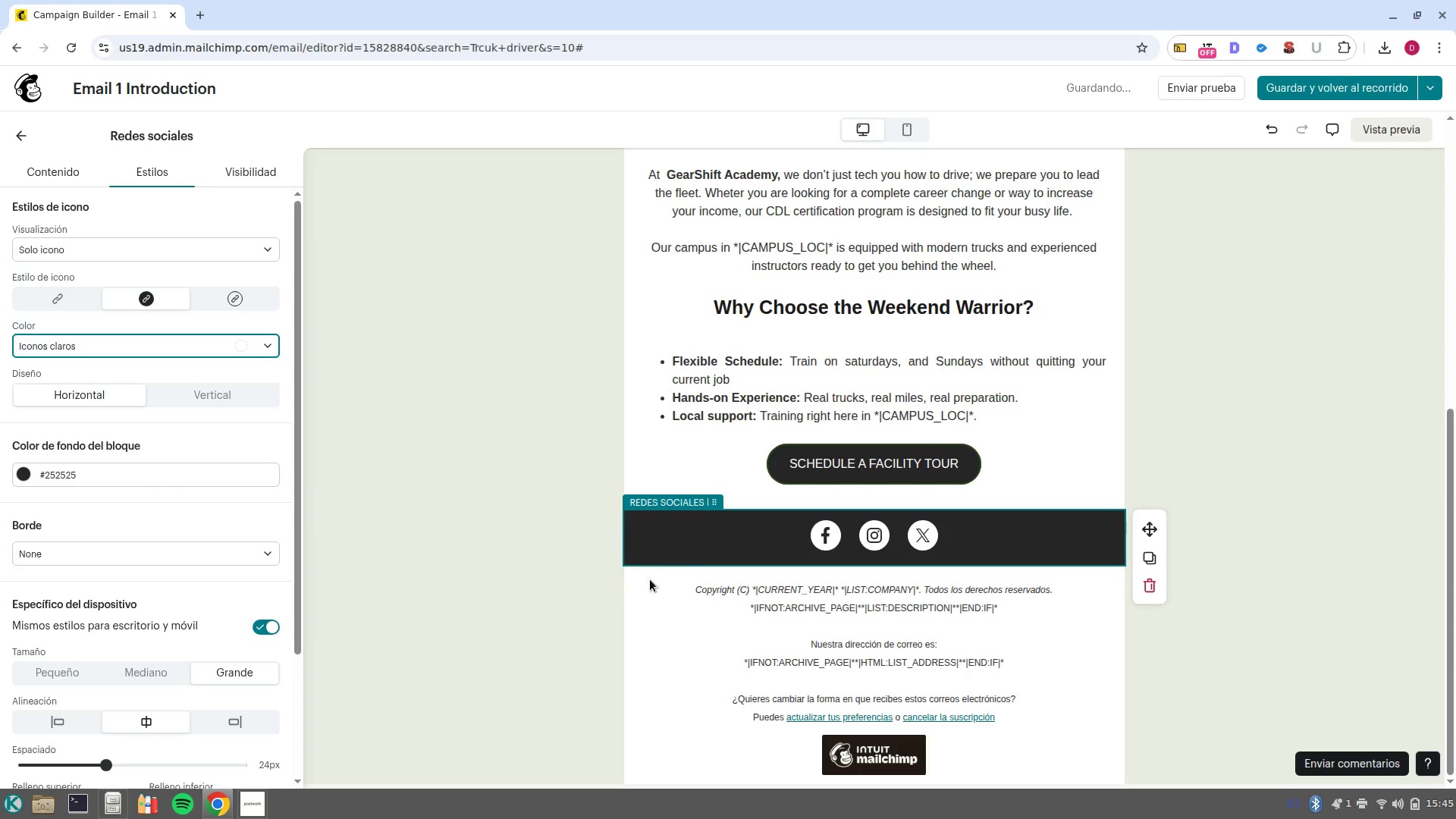 
left_click([639, 592])
 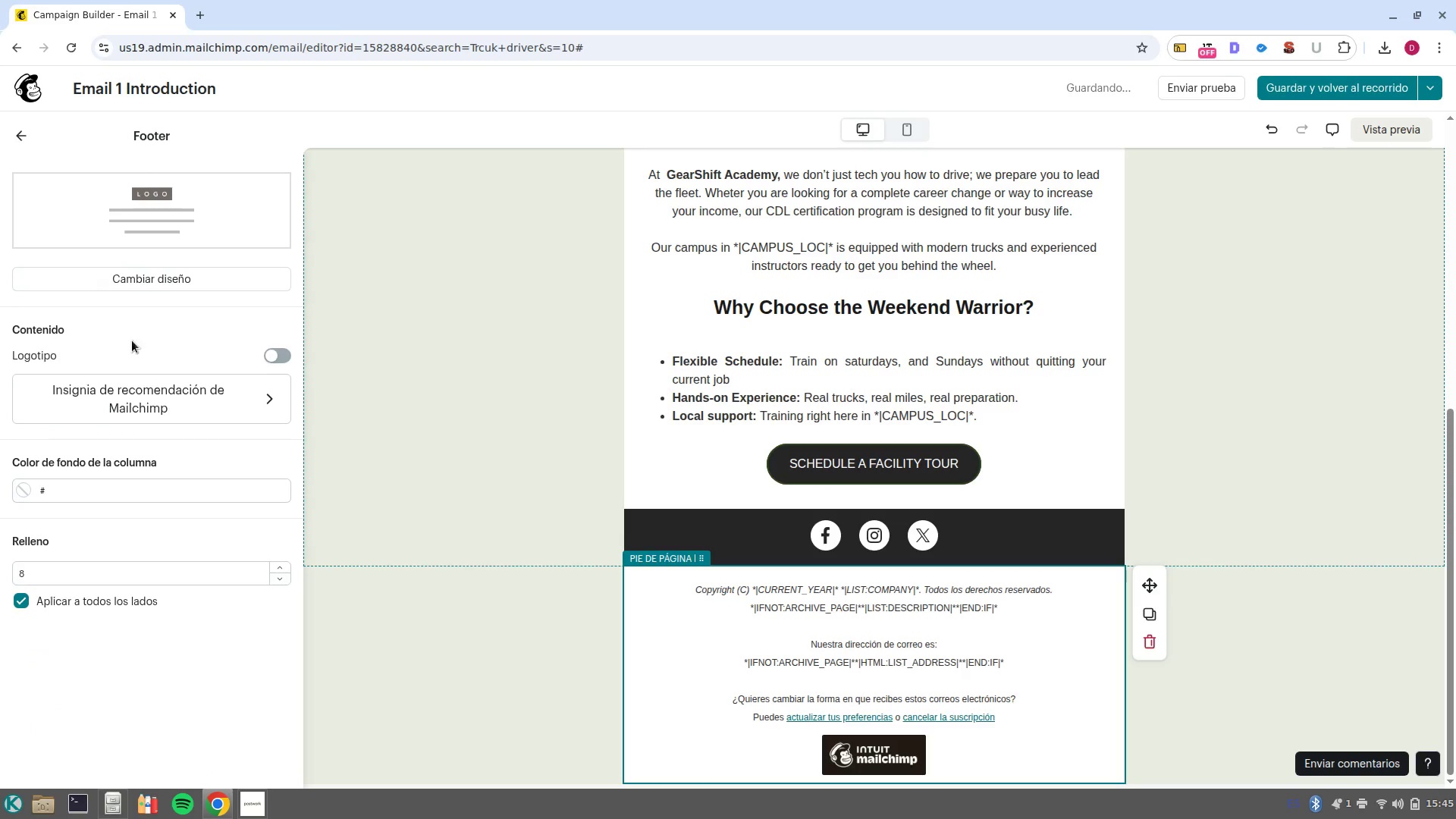 
left_click([206, 491])
 